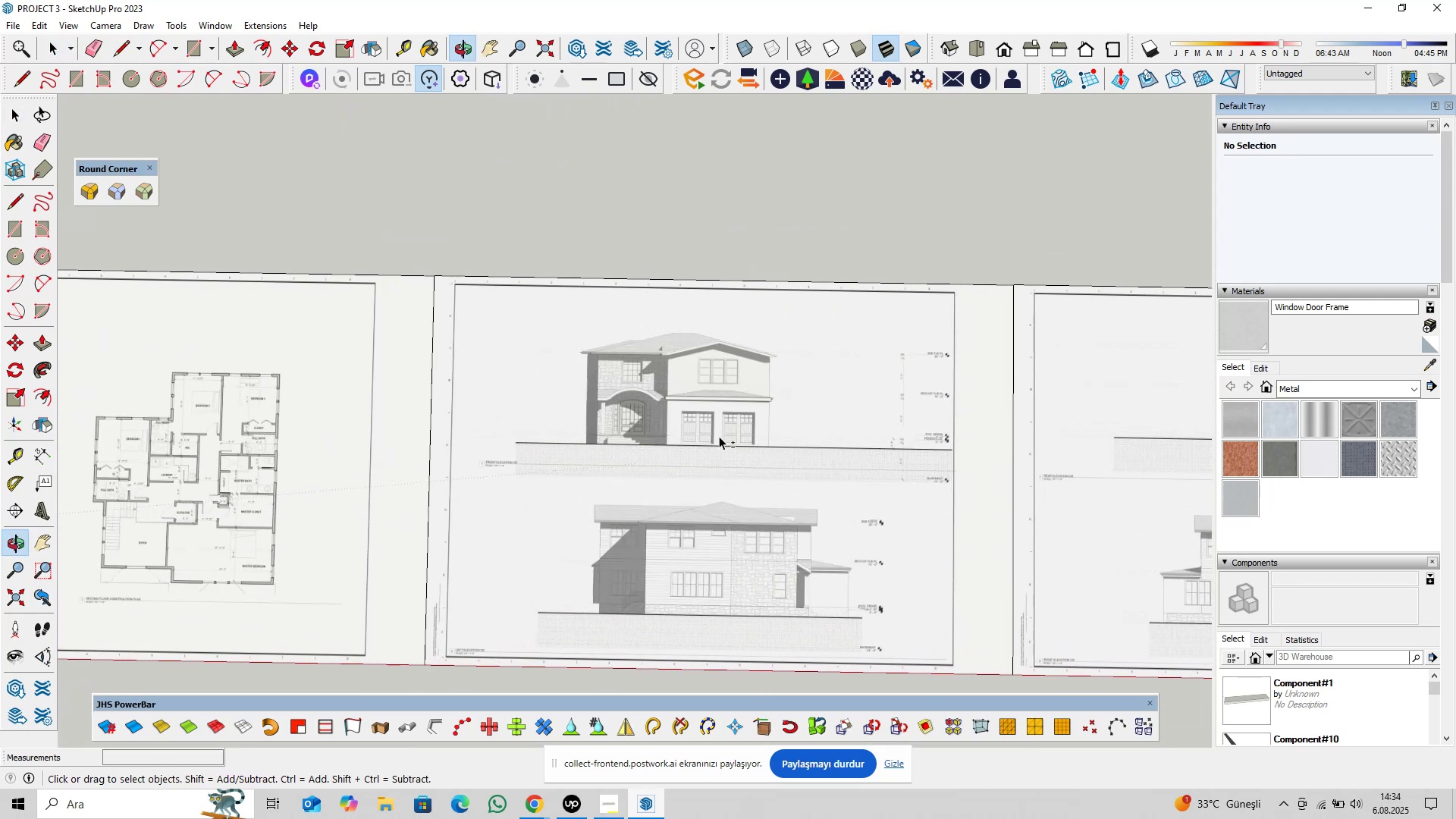 
scroll: coordinate [821, 582], scroll_direction: up, amount: 35.0
 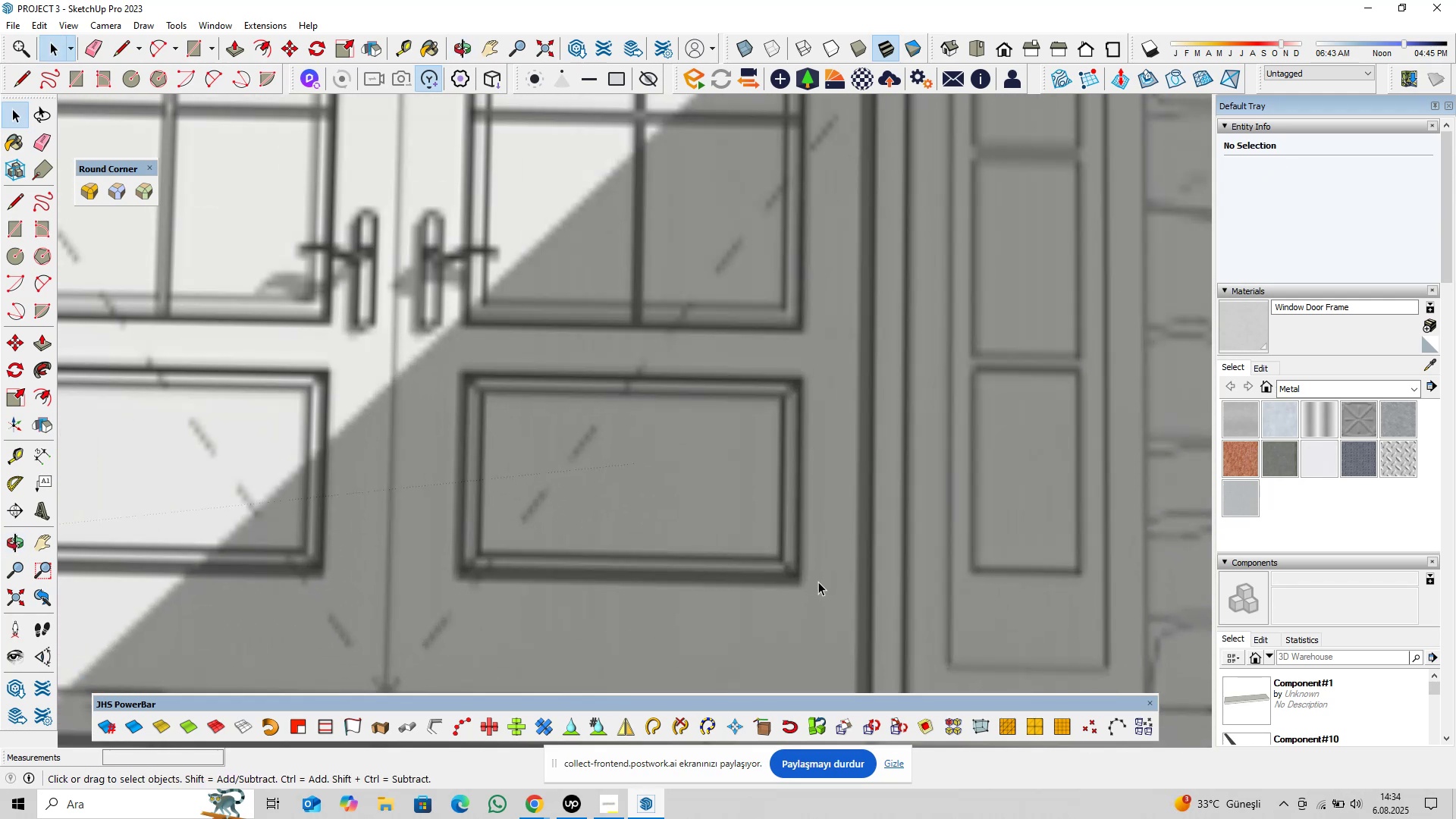 
type(pl)
 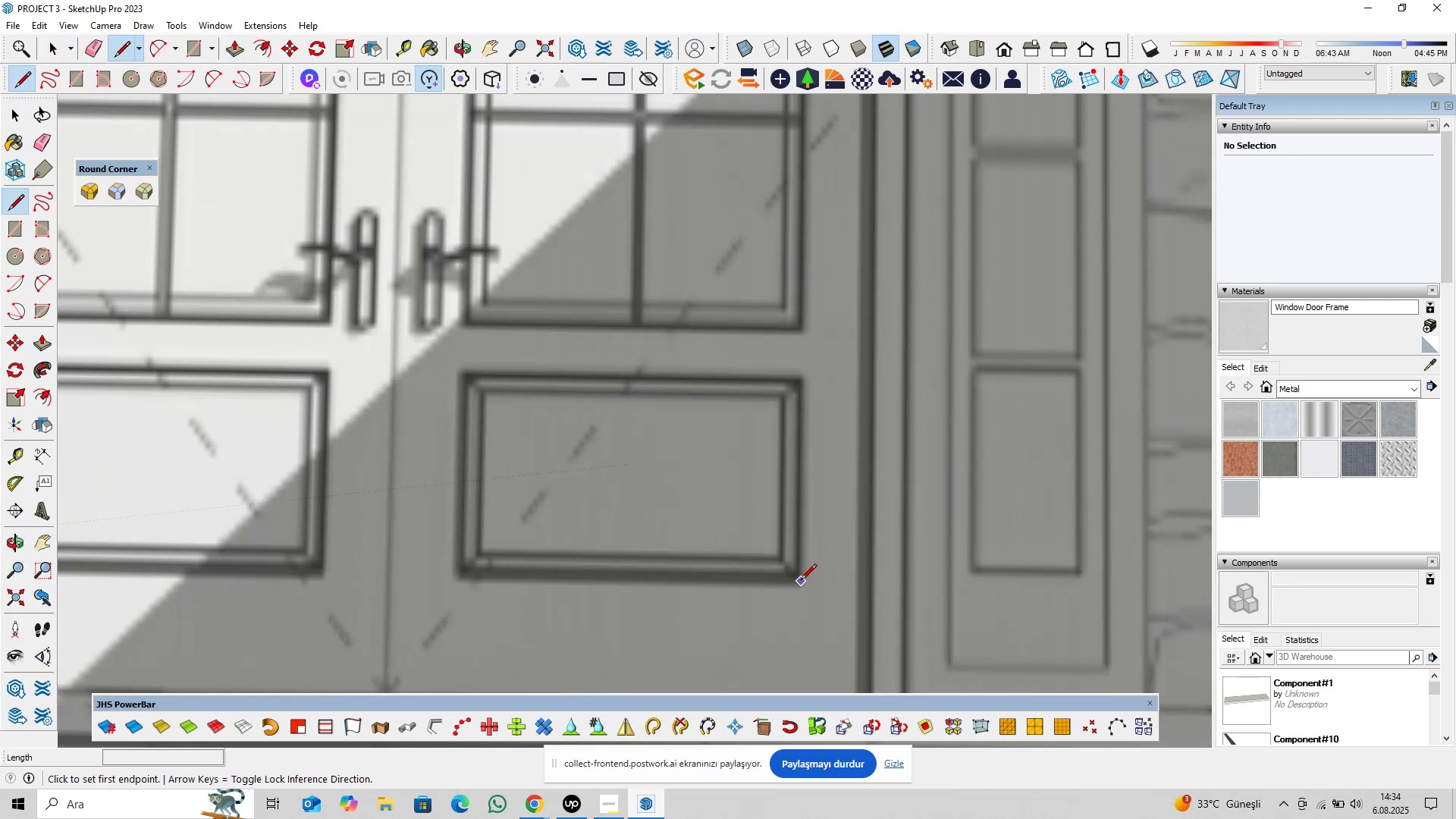 
left_click([801, 581])
 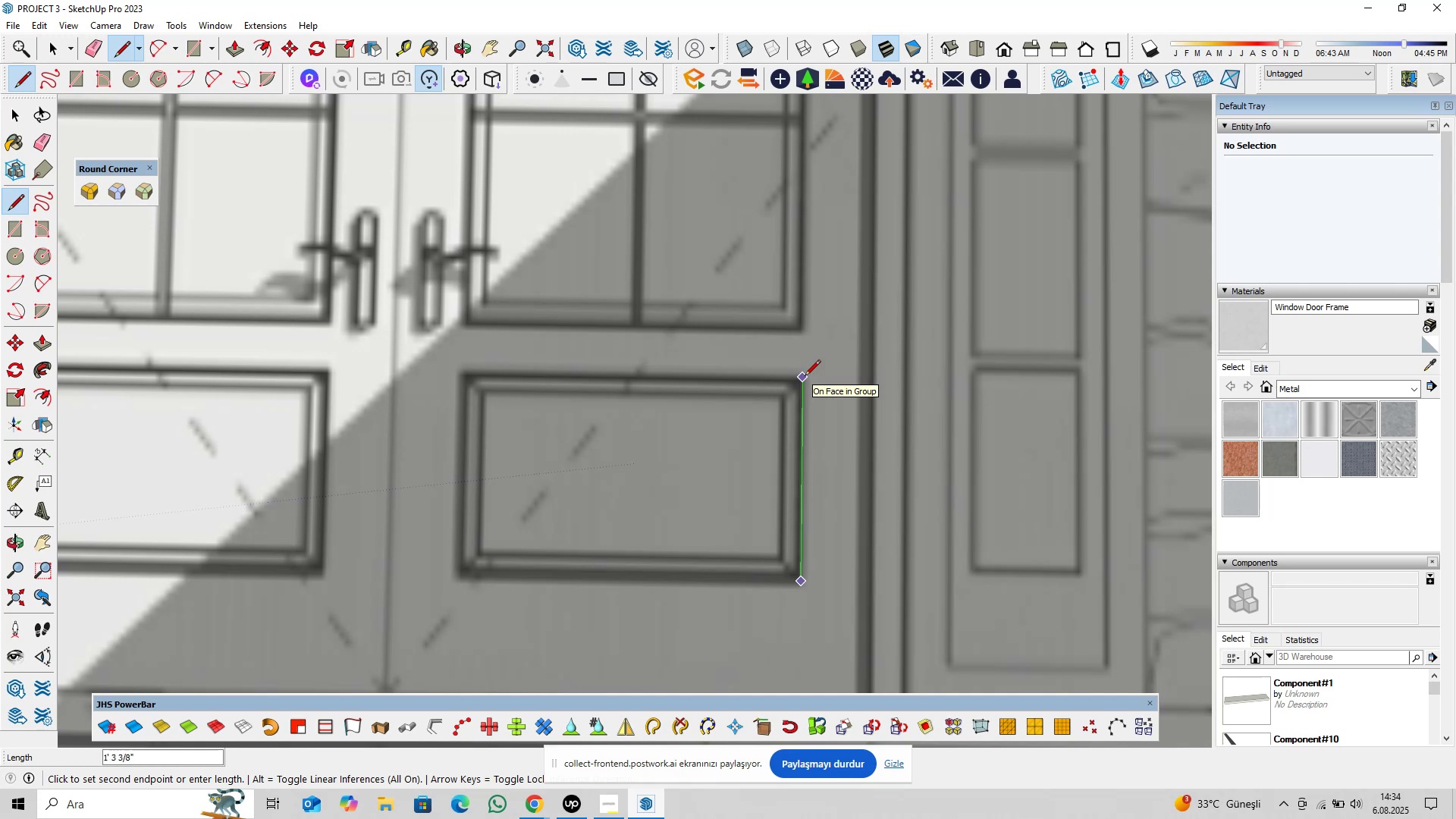 
scroll: coordinate [805, 377], scroll_direction: up, amount: 3.0
 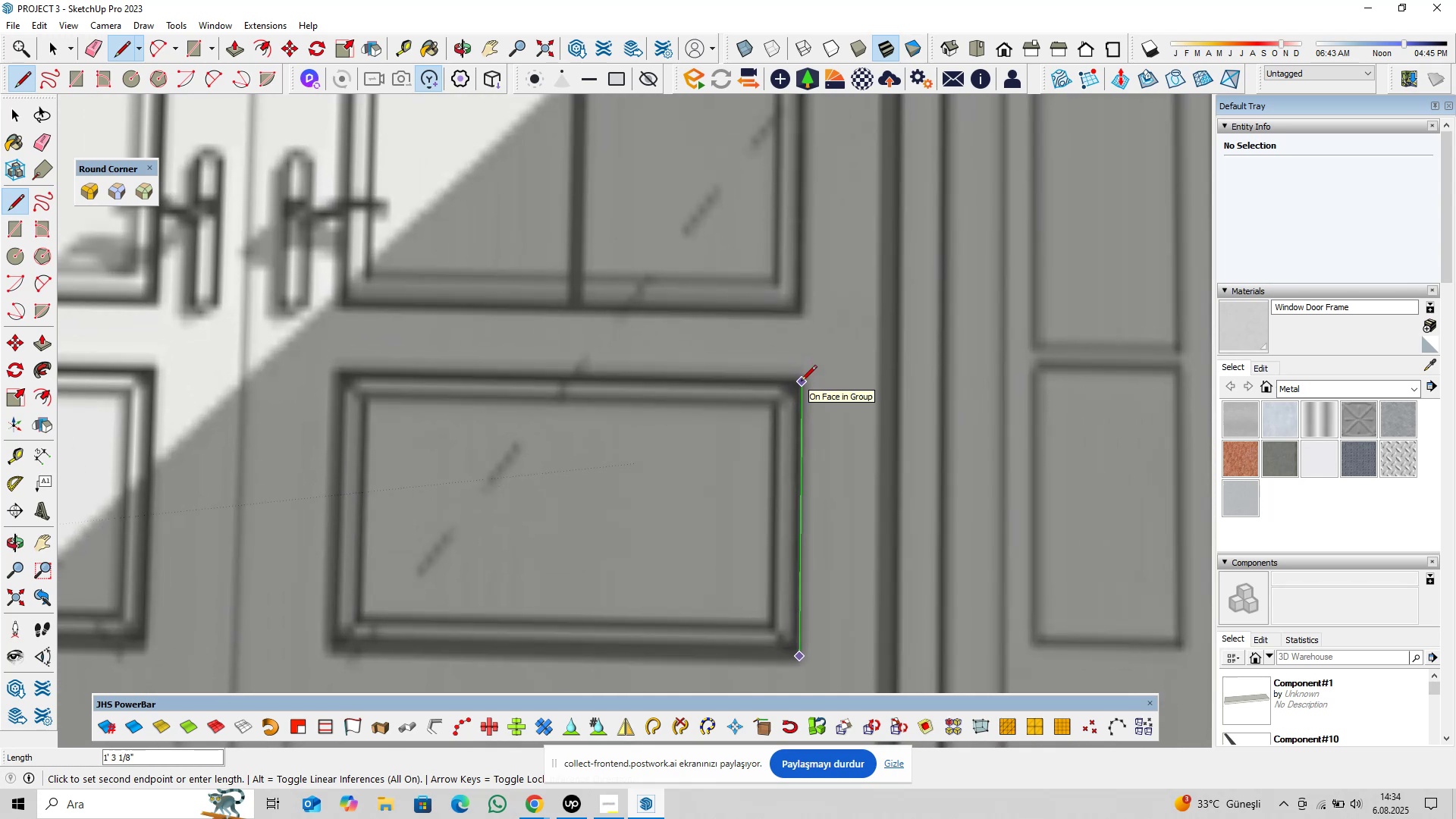 
key(Escape)
 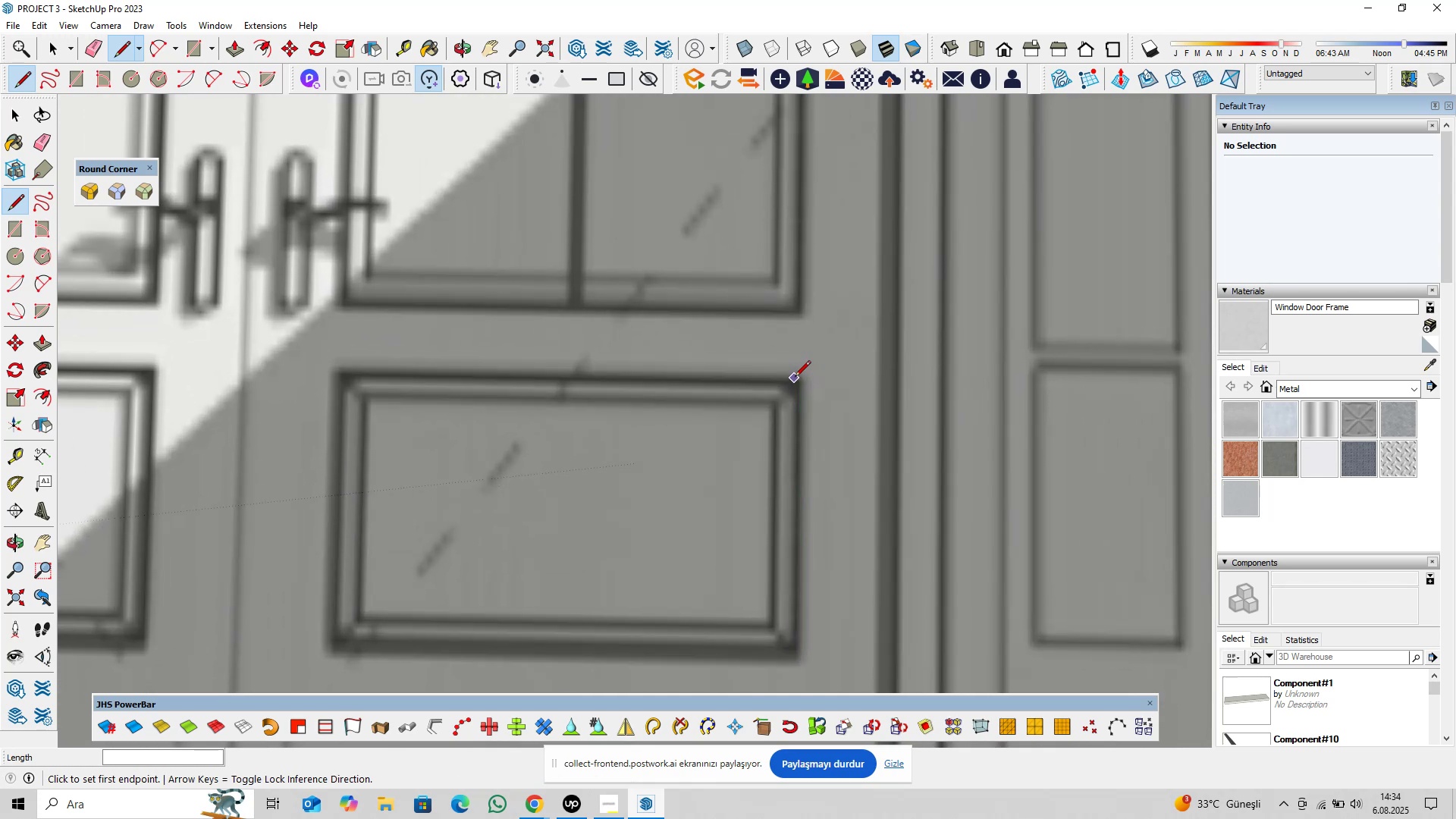 
left_click([795, 378])
 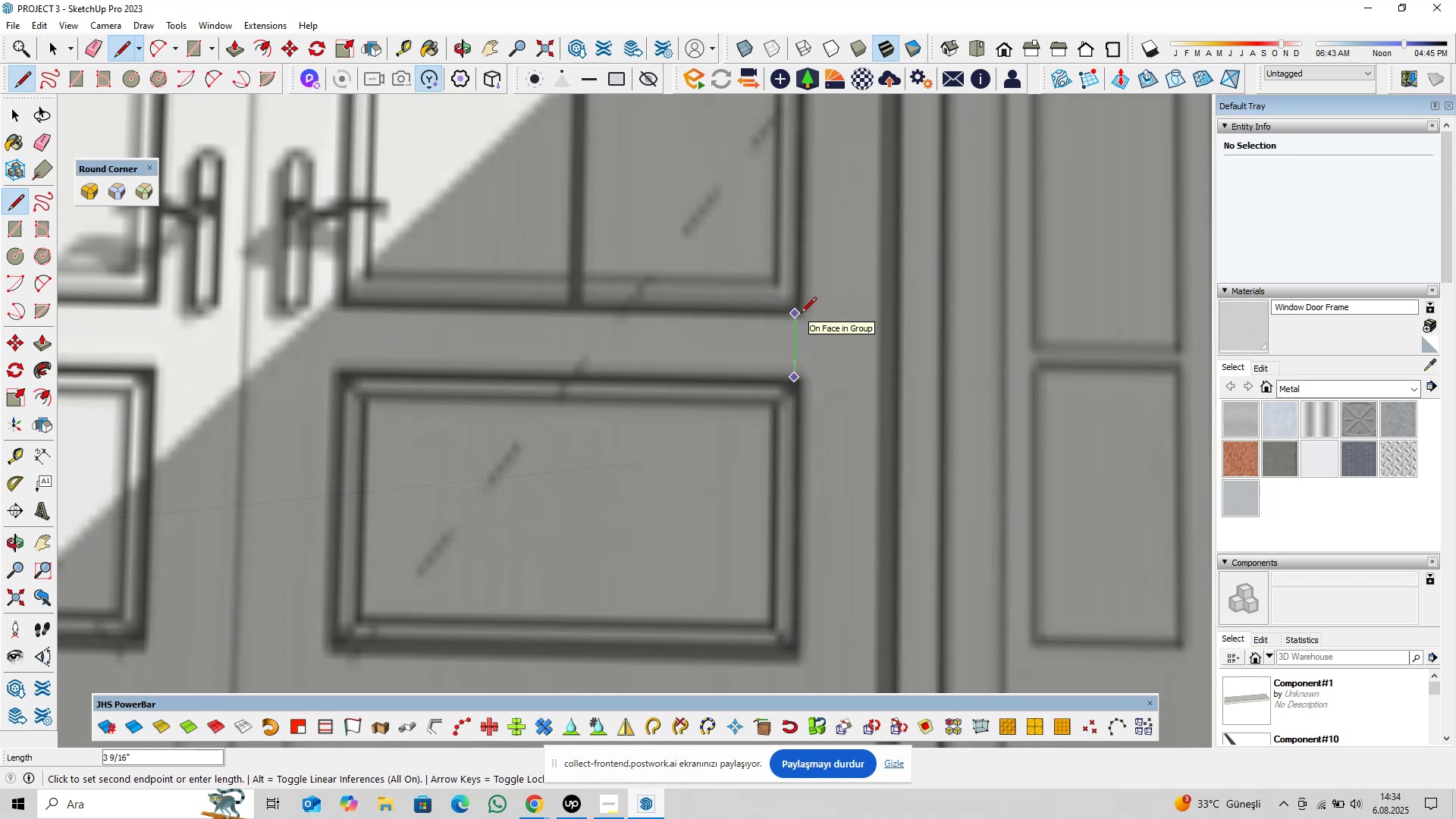 
key(Space)
 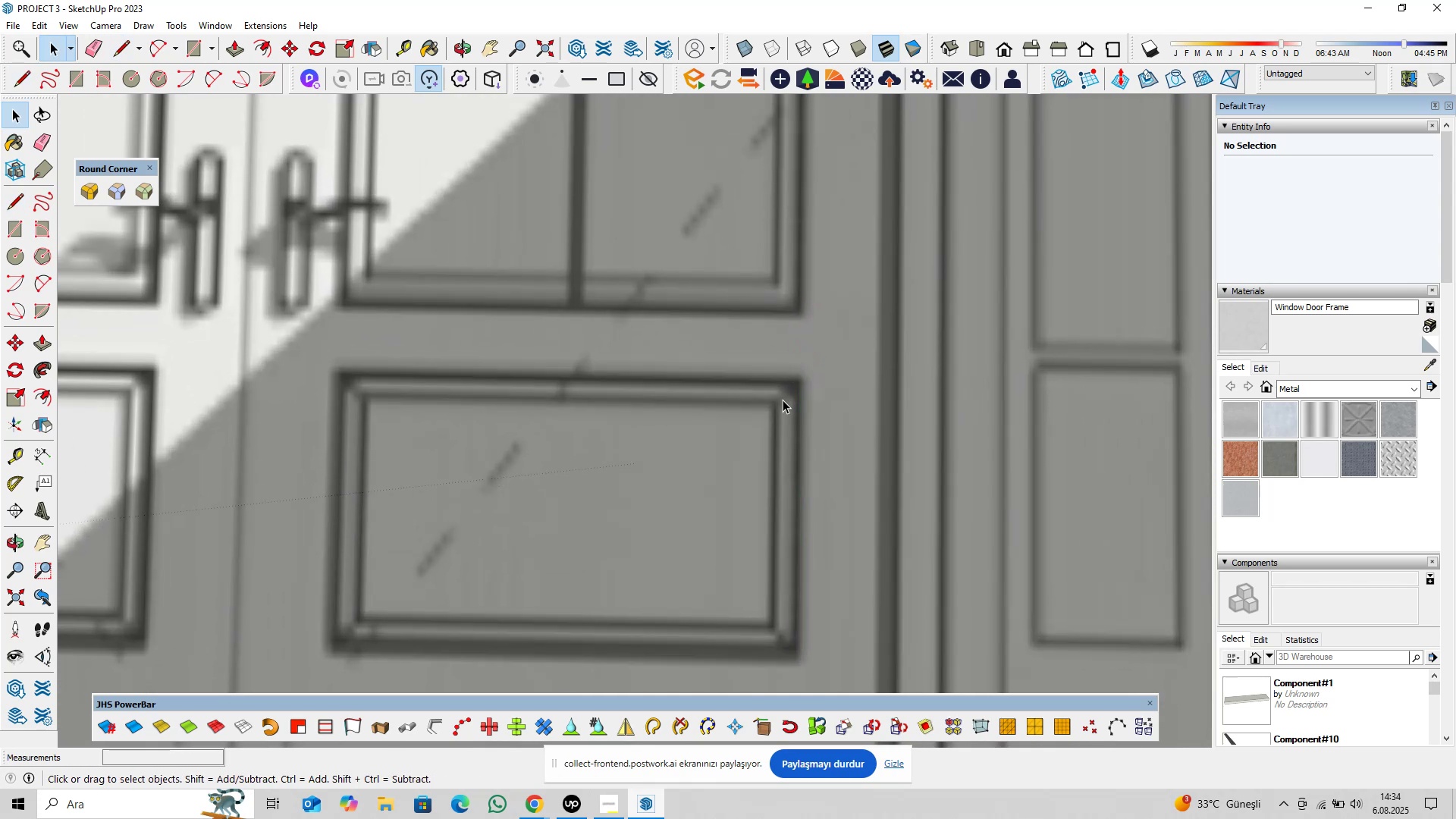 
scroll: coordinate [569, 471], scroll_direction: down, amount: 42.0
 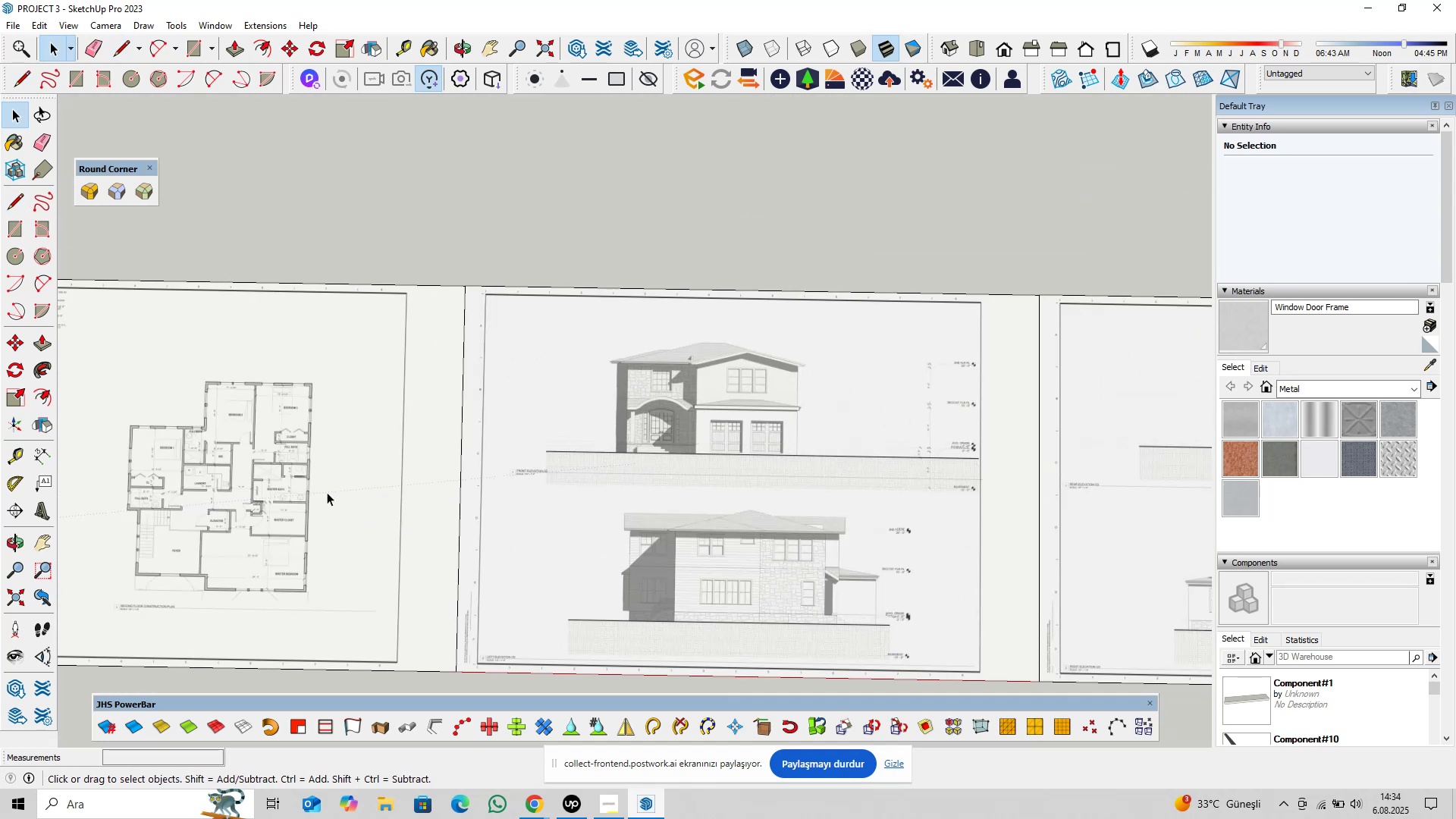 
hold_key(key=ShiftLeft, duration=1.01)
 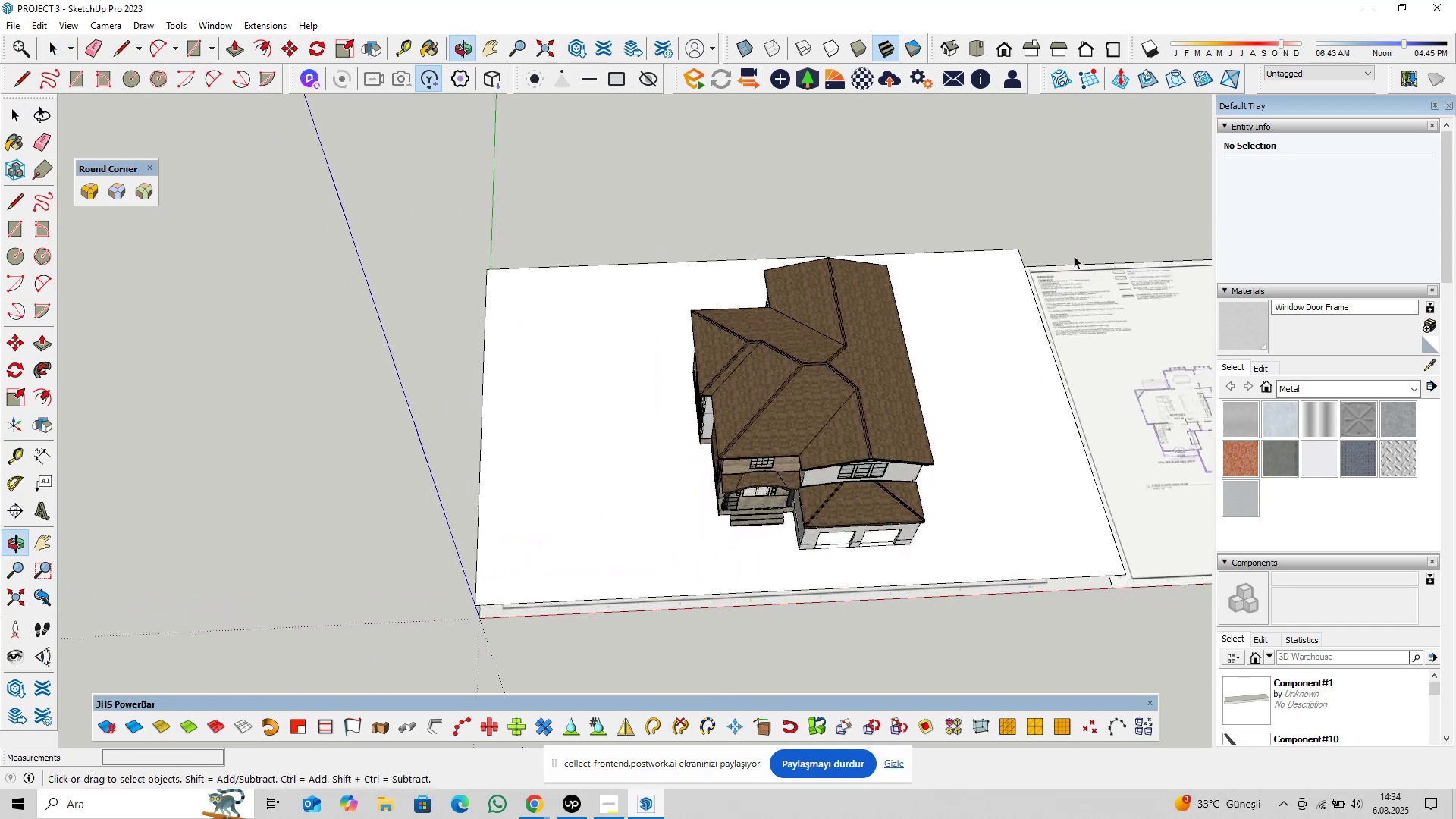 
scroll: coordinate [723, 556], scroll_direction: up, amount: 24.0
 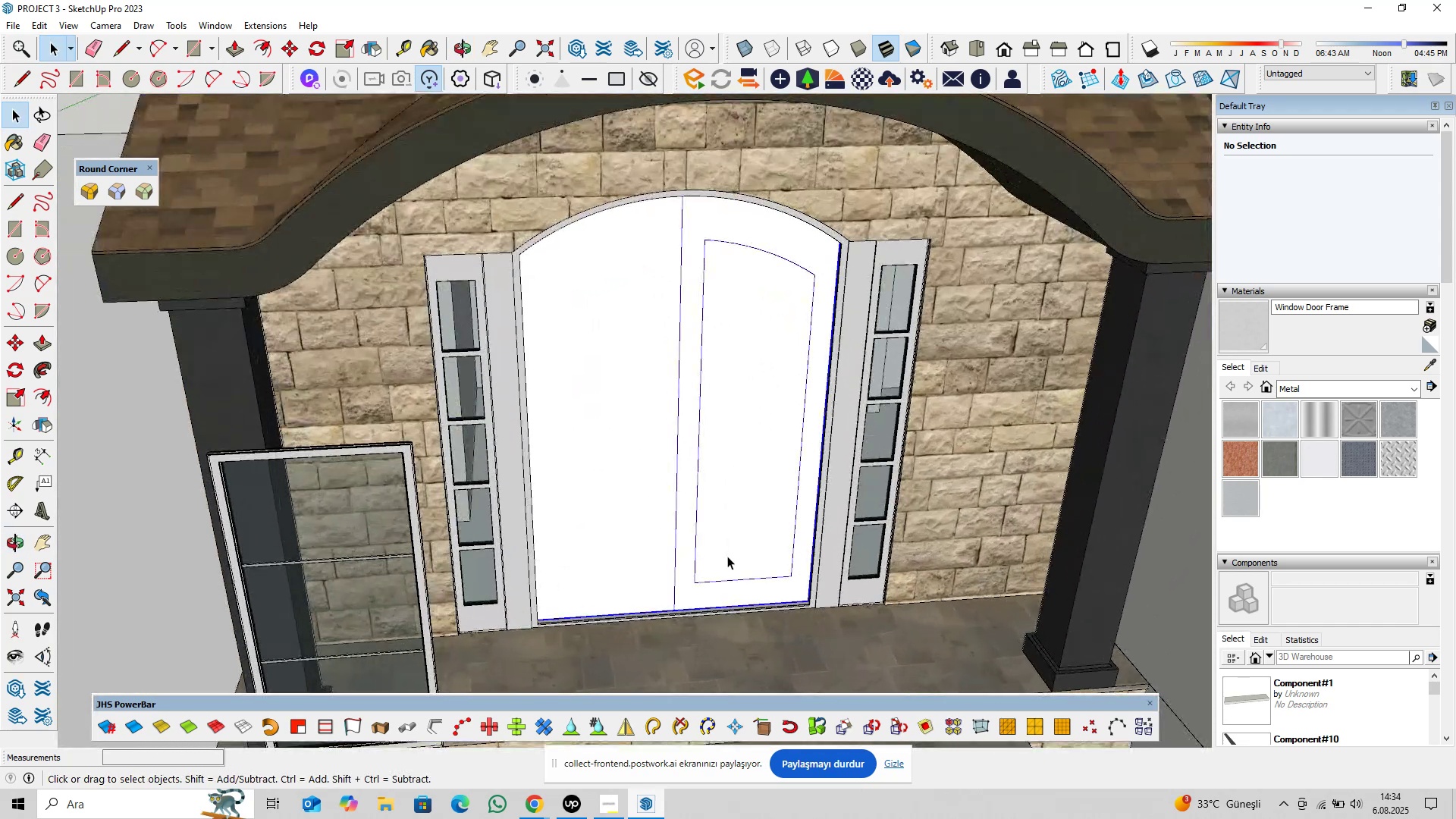 
double_click([727, 556])
 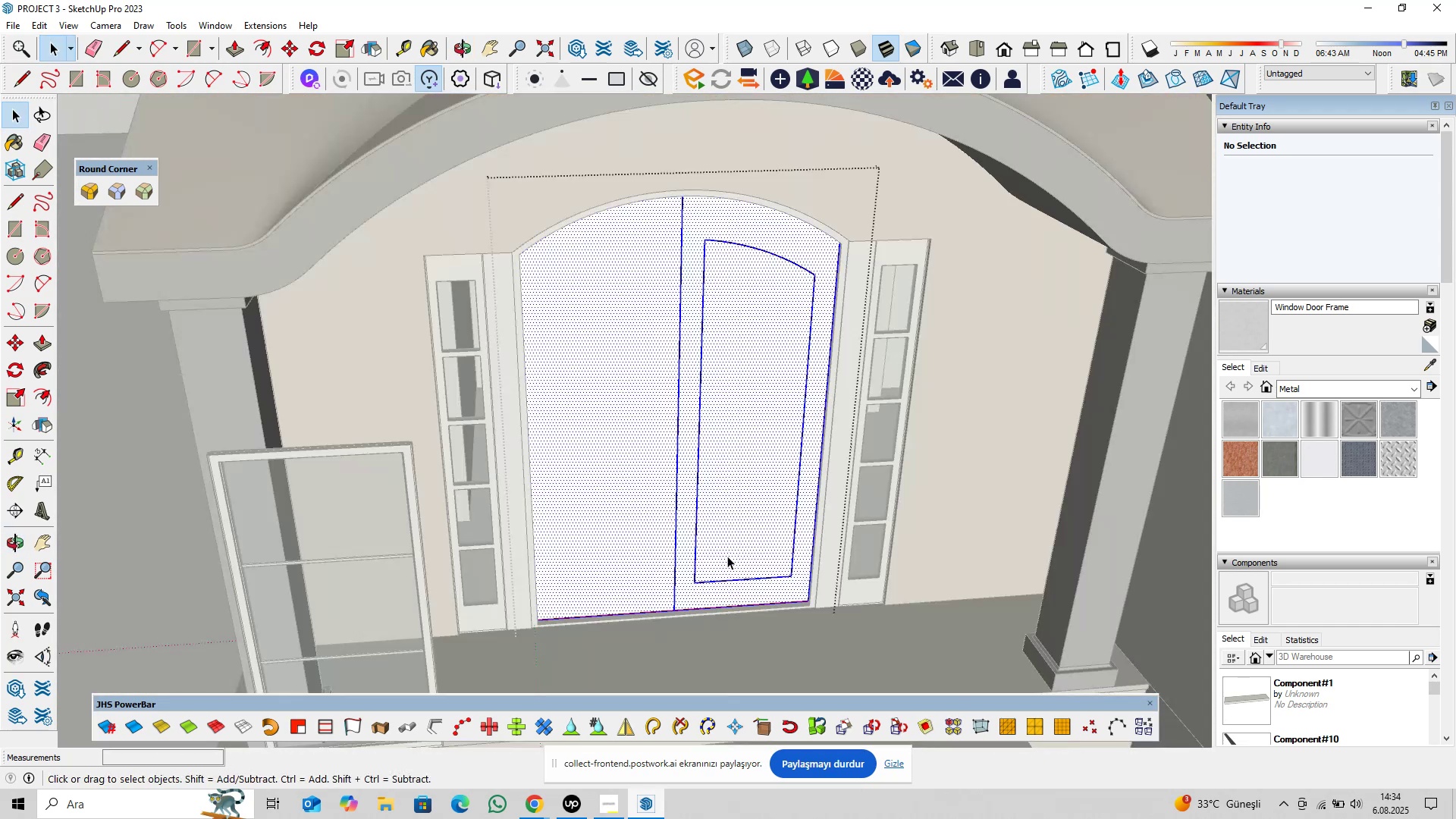 
triple_click([727, 556])
 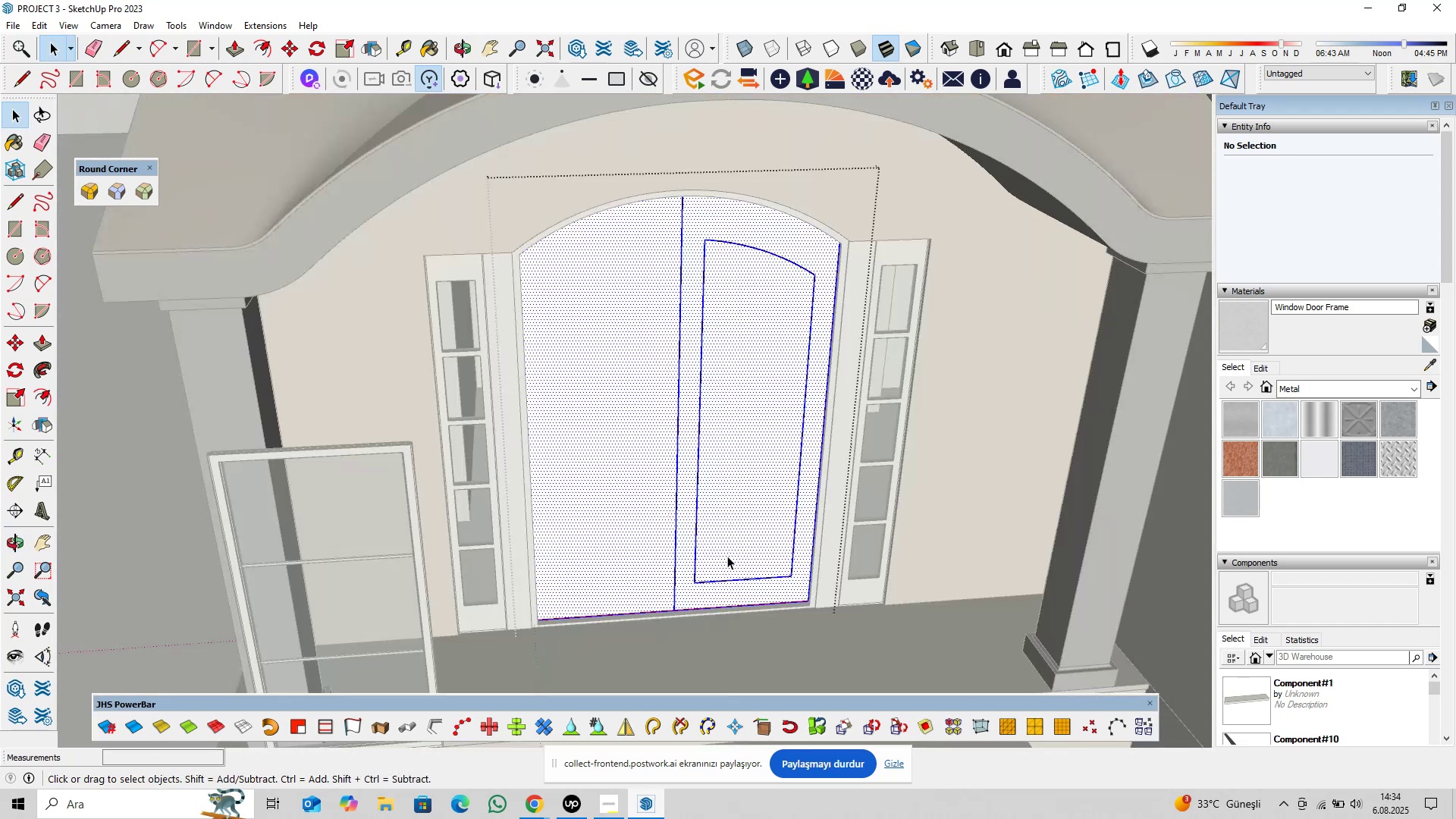 
triple_click([727, 556])
 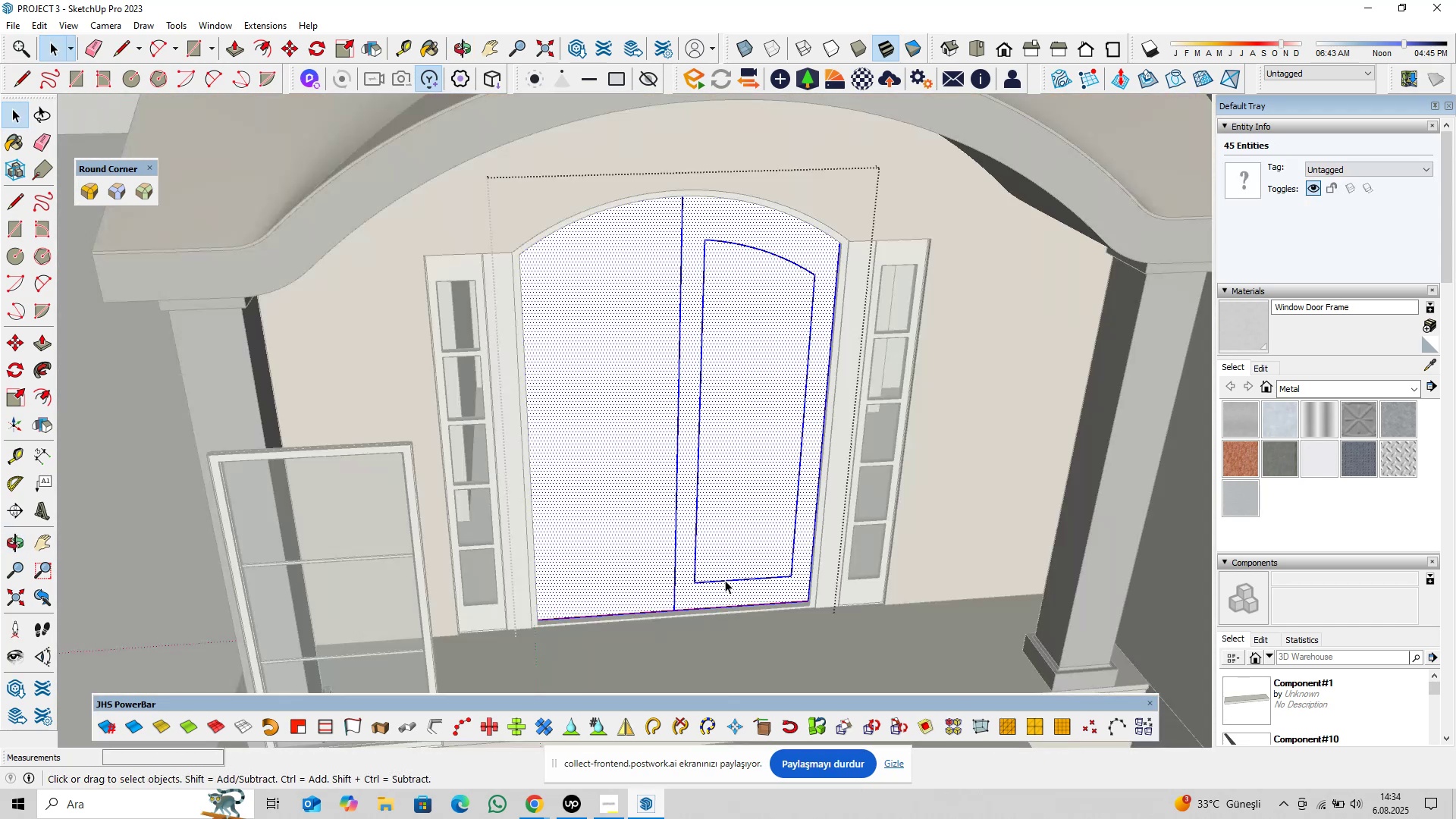 
left_click([725, 580])
 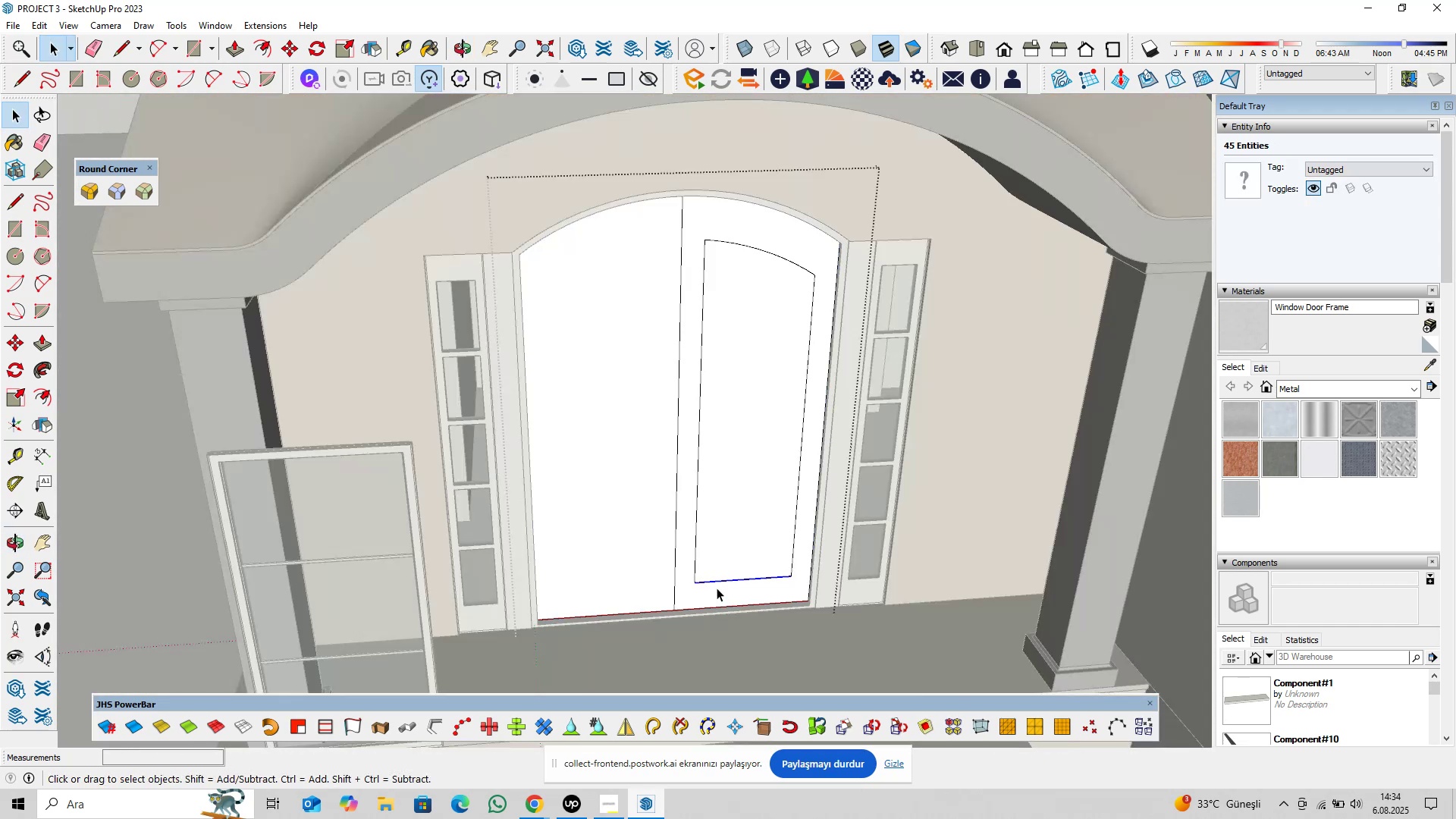 
scroll: coordinate [713, 590], scroll_direction: up, amount: 4.0
 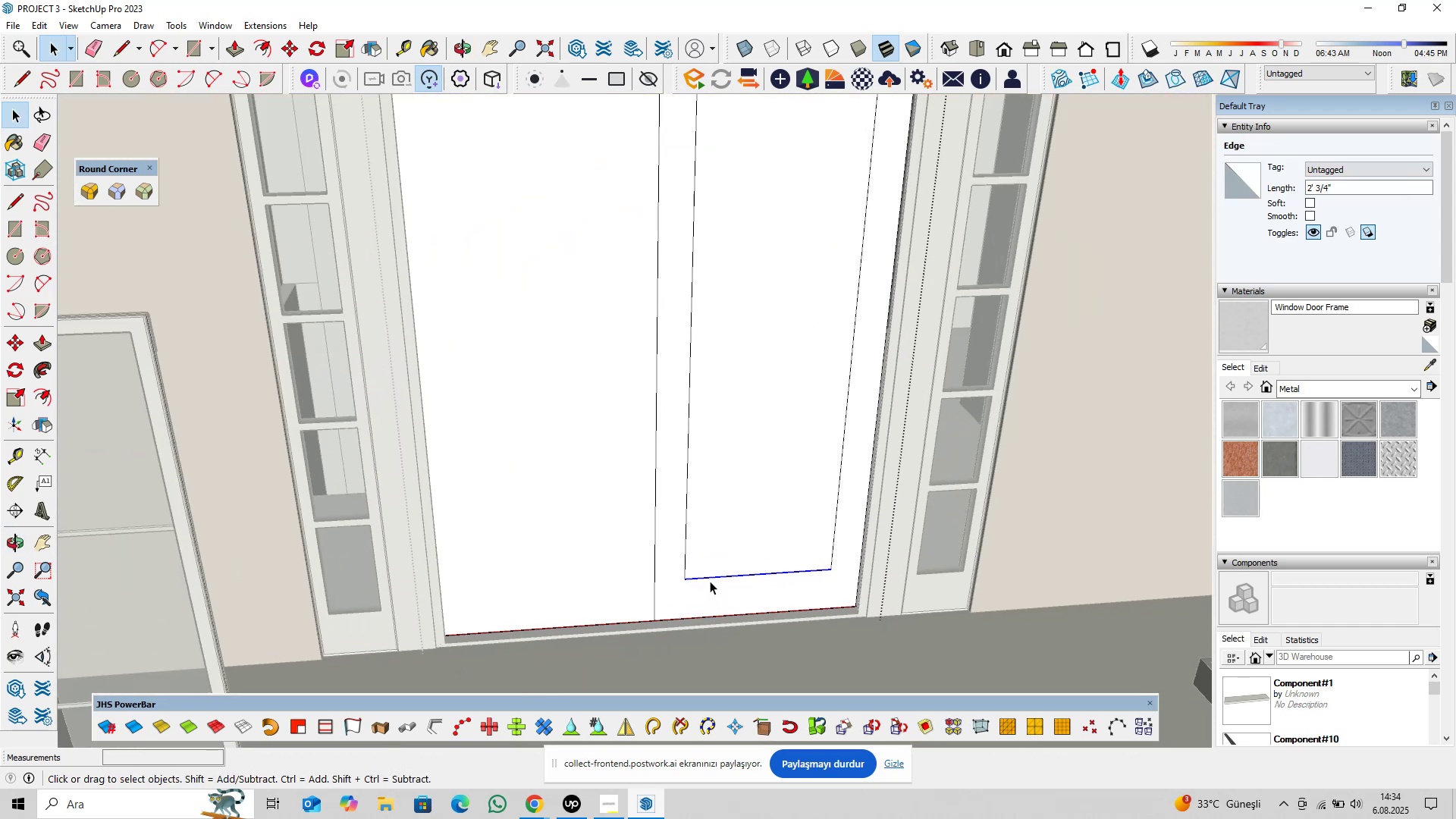 
key(M)
 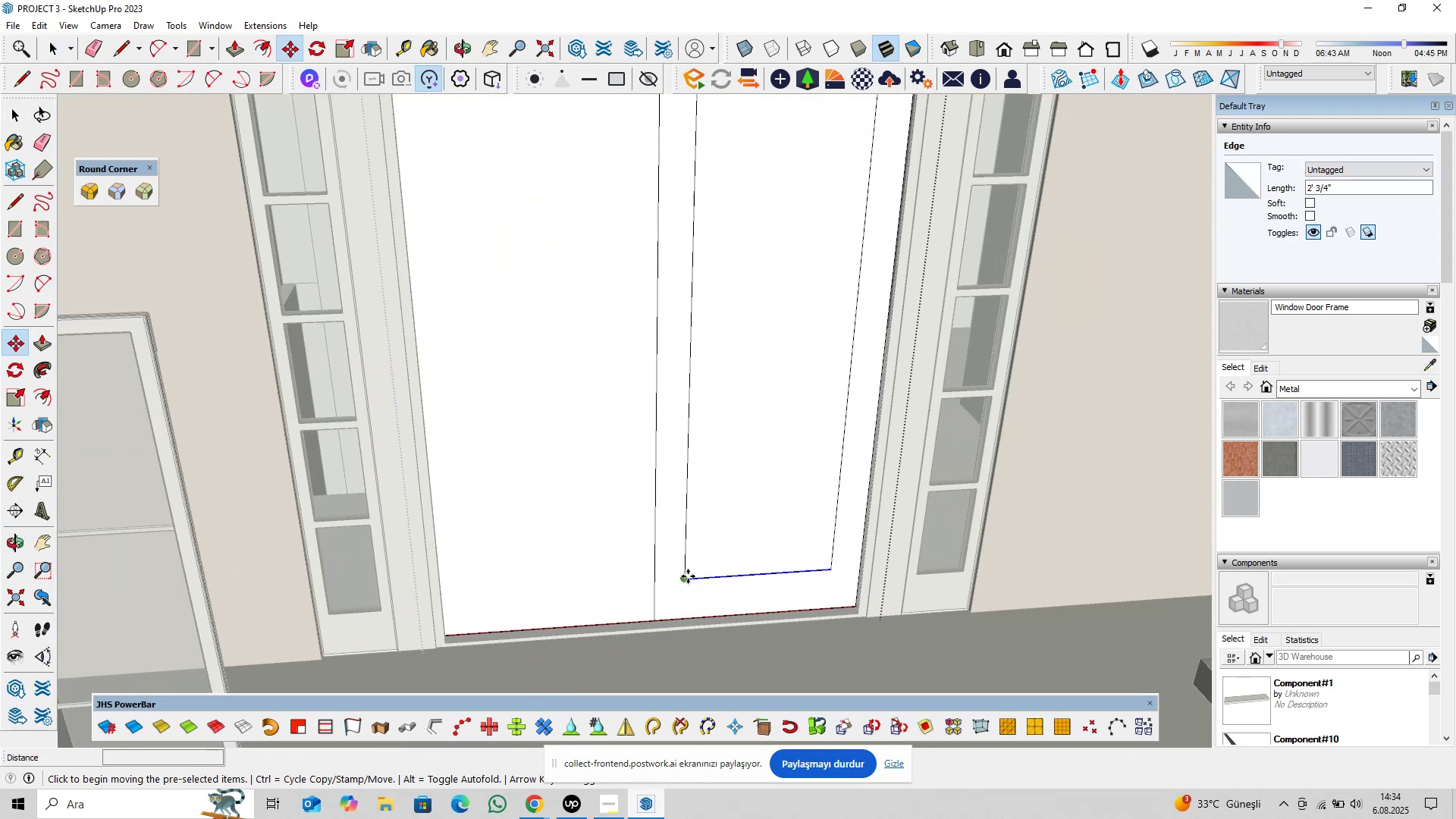 
key(Control+ControlLeft)
 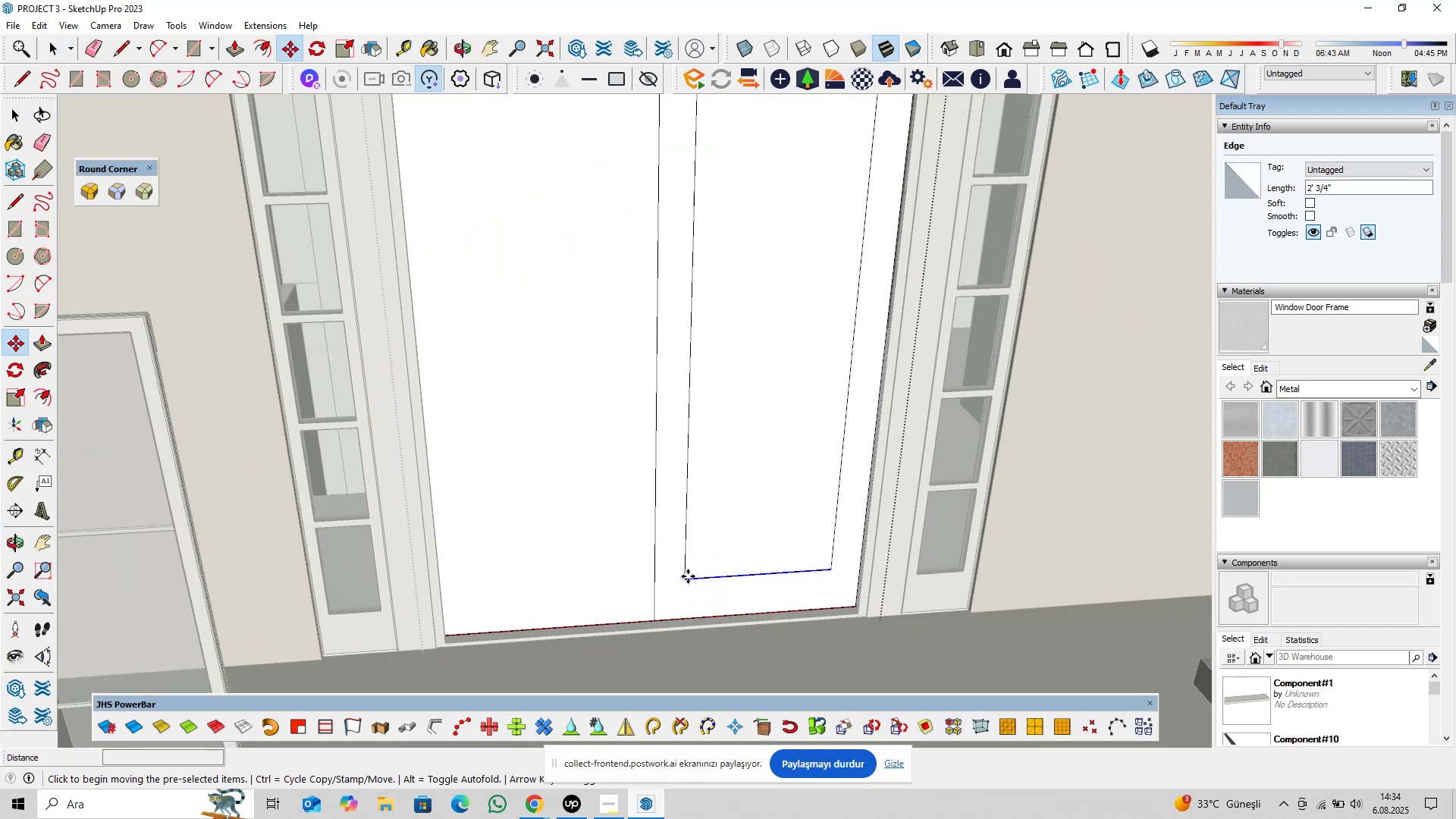 
left_click([688, 576])
 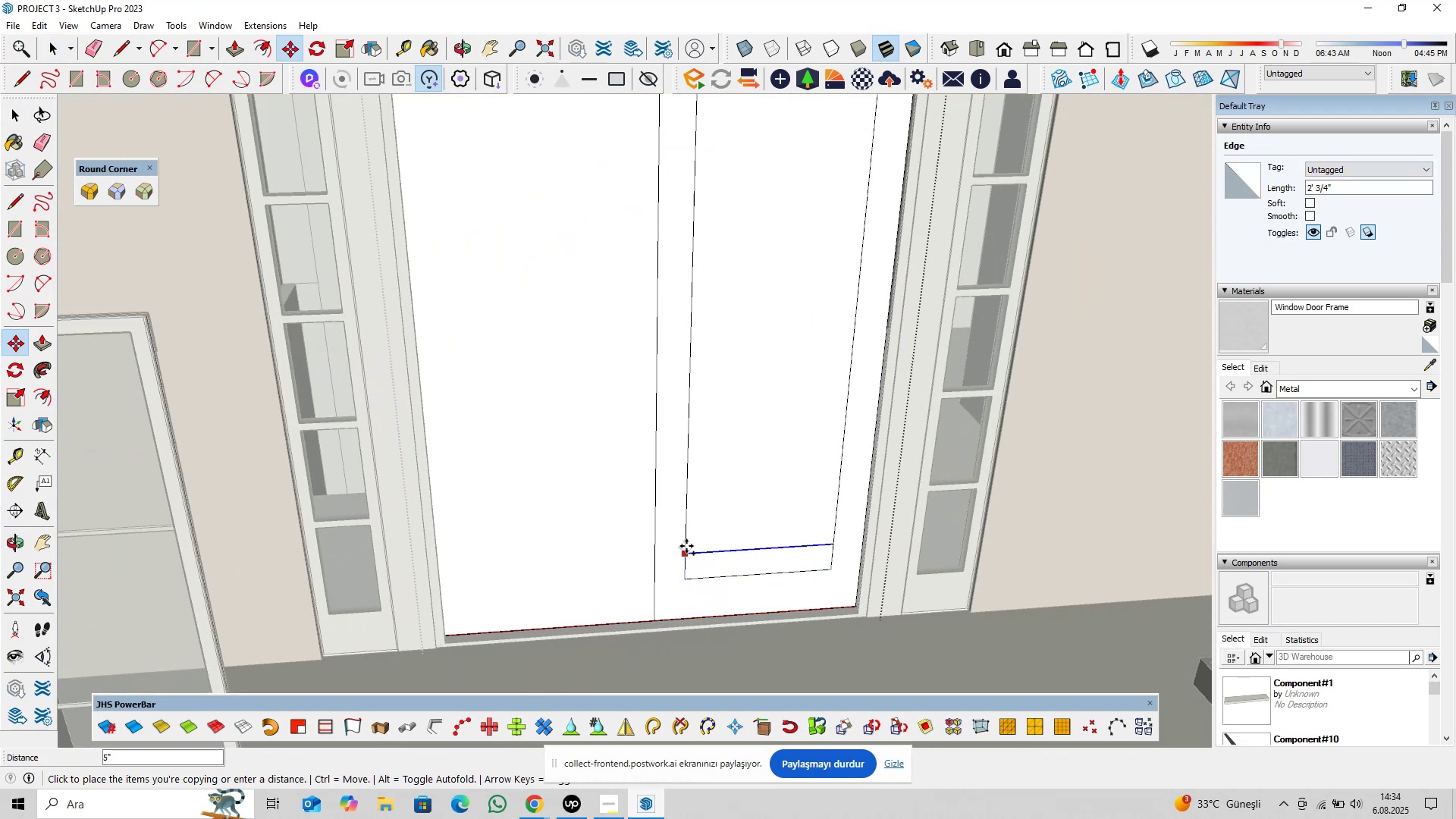 
type(1@3)
 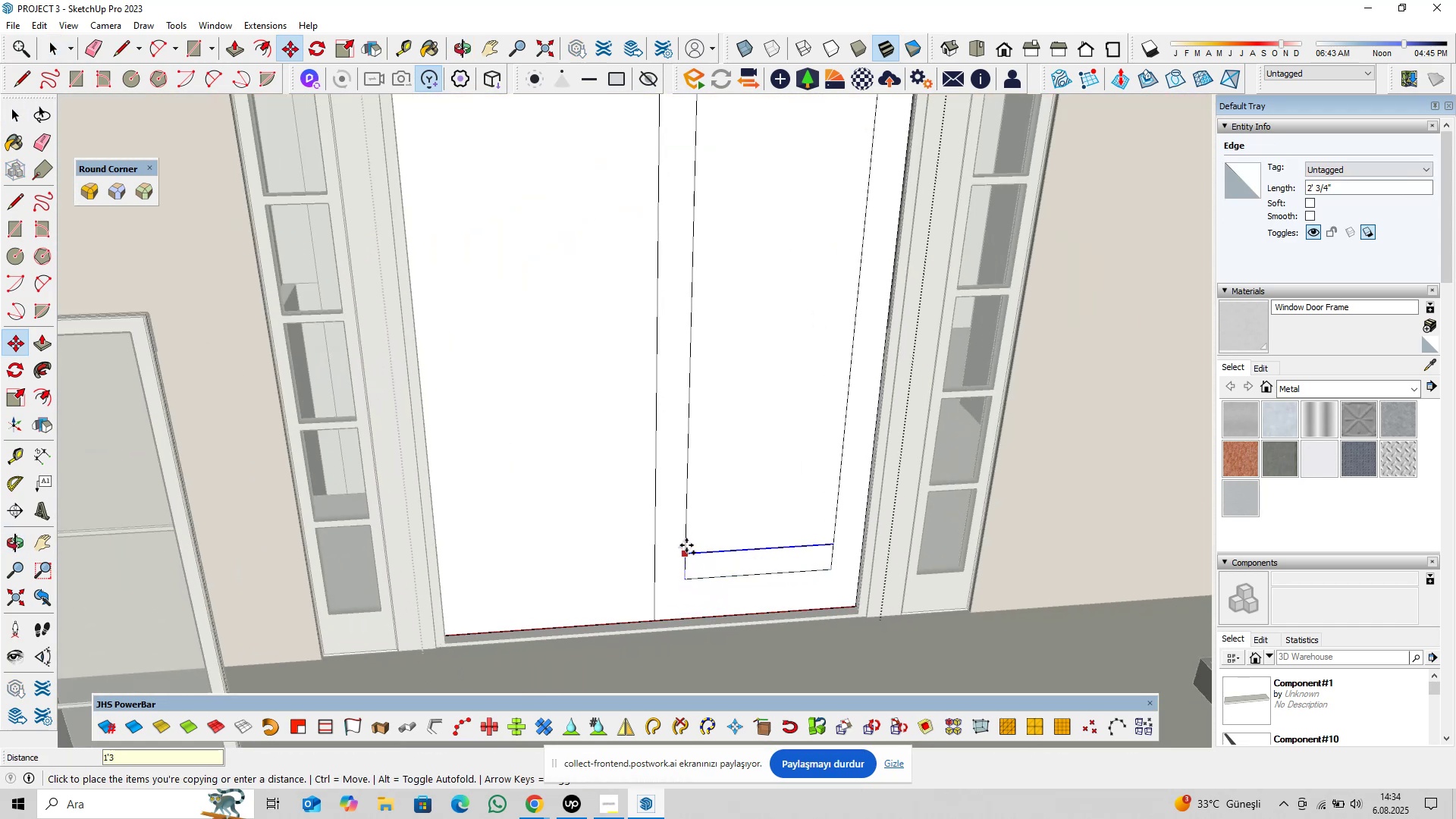 
key(Enter)
 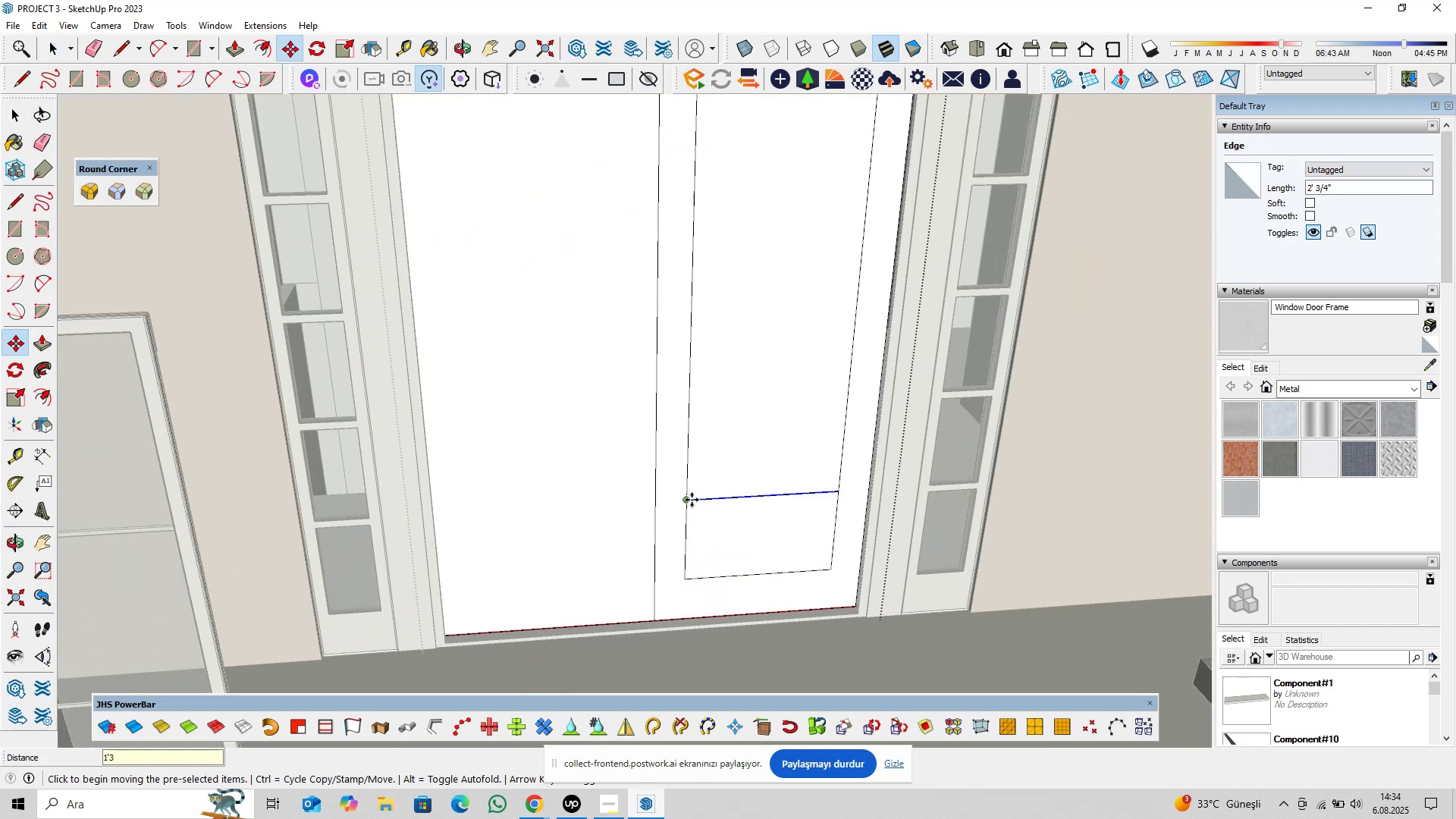 
left_click([691, 500])
 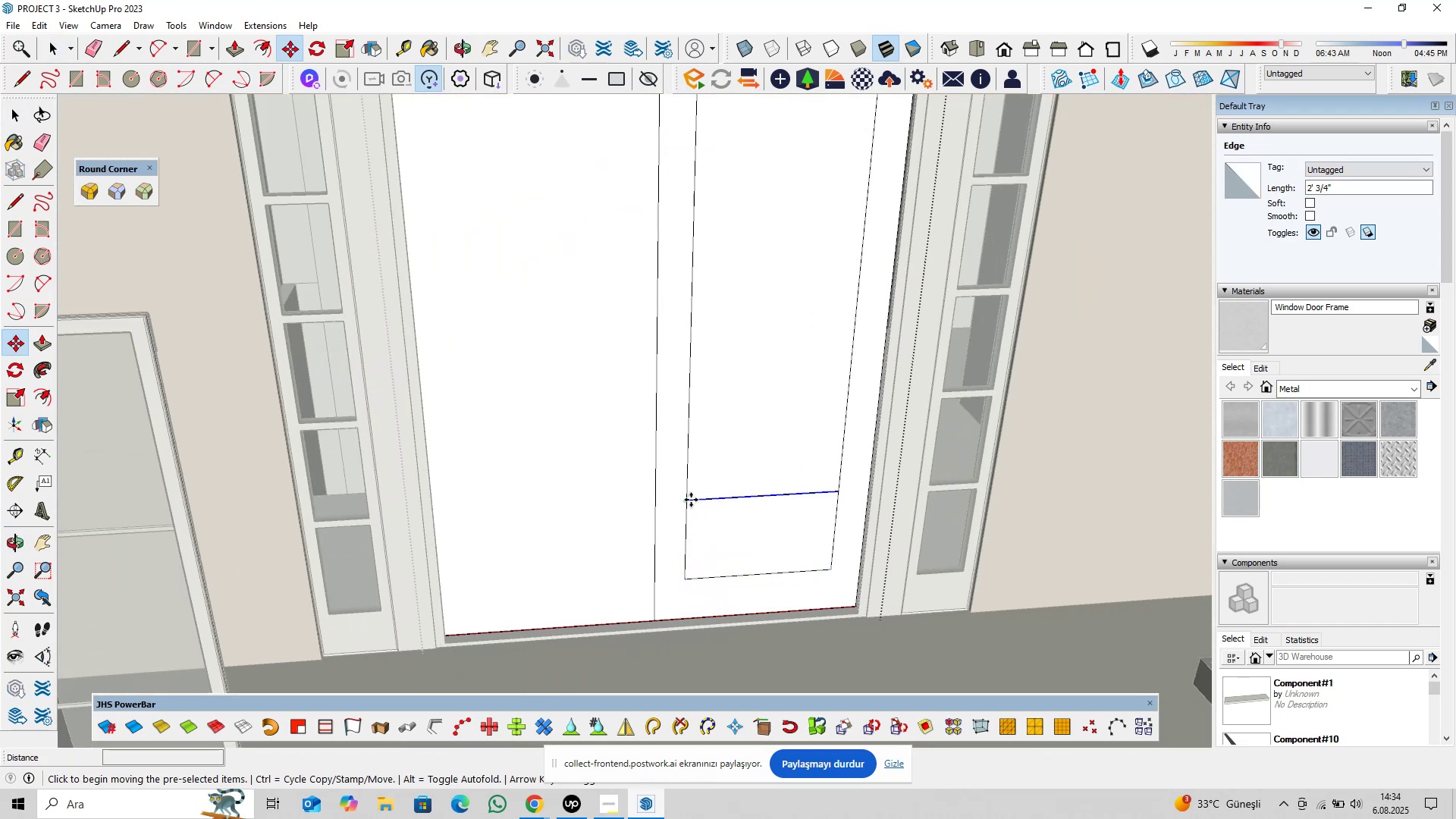 
key(Control+ControlLeft)
 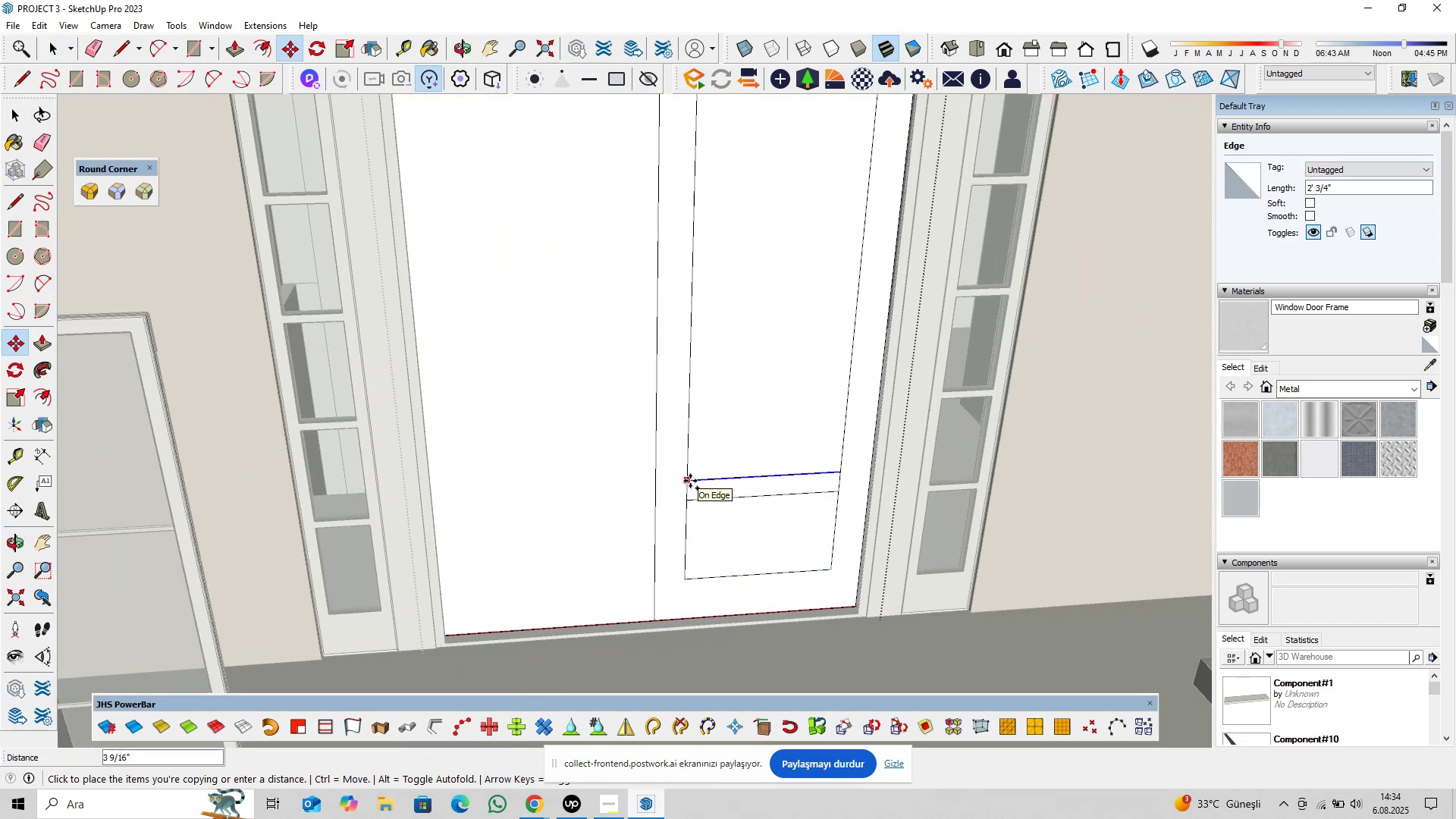 
key(4)
 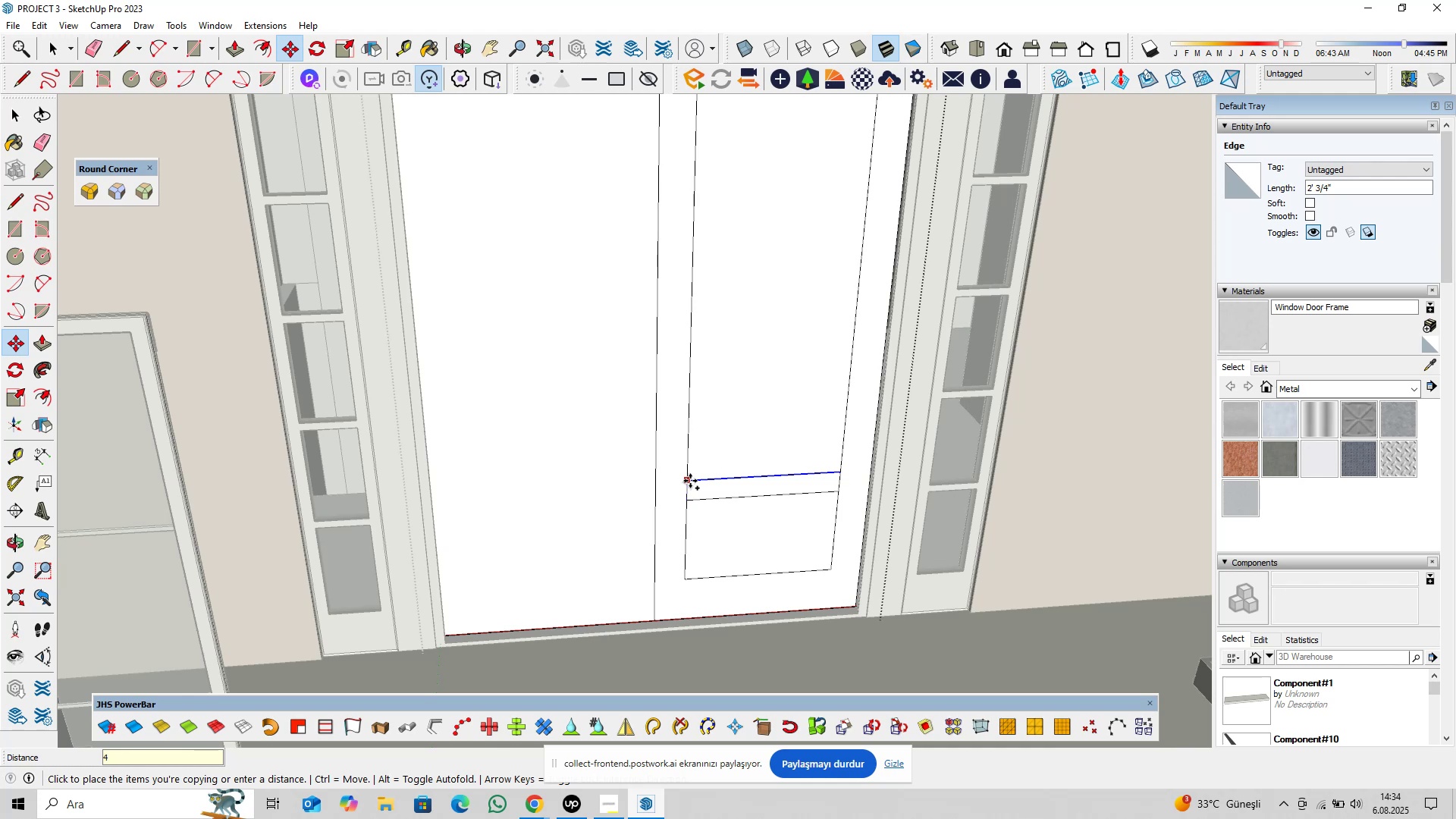 
key(Enter)
 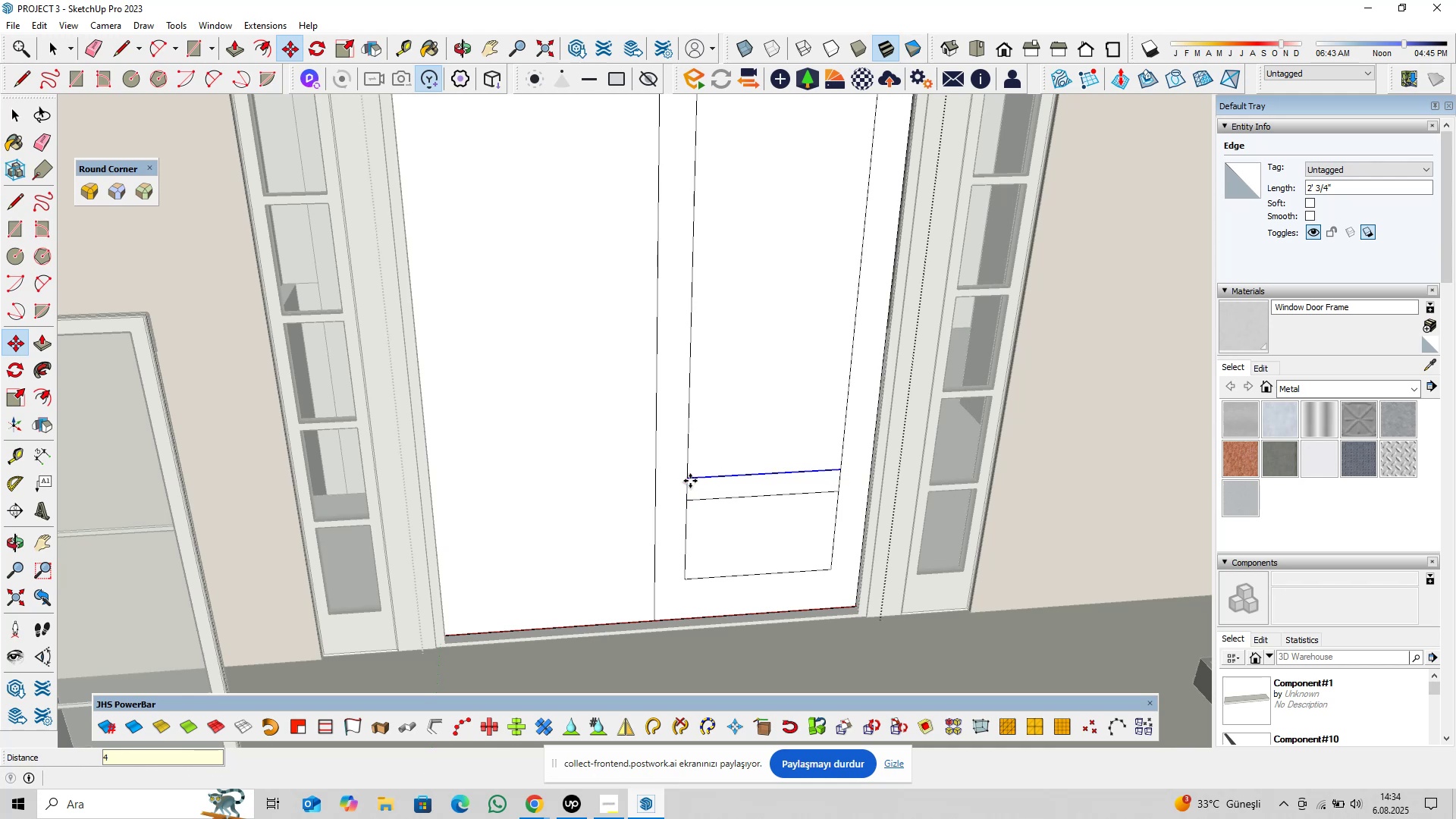 
key(Space)
 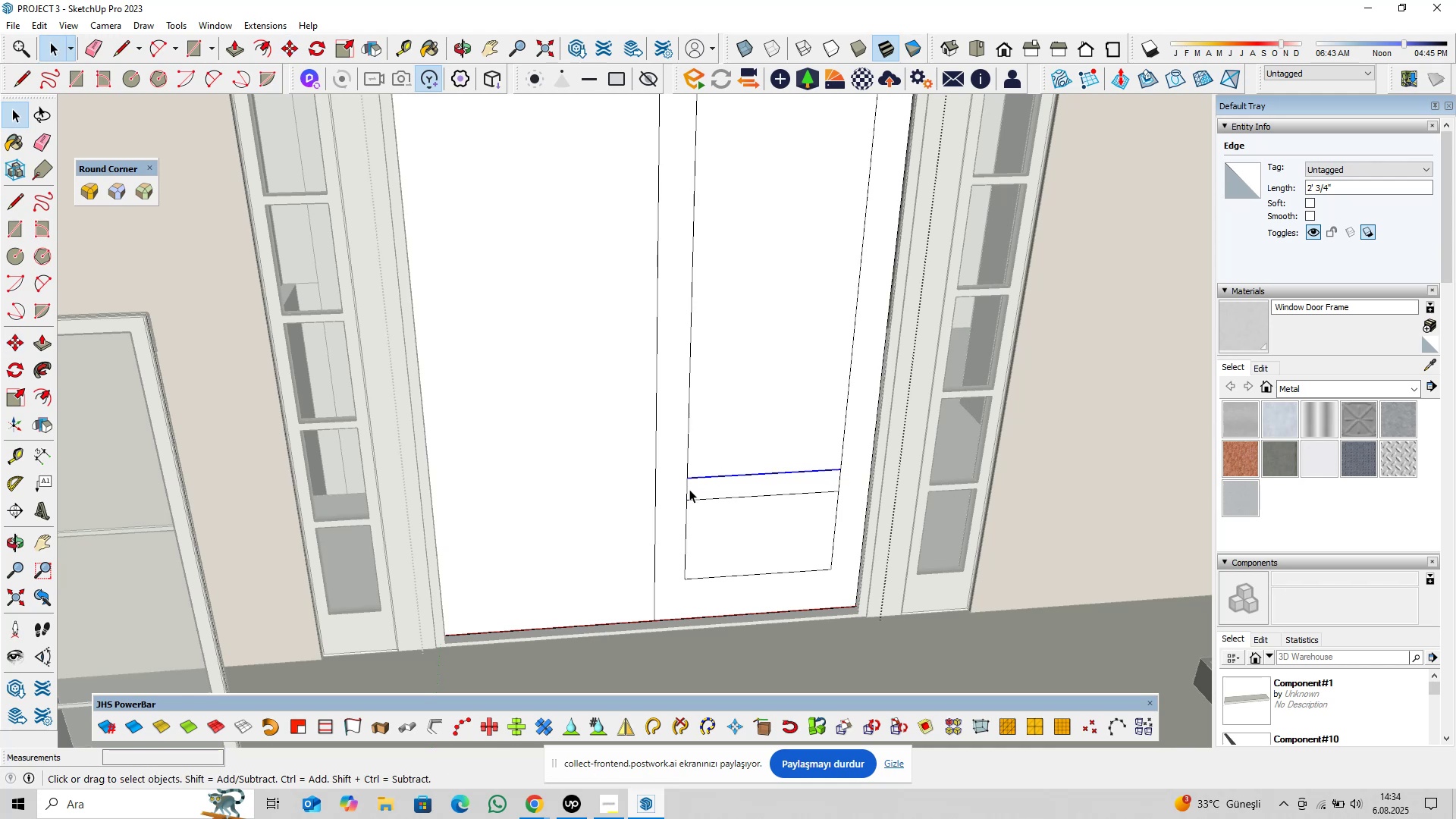 
left_click([689, 489])
 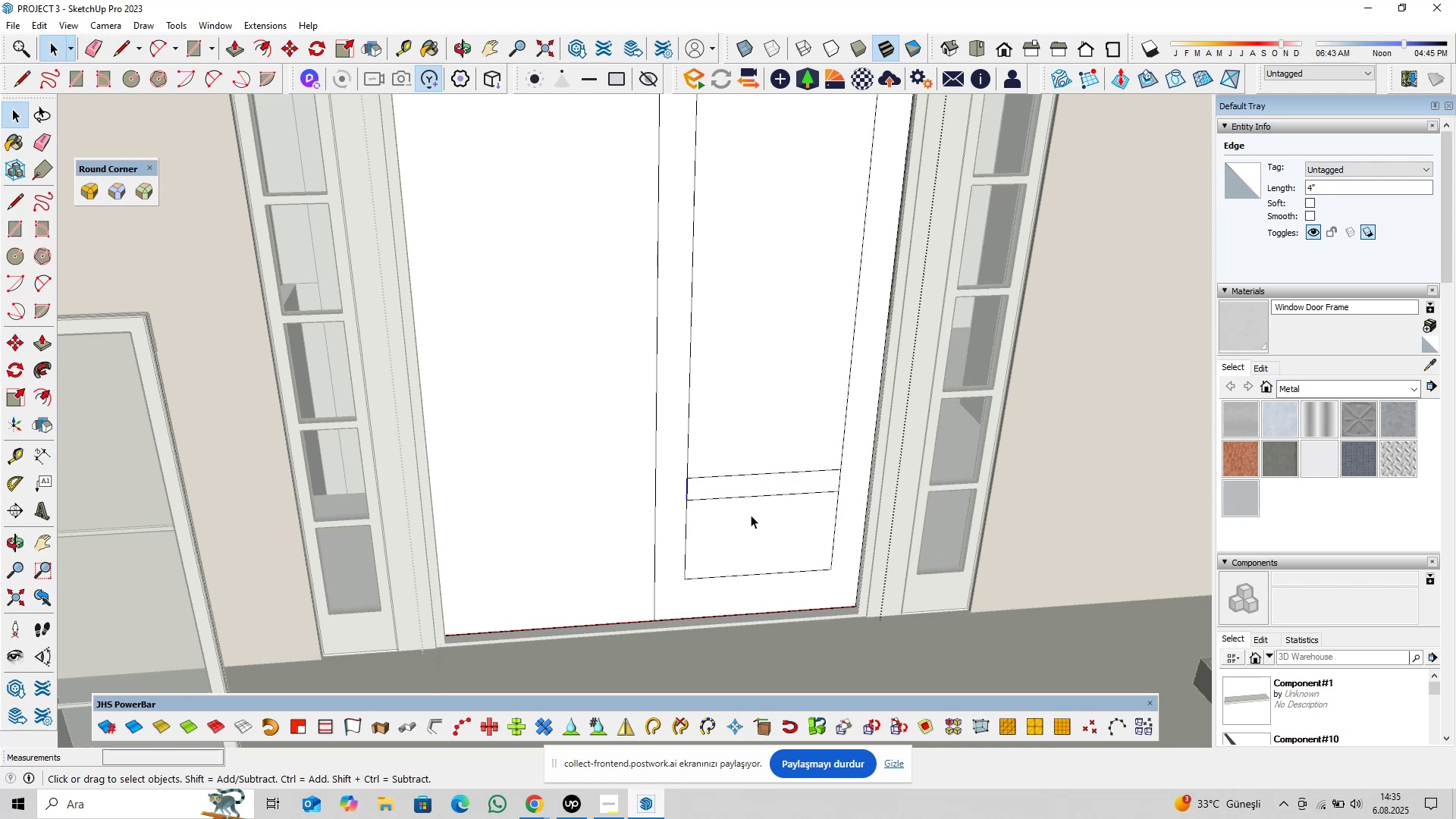 
key(Delete)
 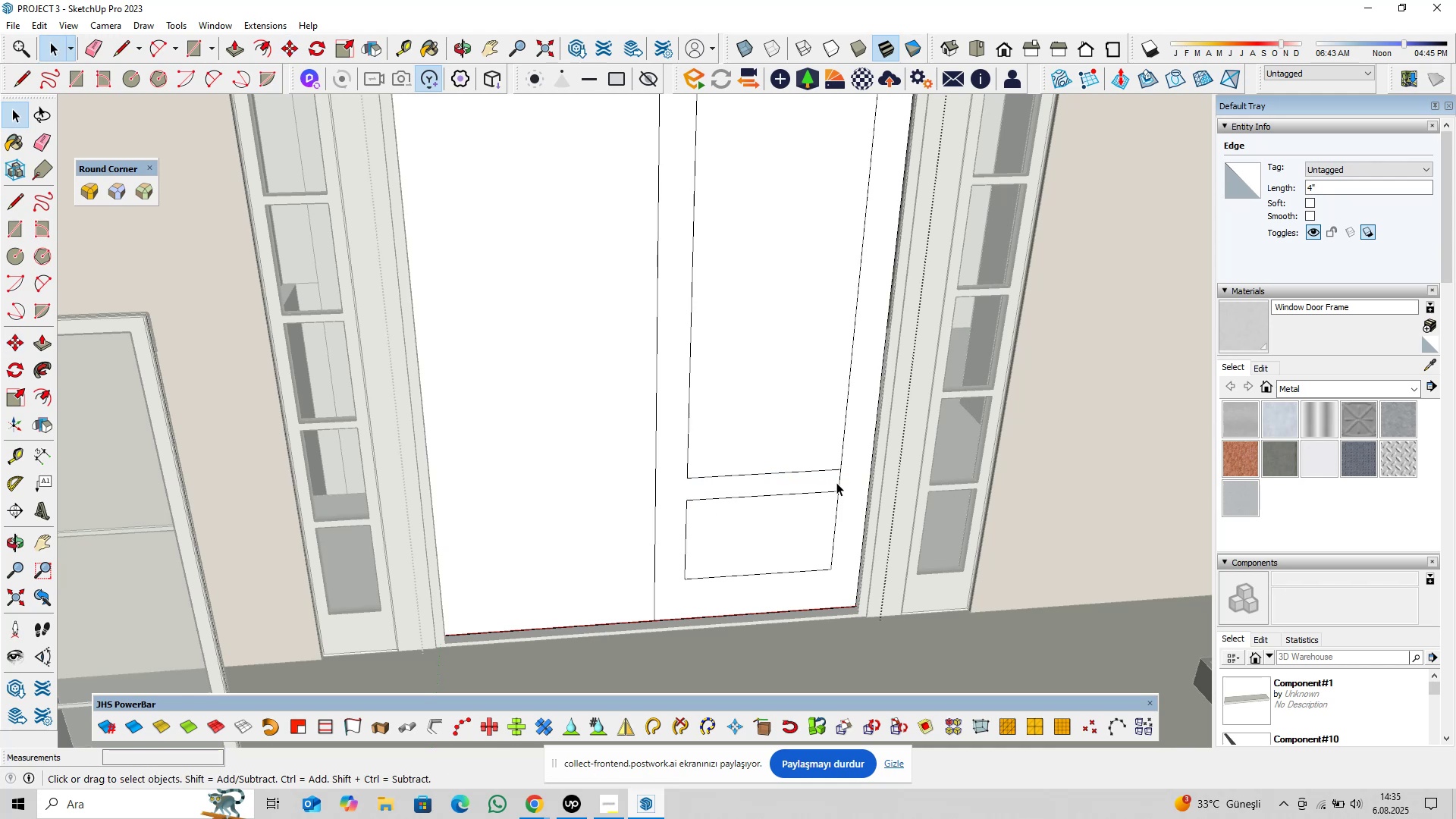 
left_click([838, 479])
 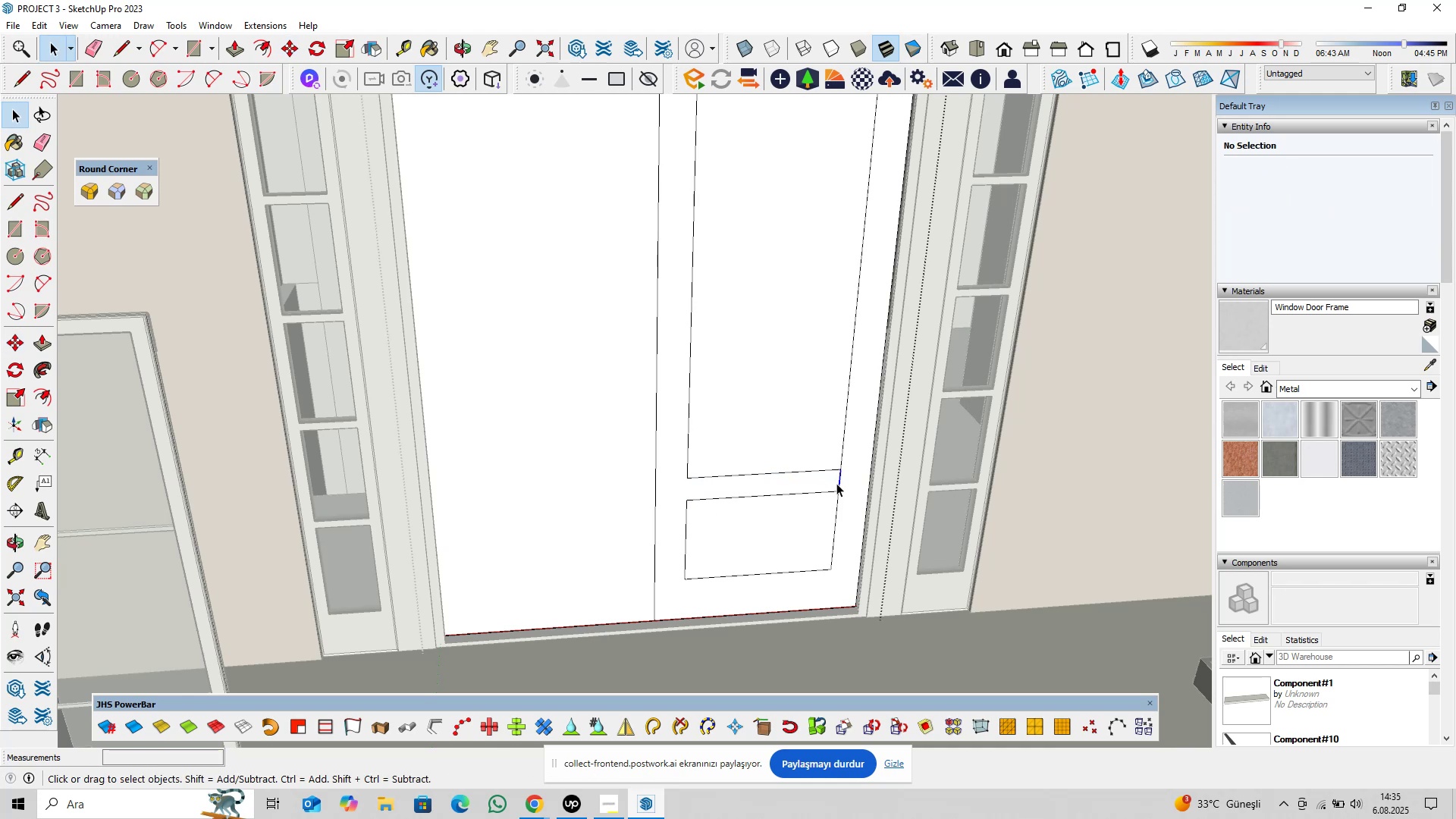 
key(Delete)
 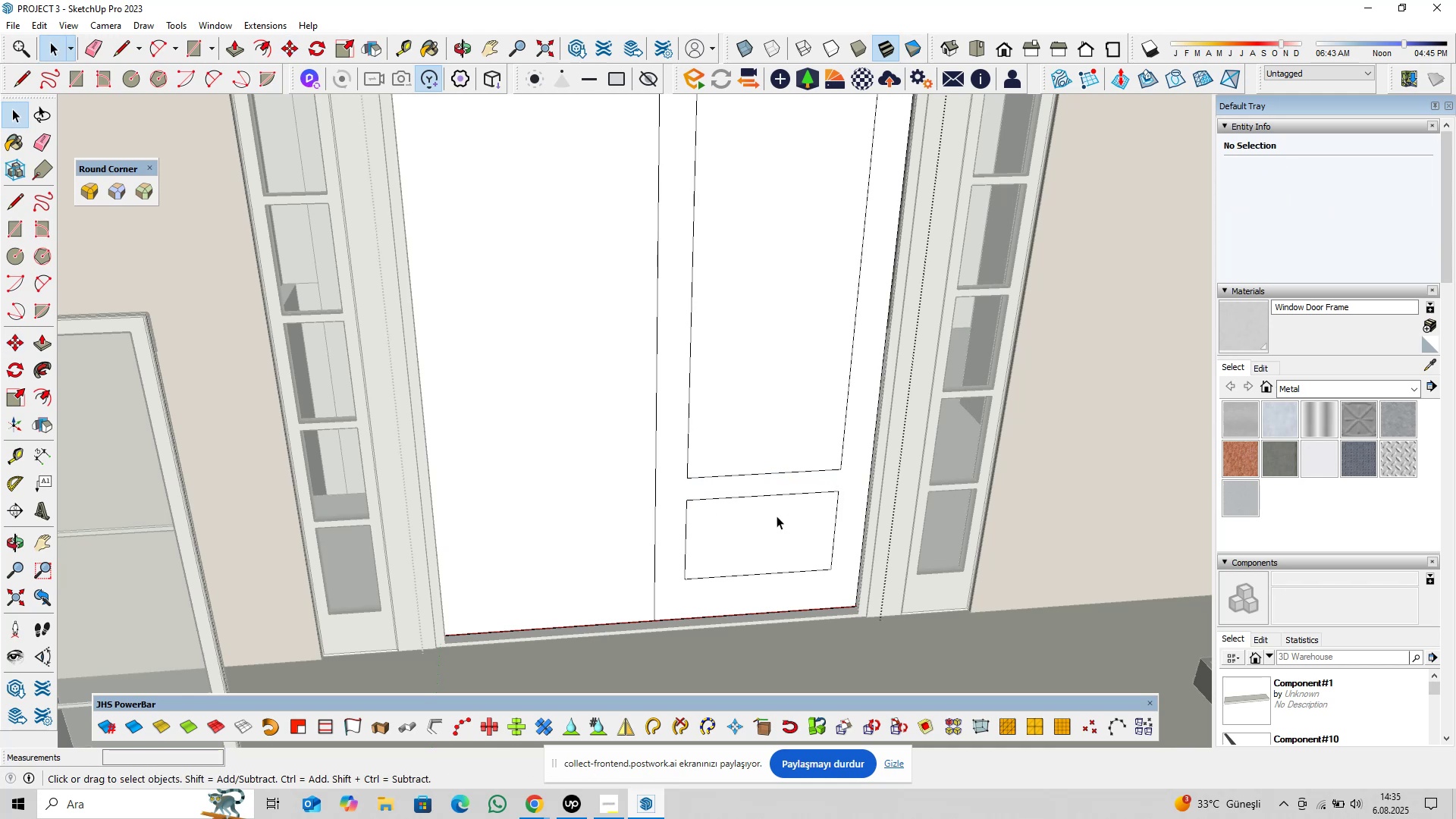 
scroll: coordinate [749, 516], scroll_direction: down, amount: 6.0
 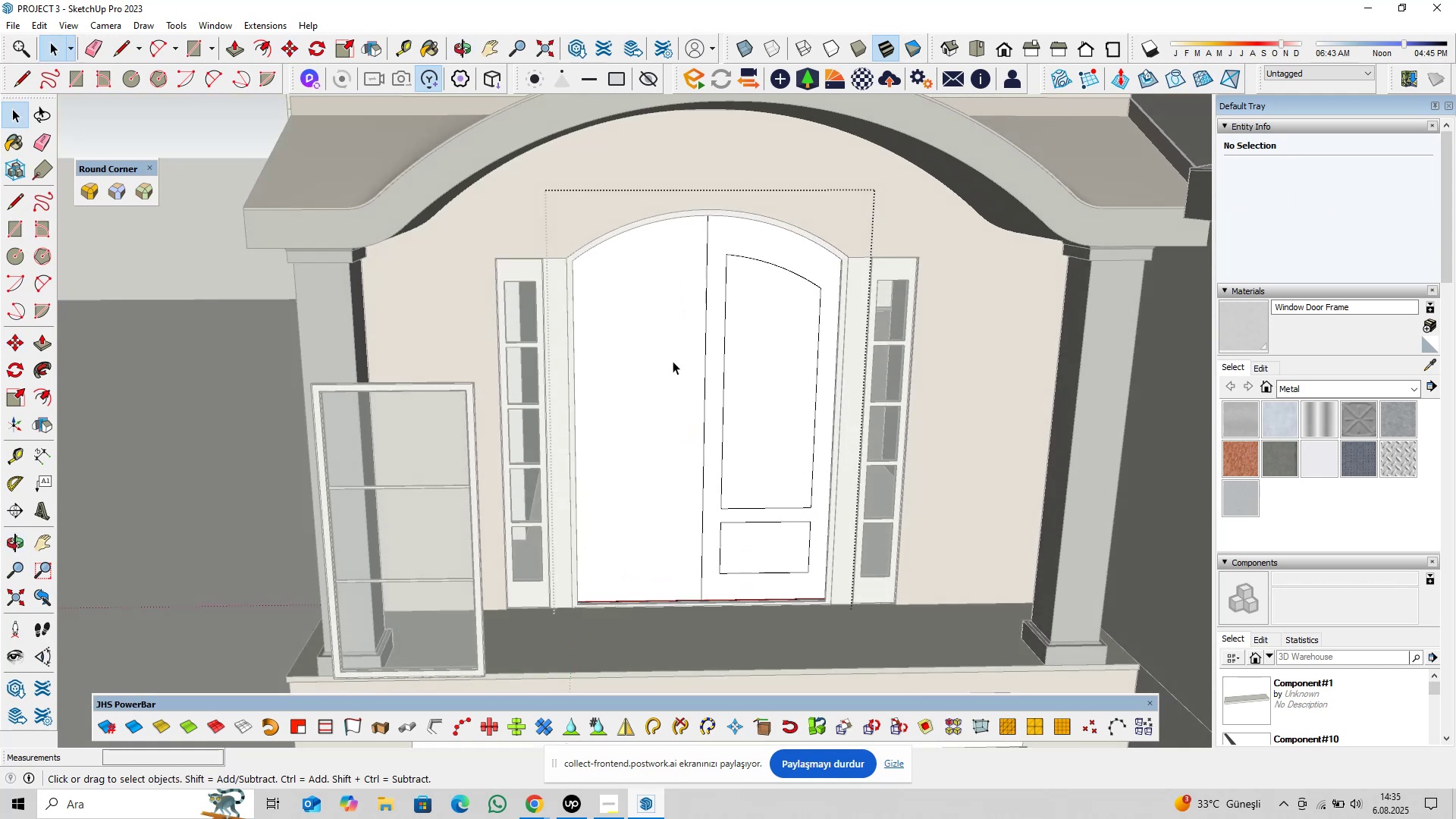 
left_click([654, 284])
 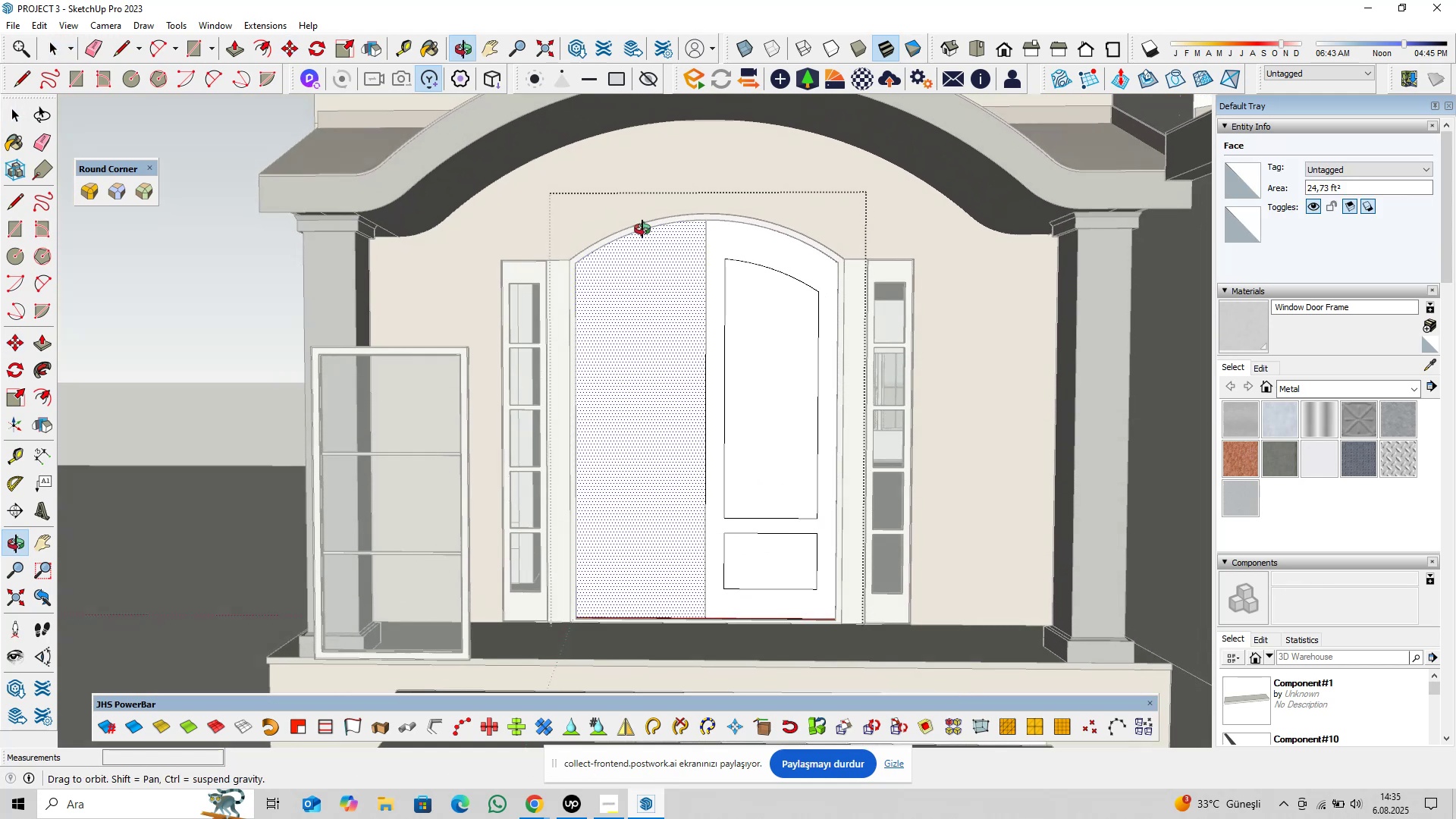 
scroll: coordinate [590, 251], scroll_direction: up, amount: 9.0
 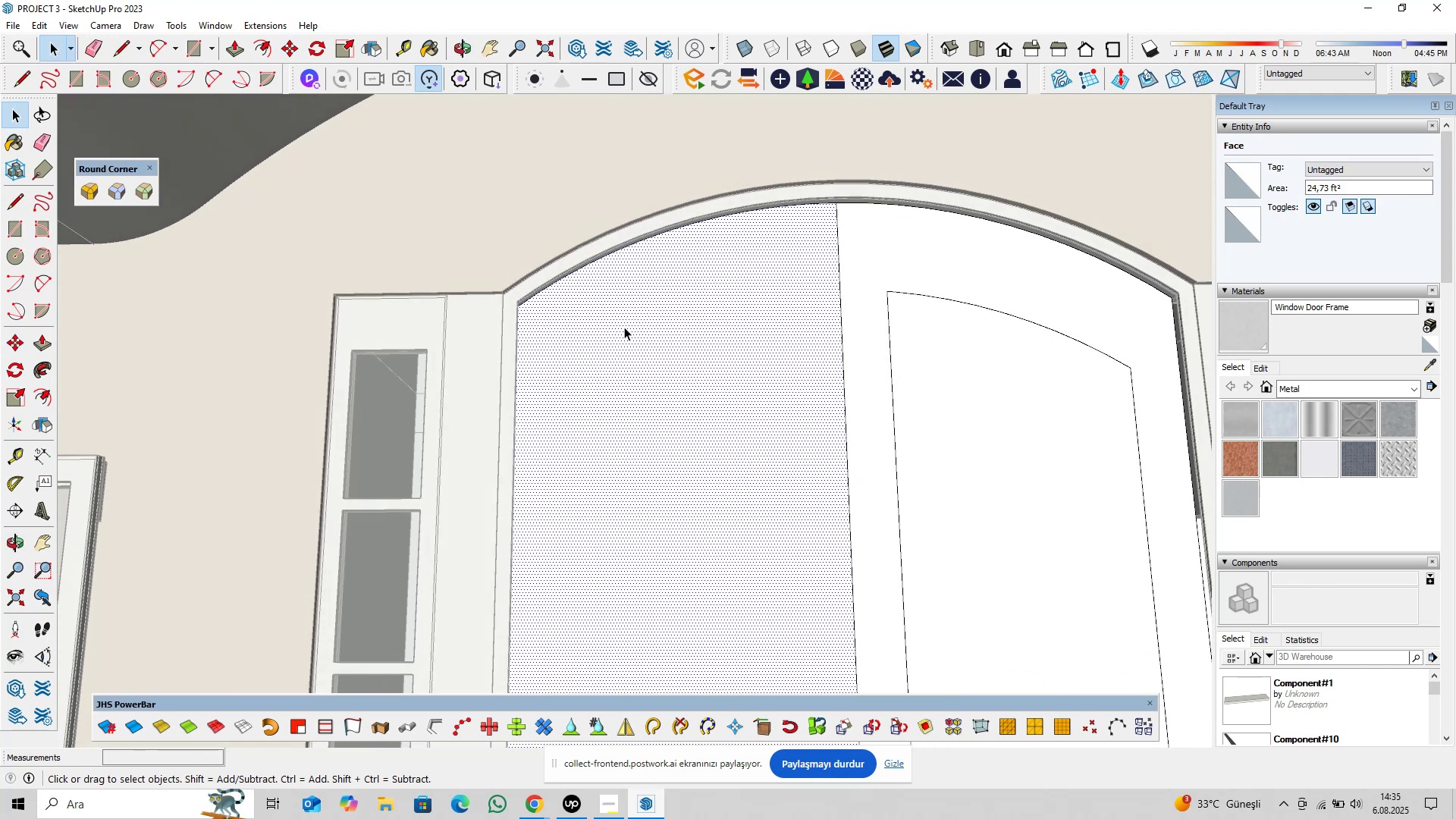 
wait(8.4)
 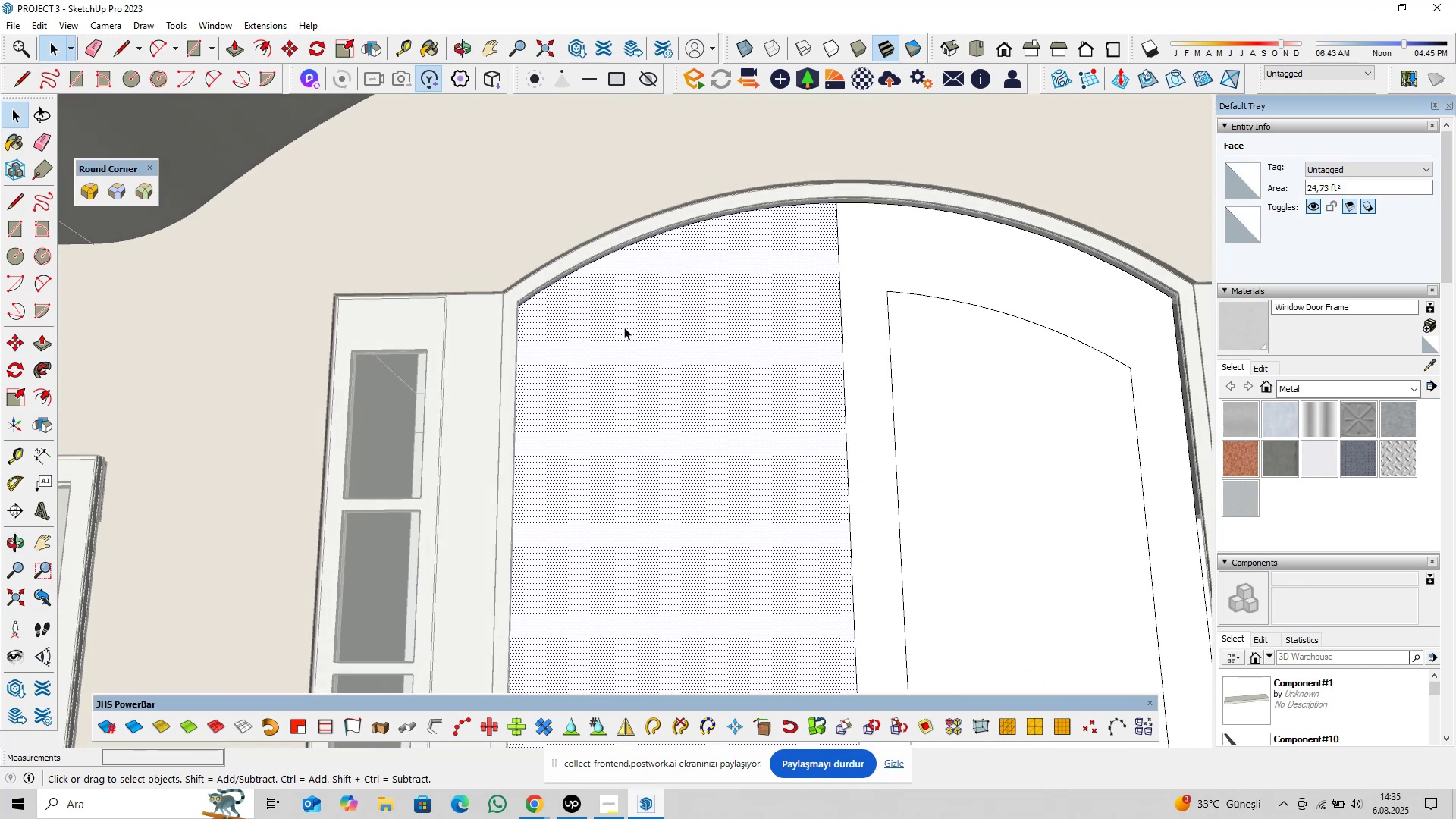 
scroll: coordinate [636, 339], scroll_direction: down, amount: 6.0
 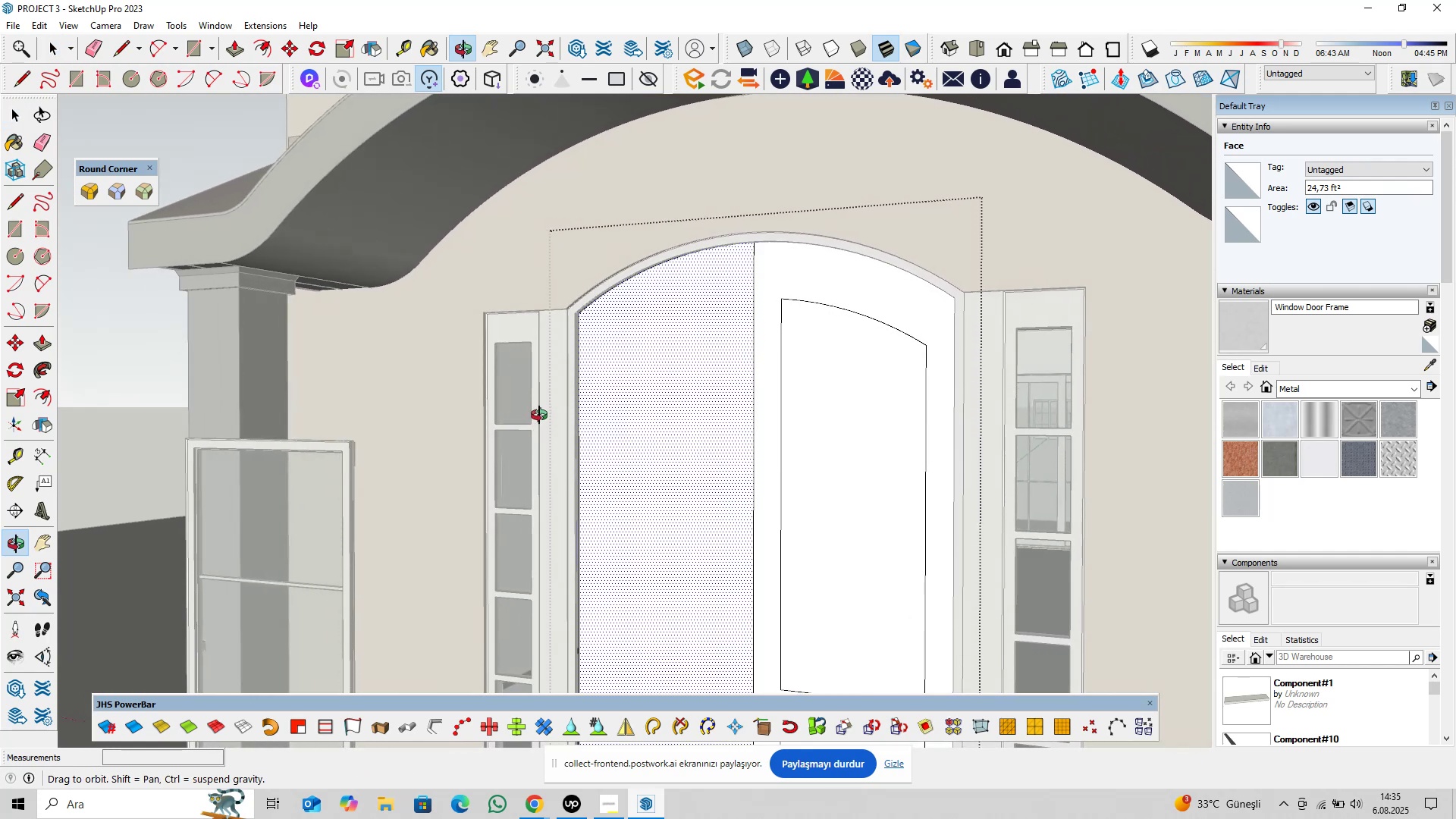 
wait(8.43)
 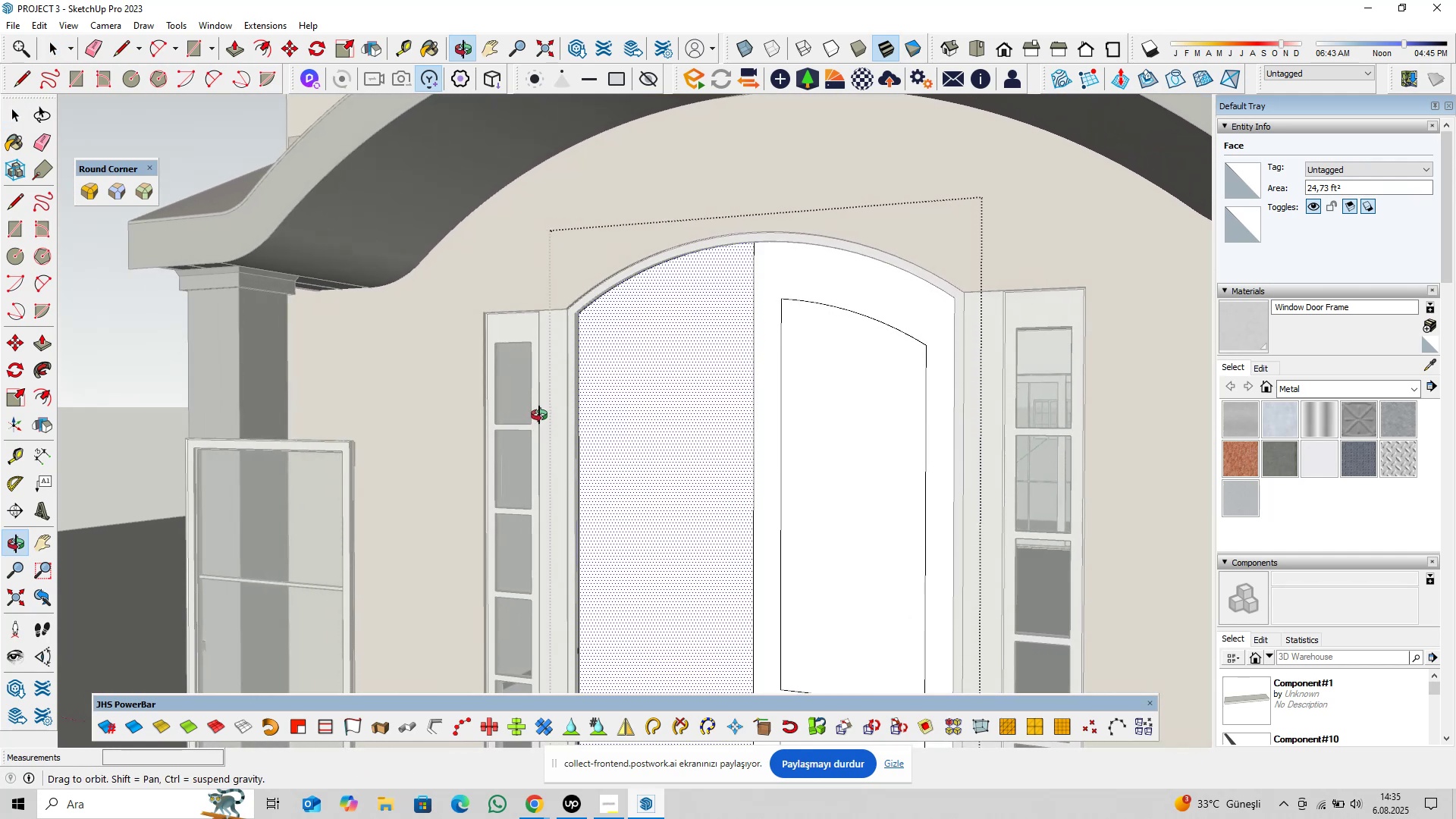 
scroll: coordinate [758, 204], scroll_direction: up, amount: 11.0
 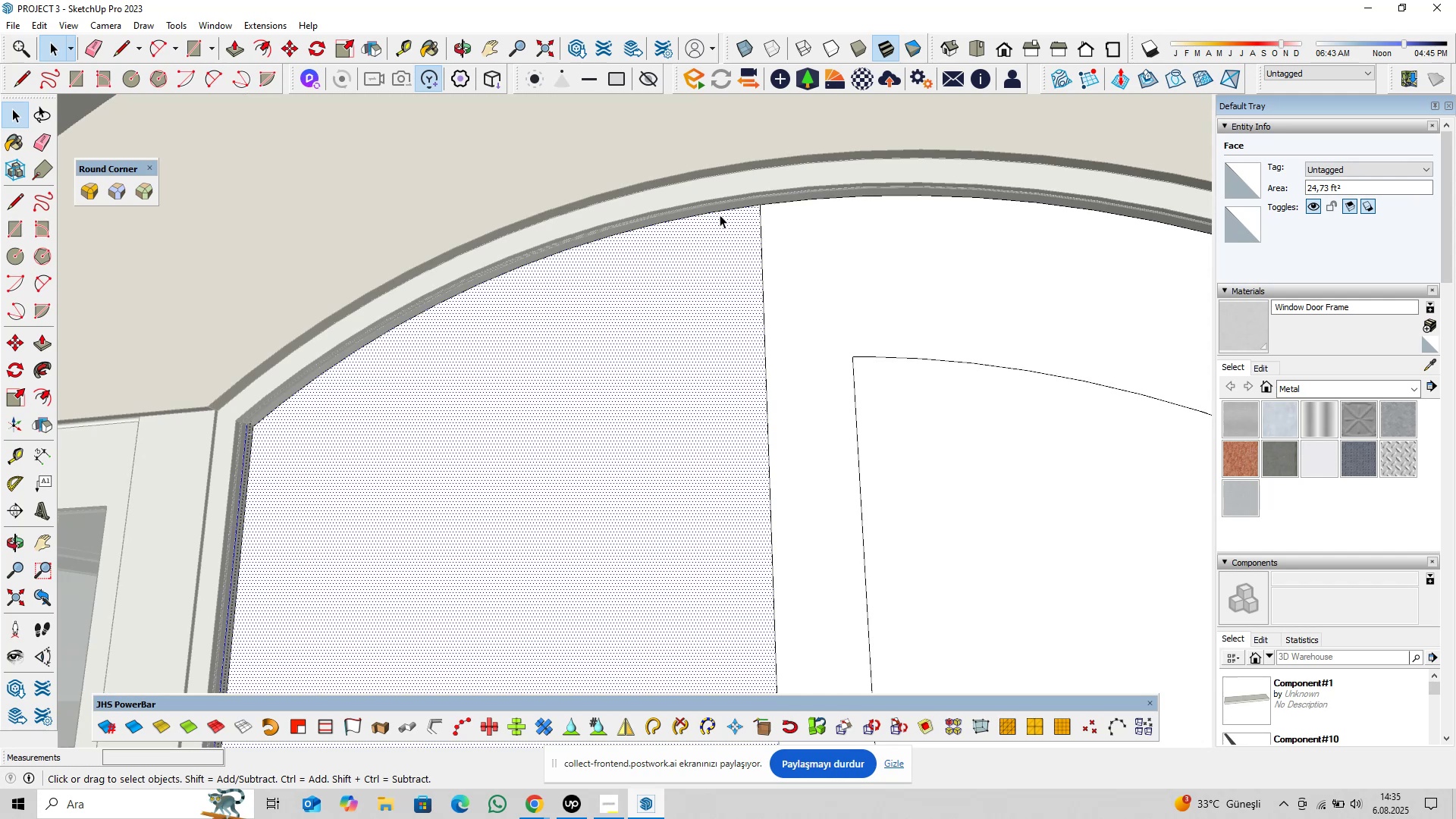 
wait(7.05)
 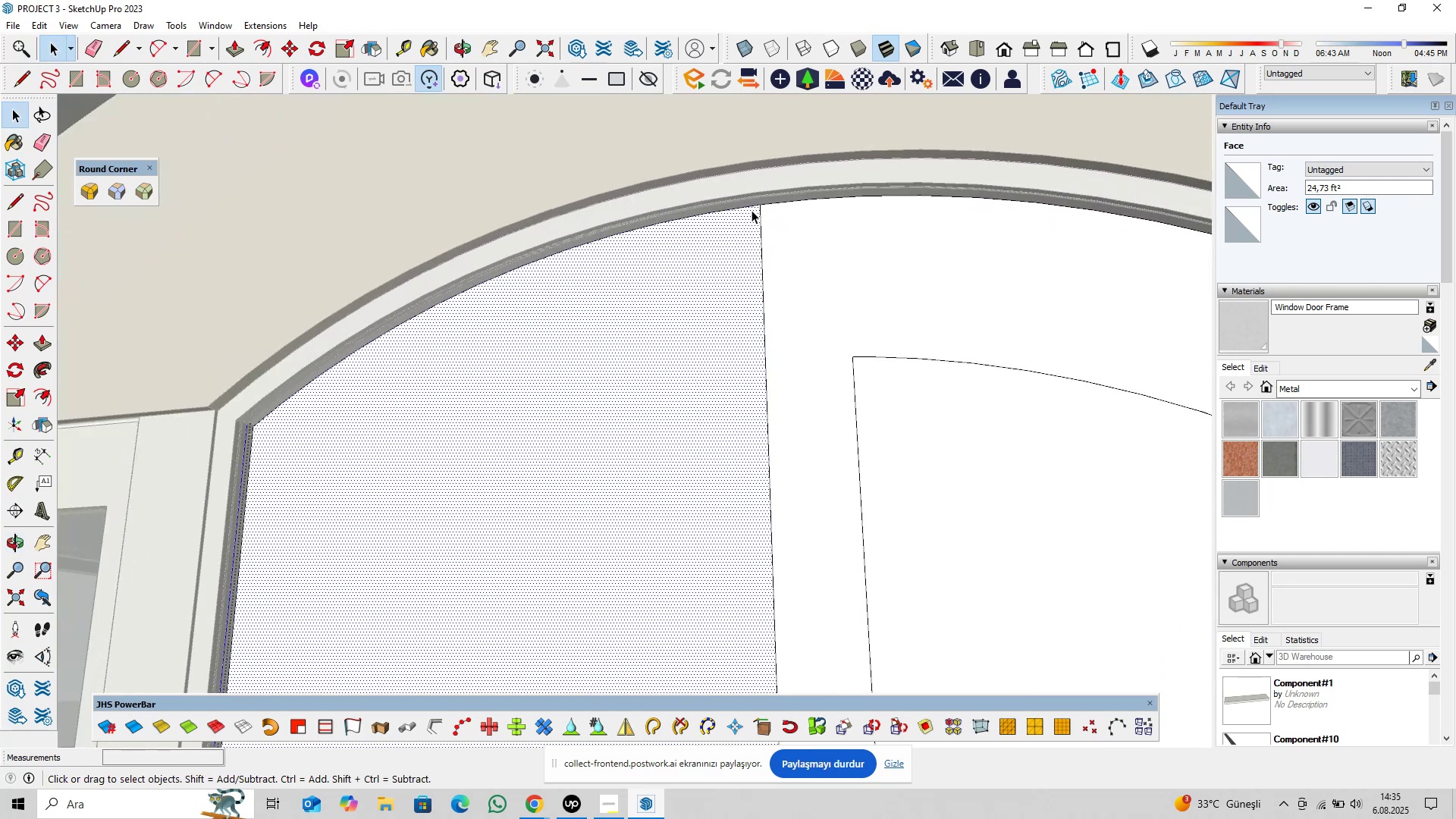 
left_click([755, 205])
 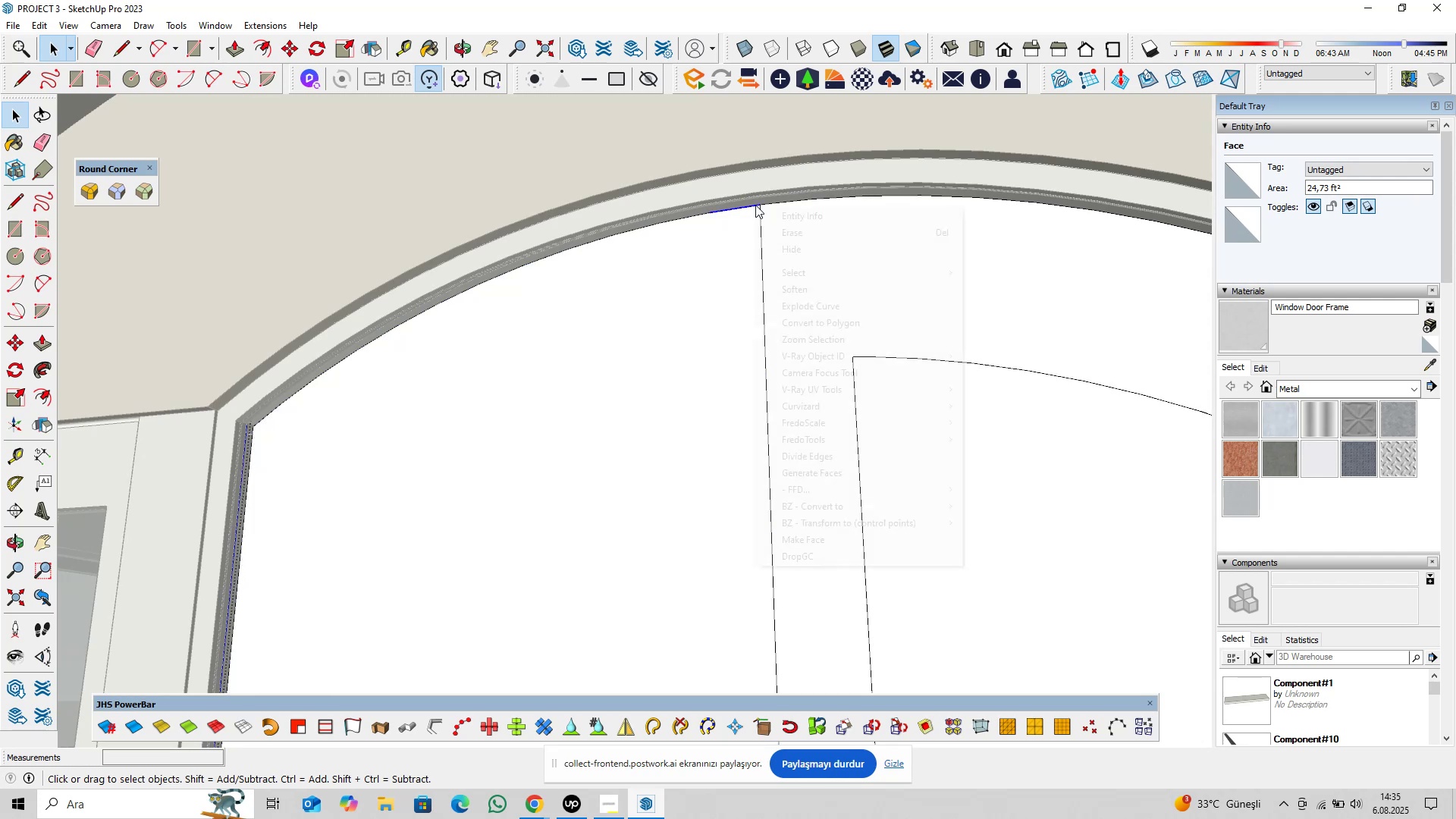 
right_click([755, 205])
 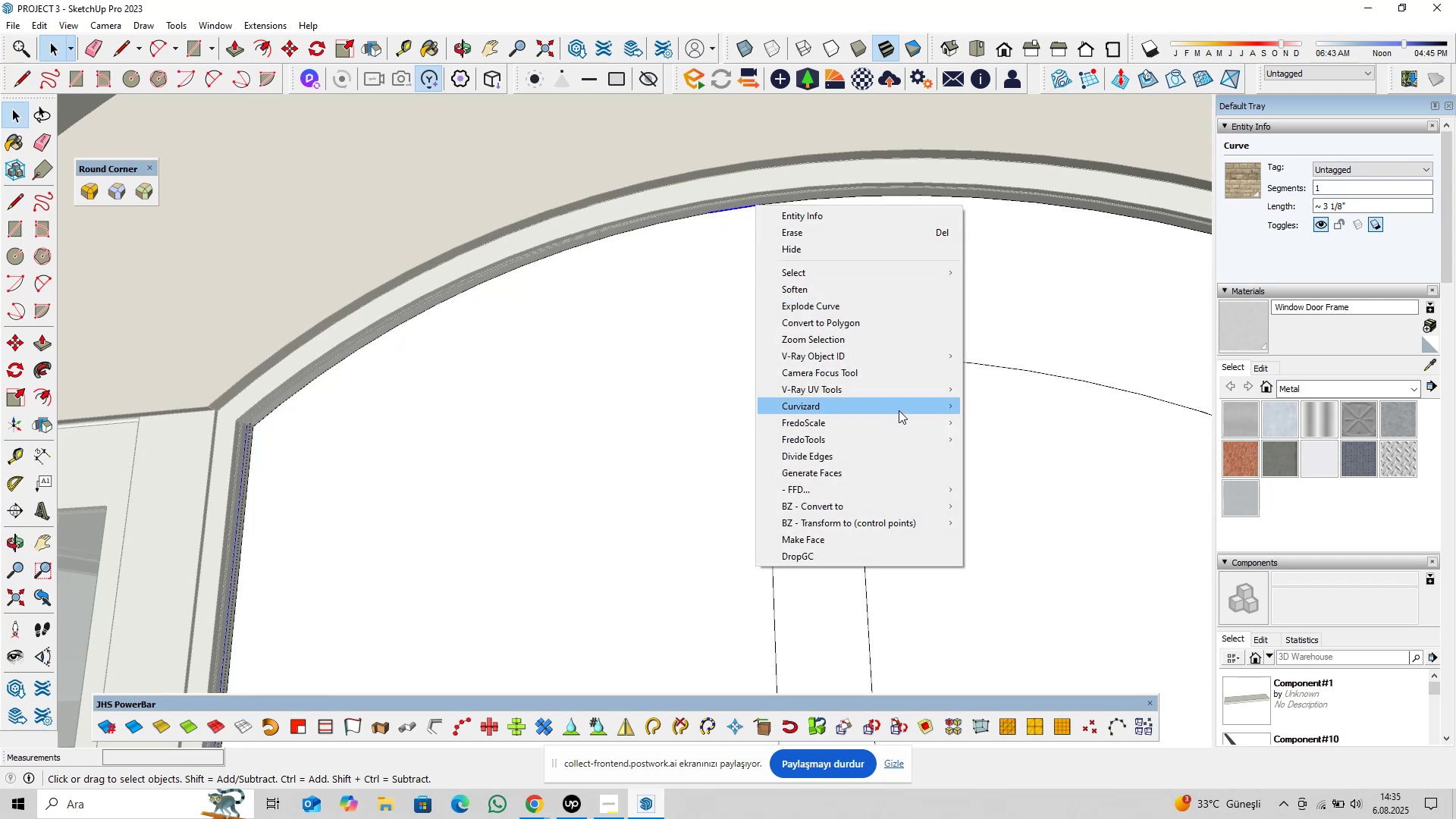 
left_click([1001, 406])
 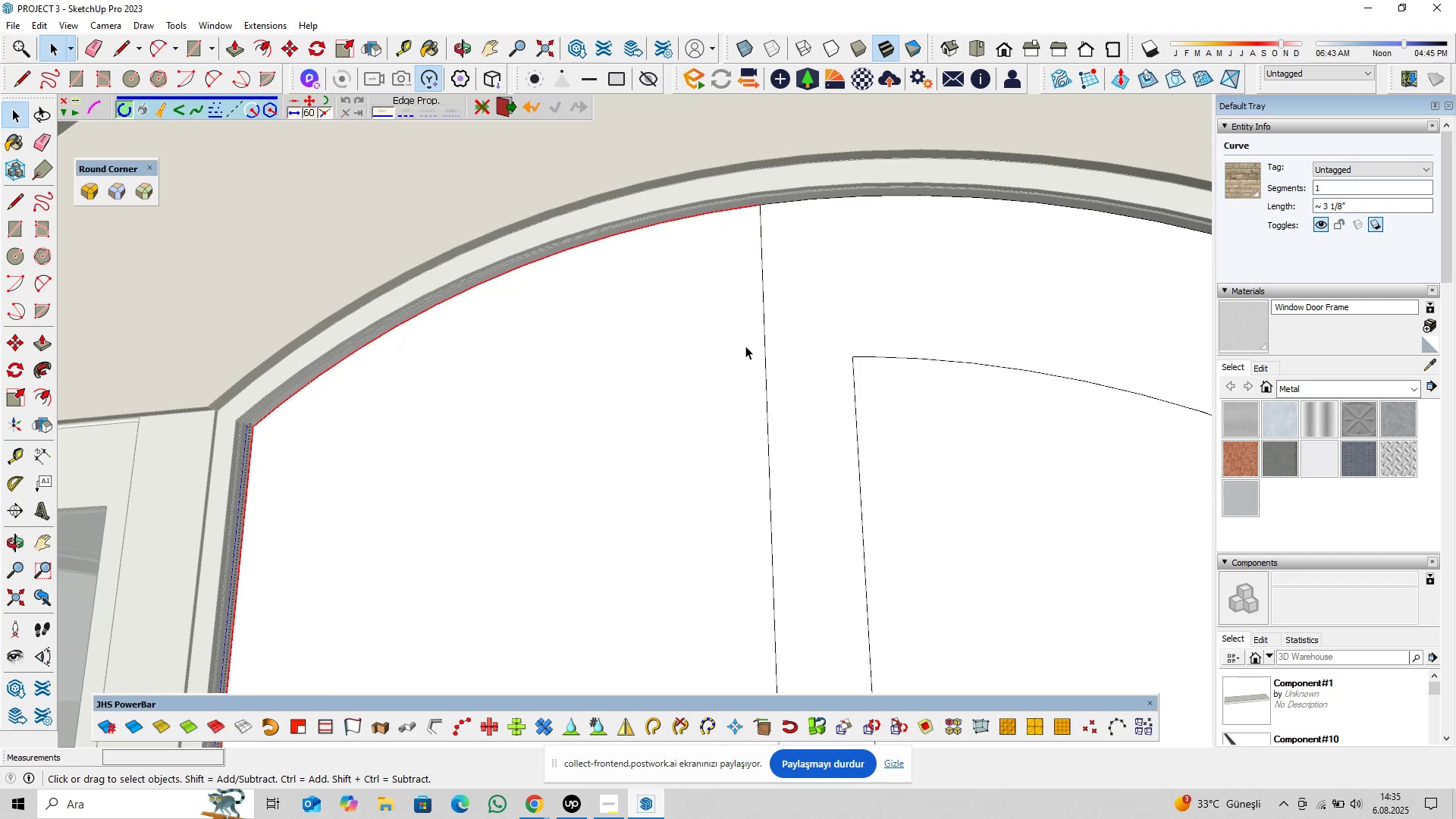 
scroll: coordinate [704, 410], scroll_direction: down, amount: 18.0
 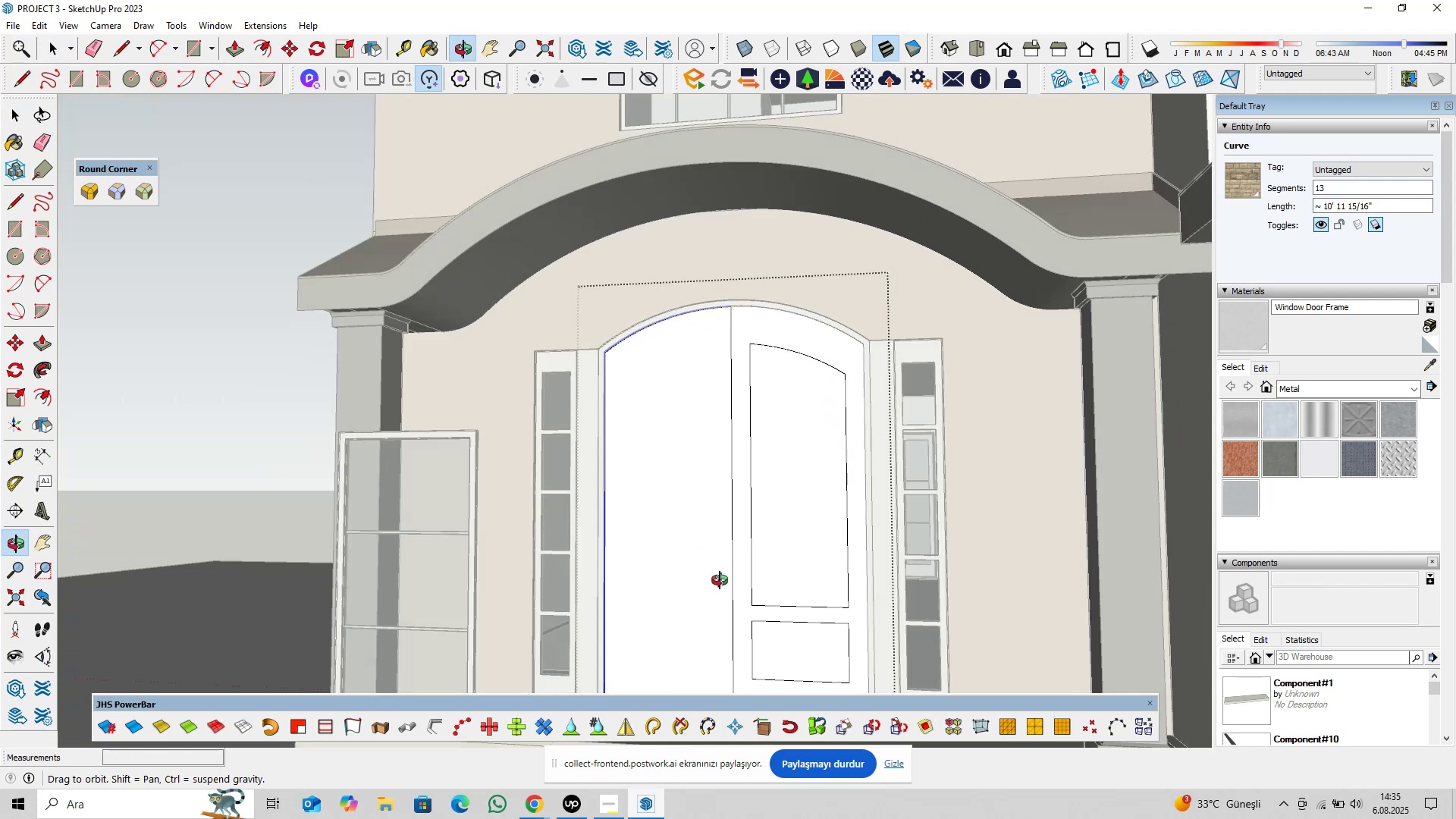 
key(Shift+ShiftLeft)
 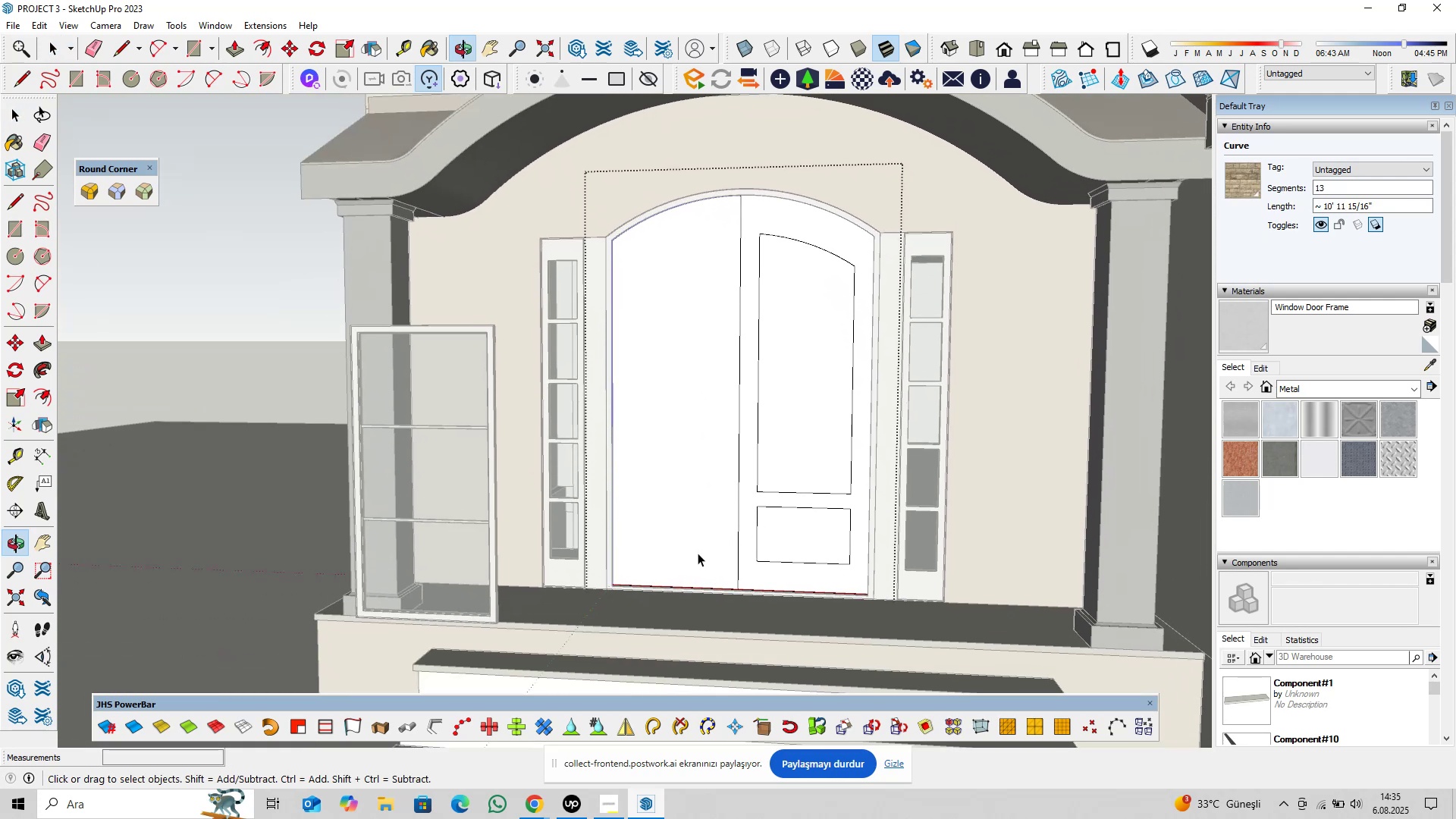 
hold_key(key=ControlLeft, duration=0.52)
left_click_drag(start_coordinate=[659, 535], to_coordinate=[573, 624])
 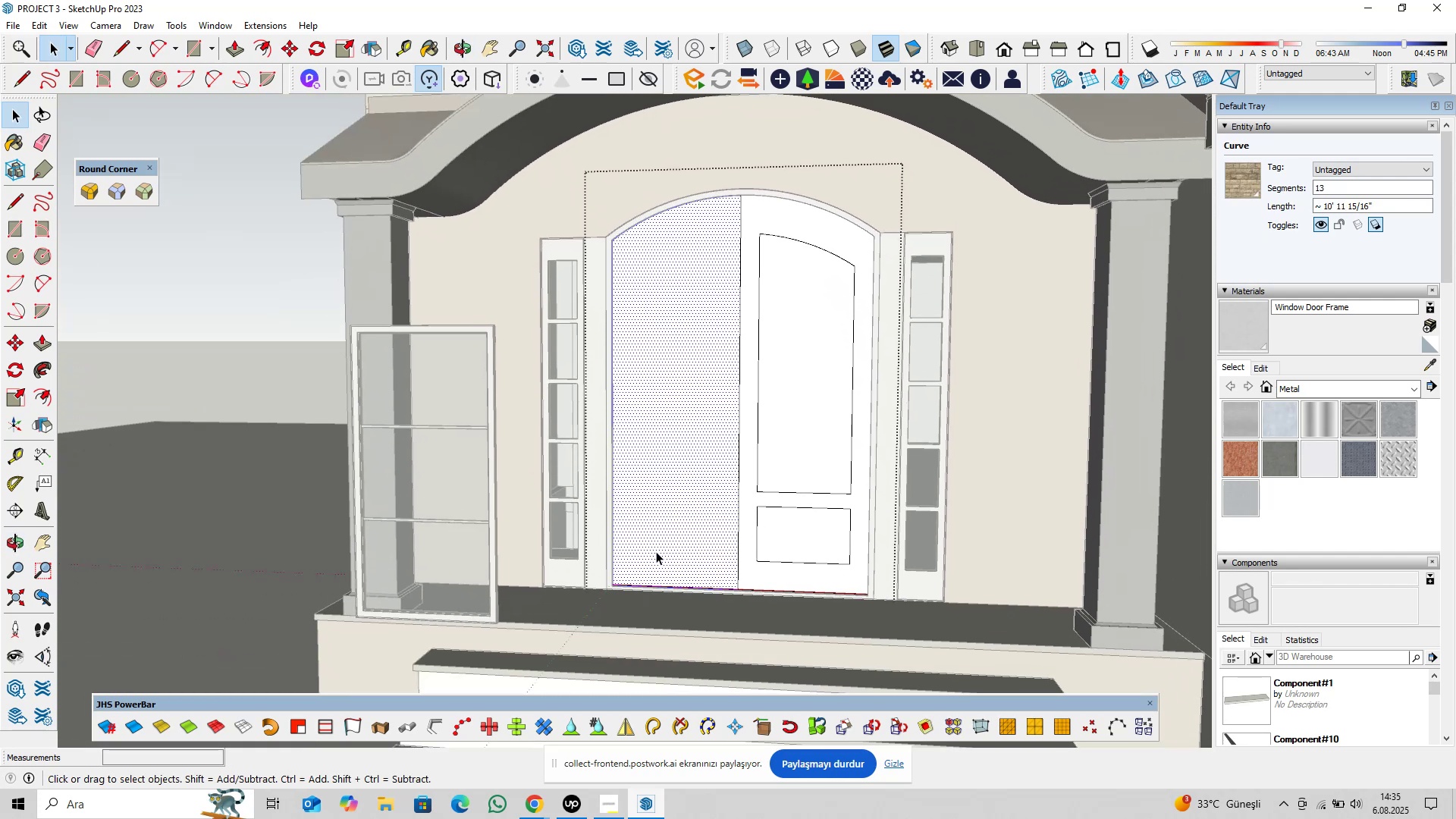 
scroll: coordinate [661, 544], scroll_direction: down, amount: 6.0
 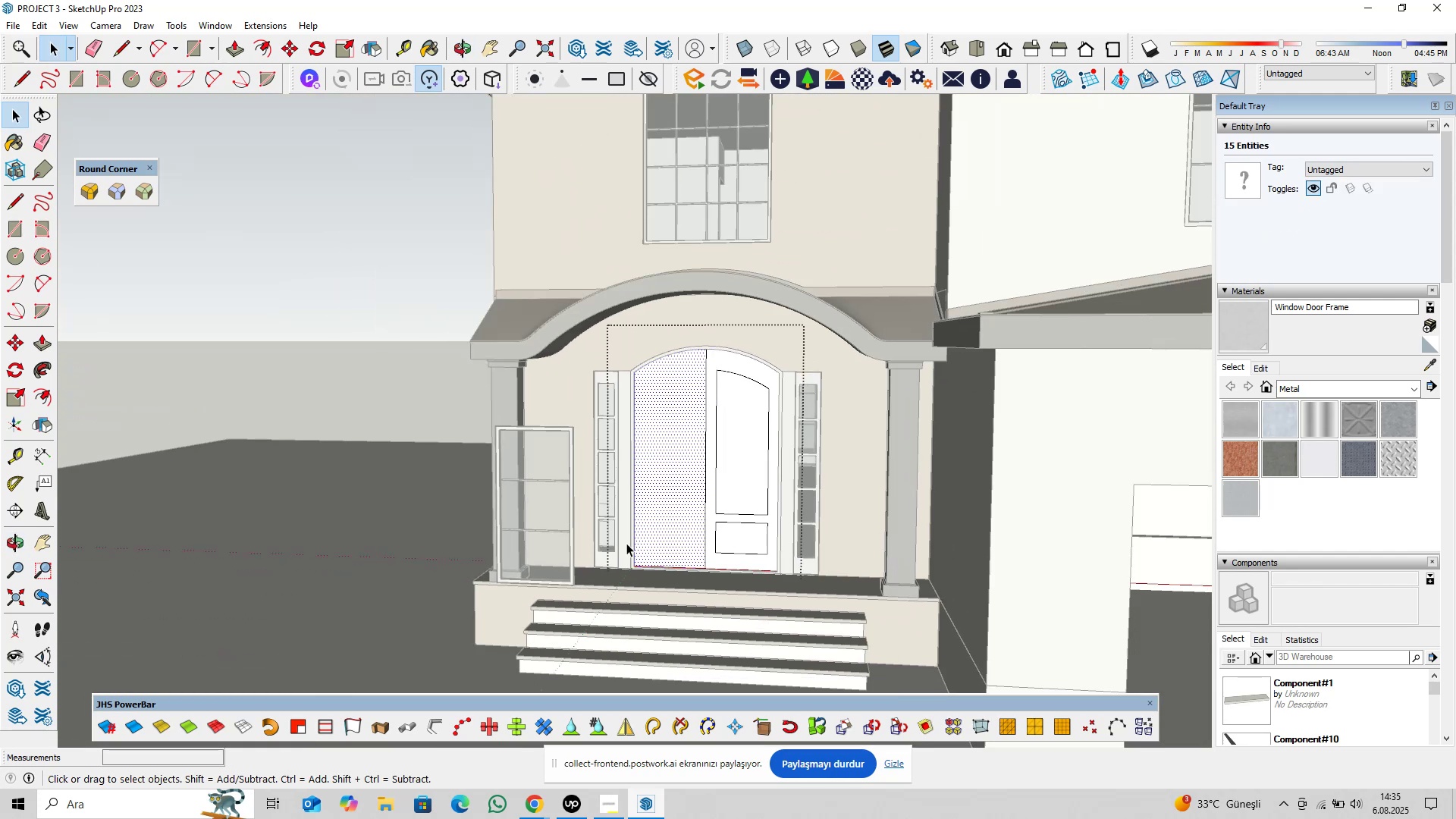 
key(Shift+ShiftLeft)
 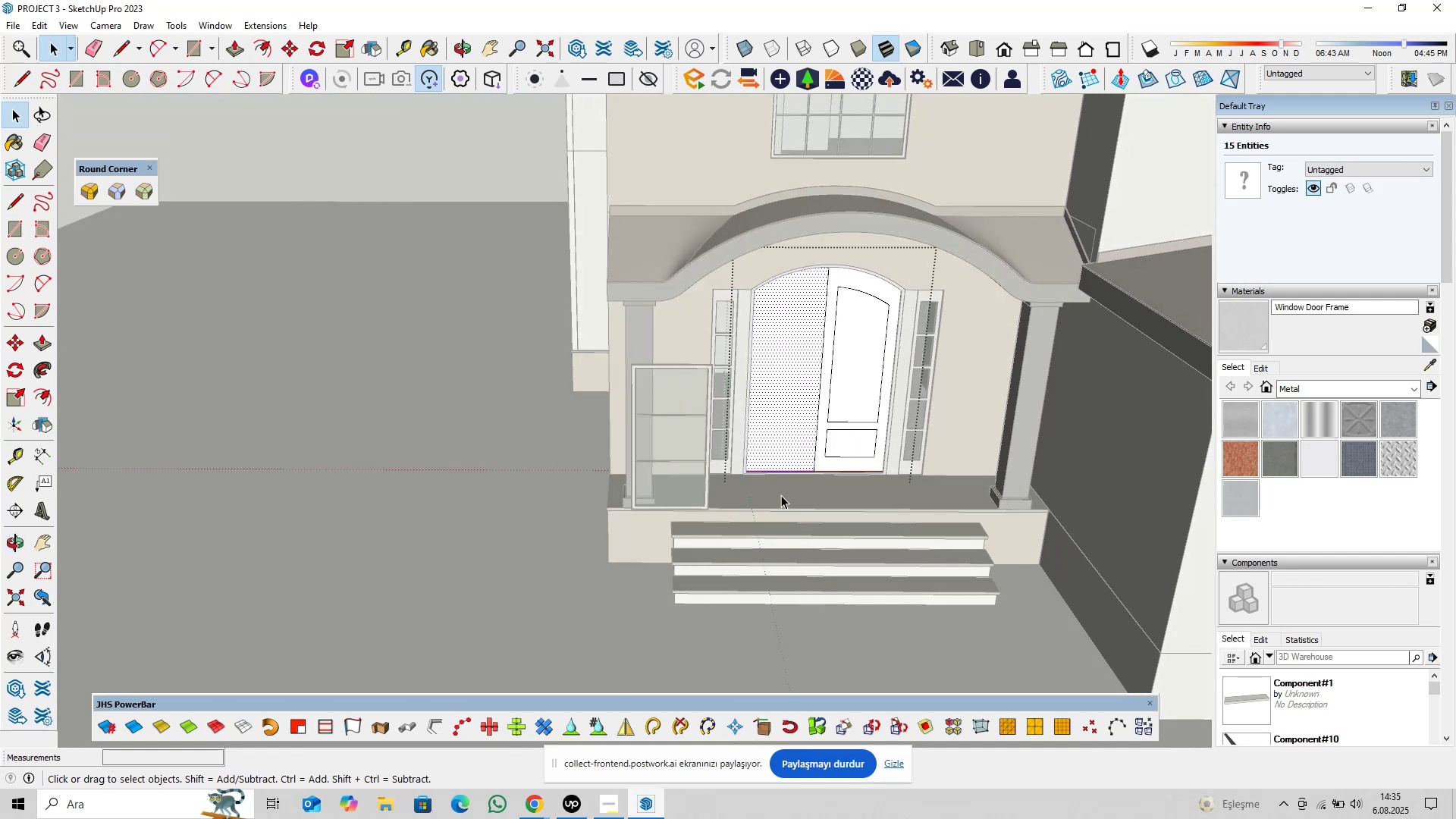 
key(M)
 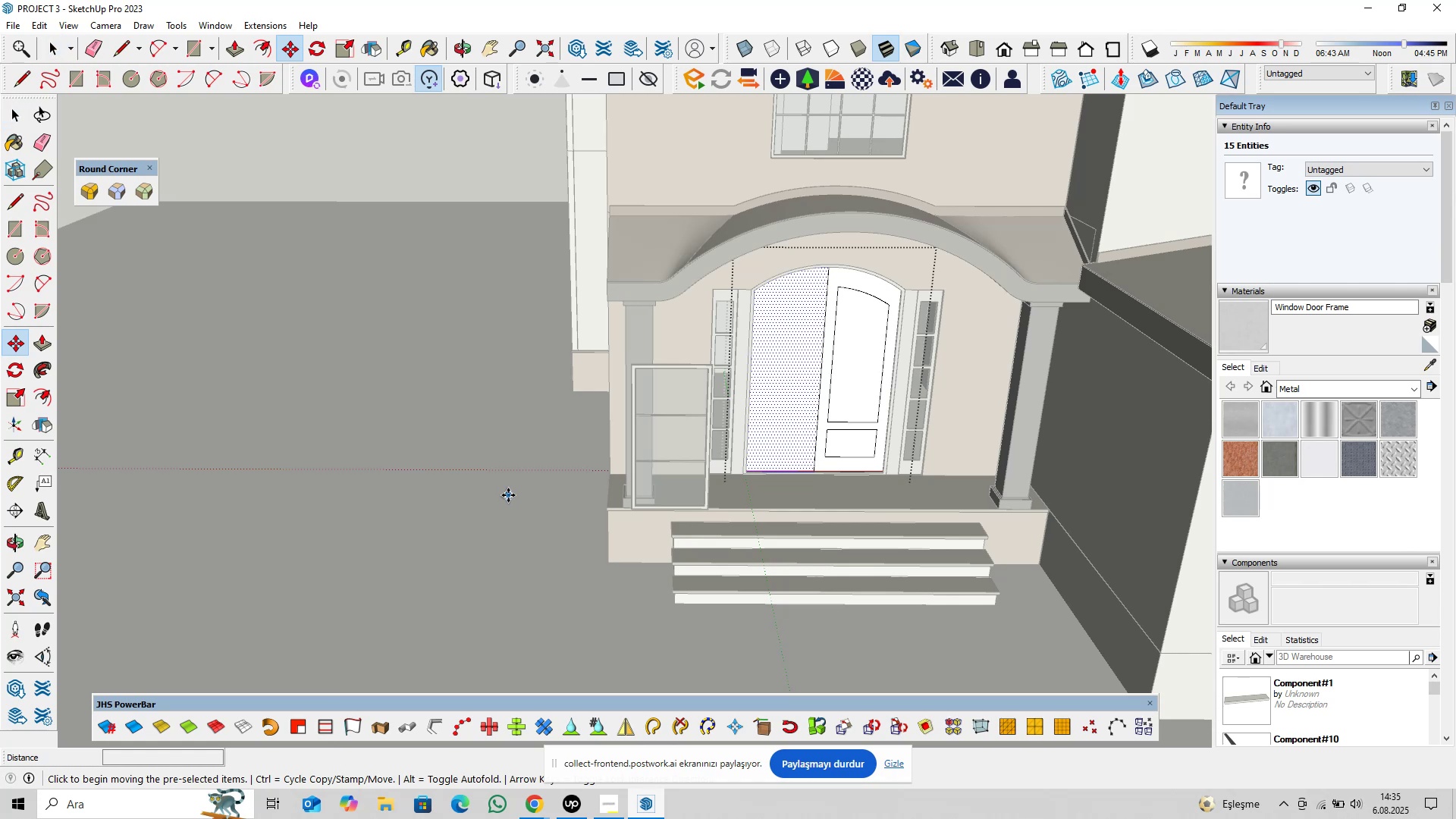 
left_click([508, 495])
 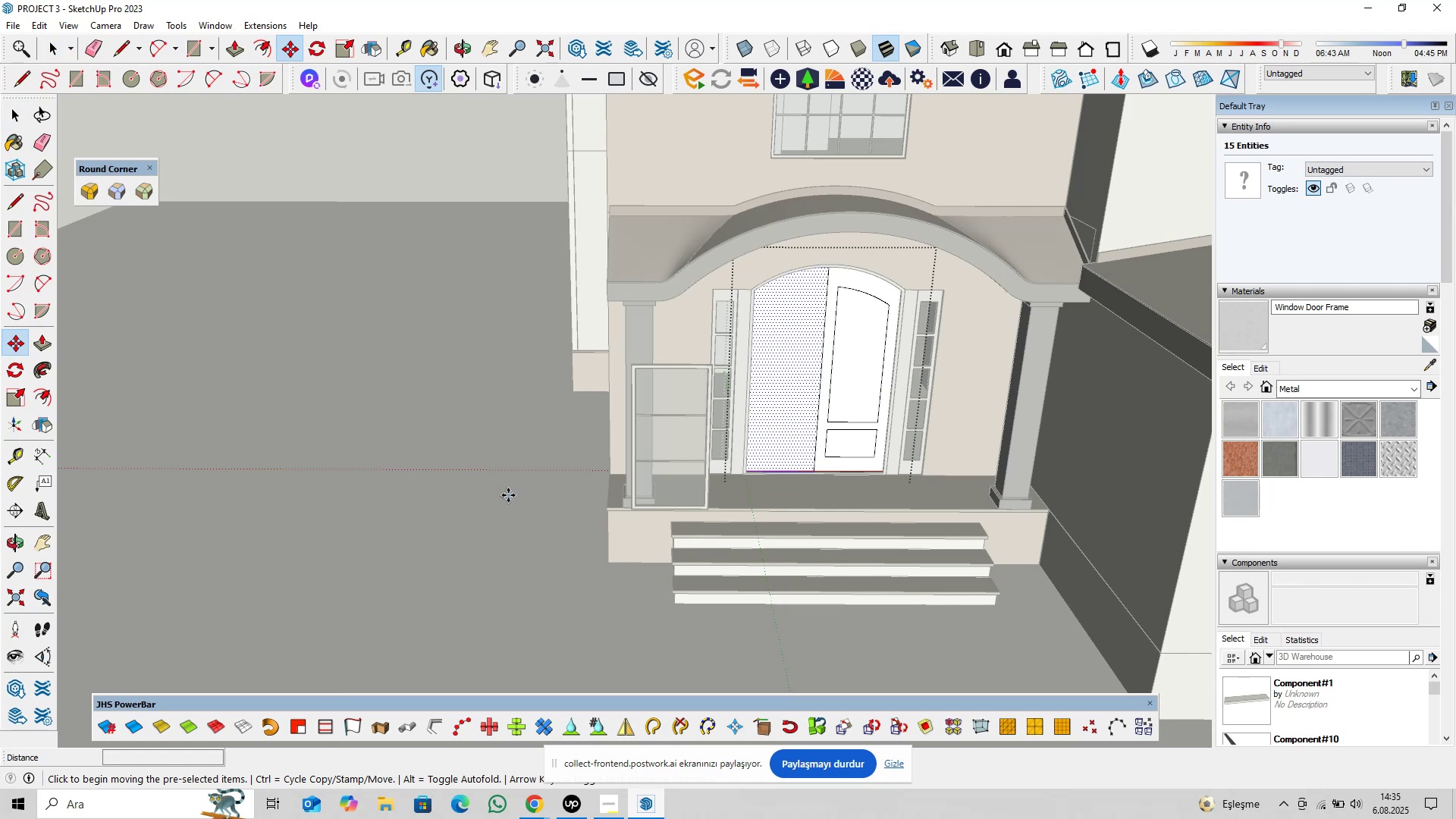 
key(Control+ControlLeft)
 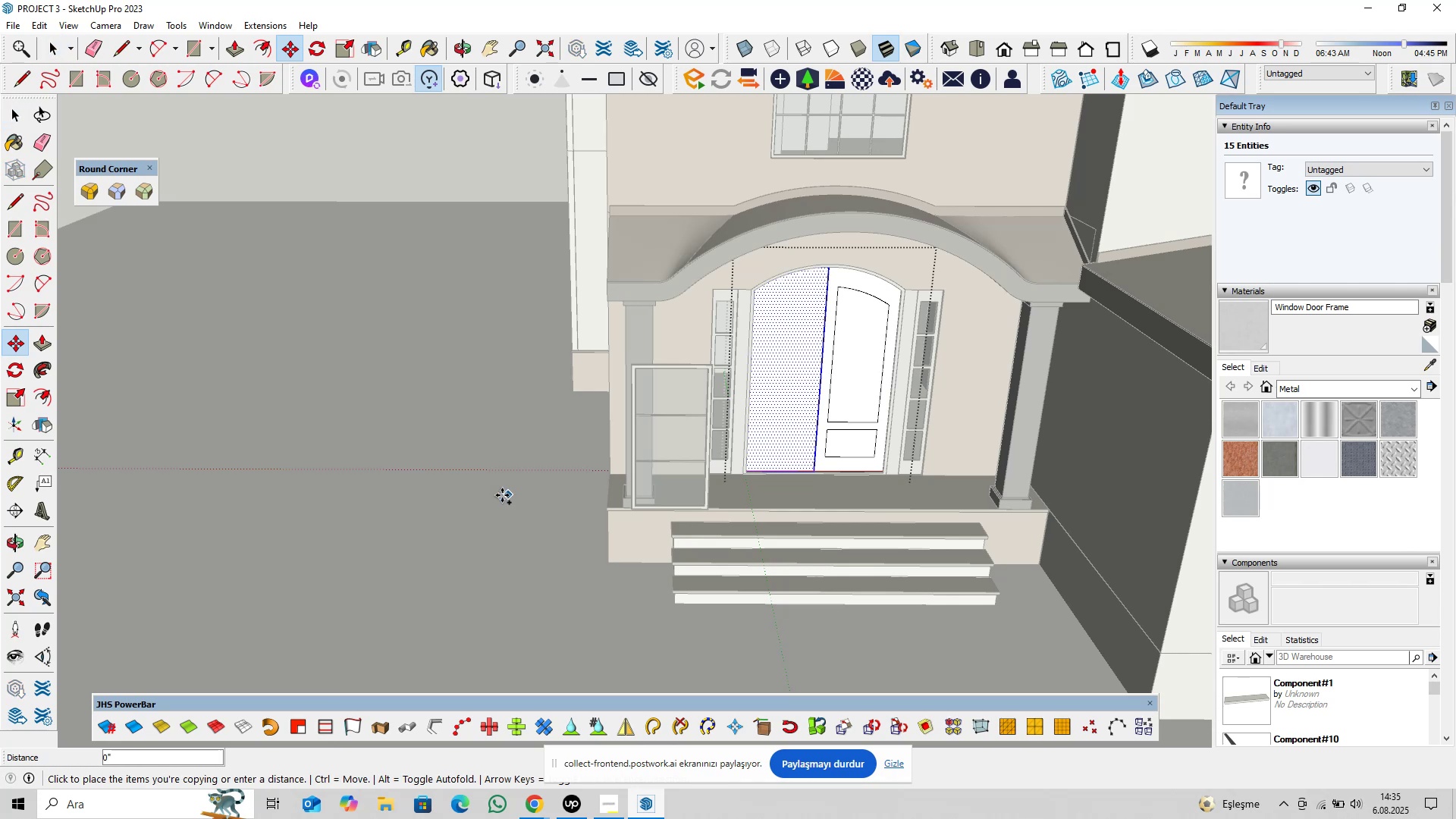 
scroll: coordinate [469, 495], scroll_direction: down, amount: 4.0
 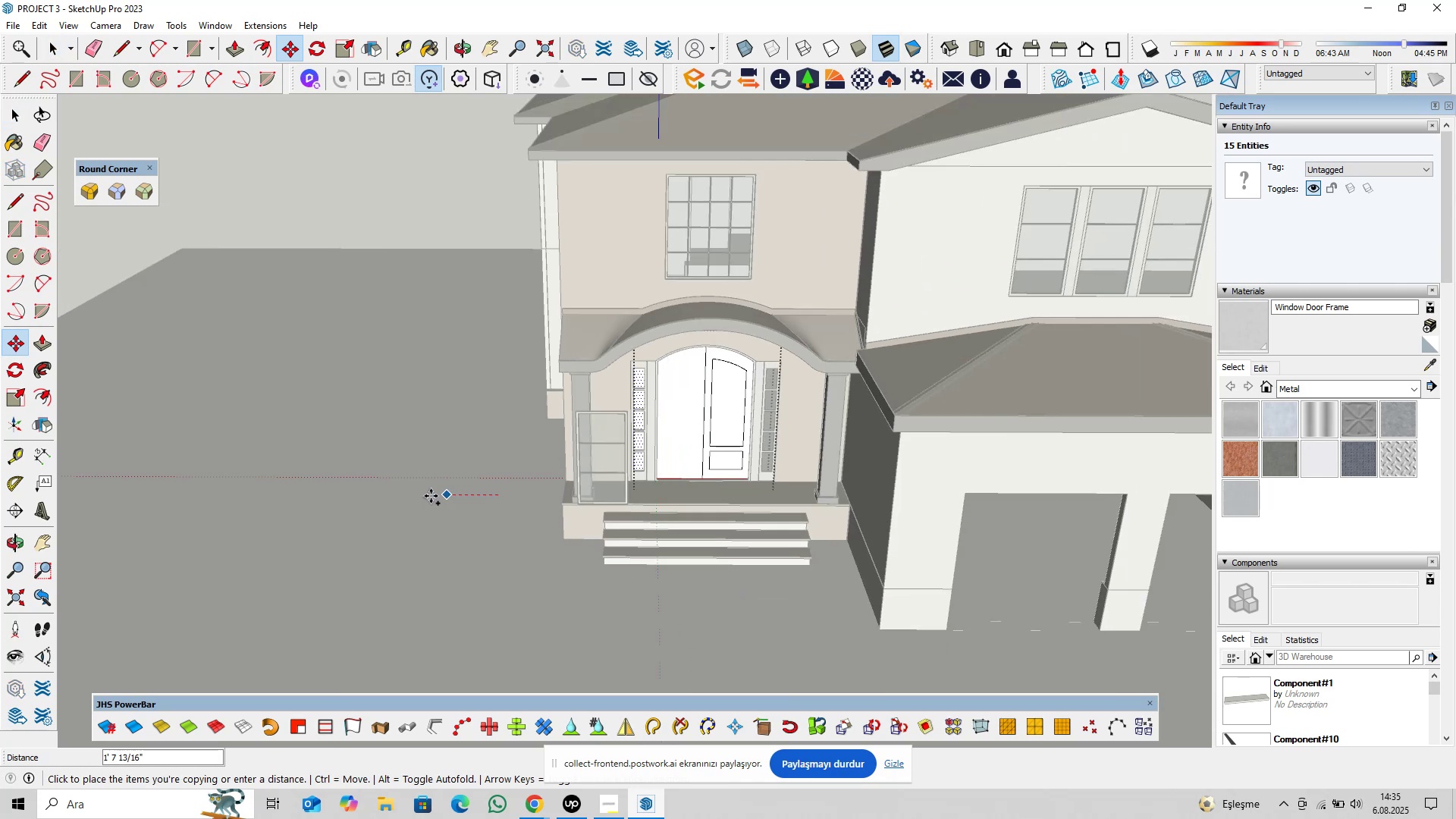 
hold_key(key=ShiftLeft, duration=0.31)
 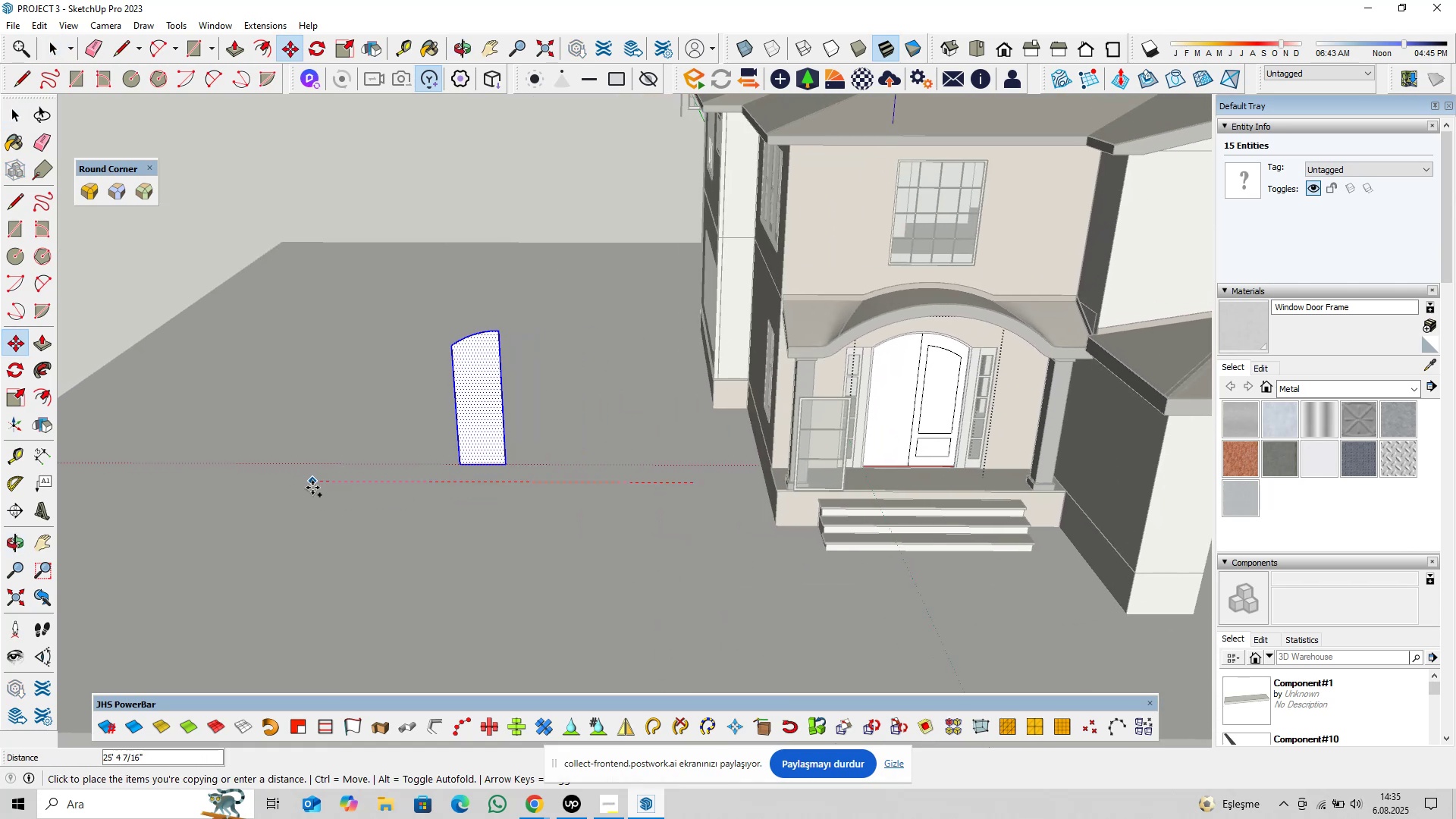 
type(25@)
 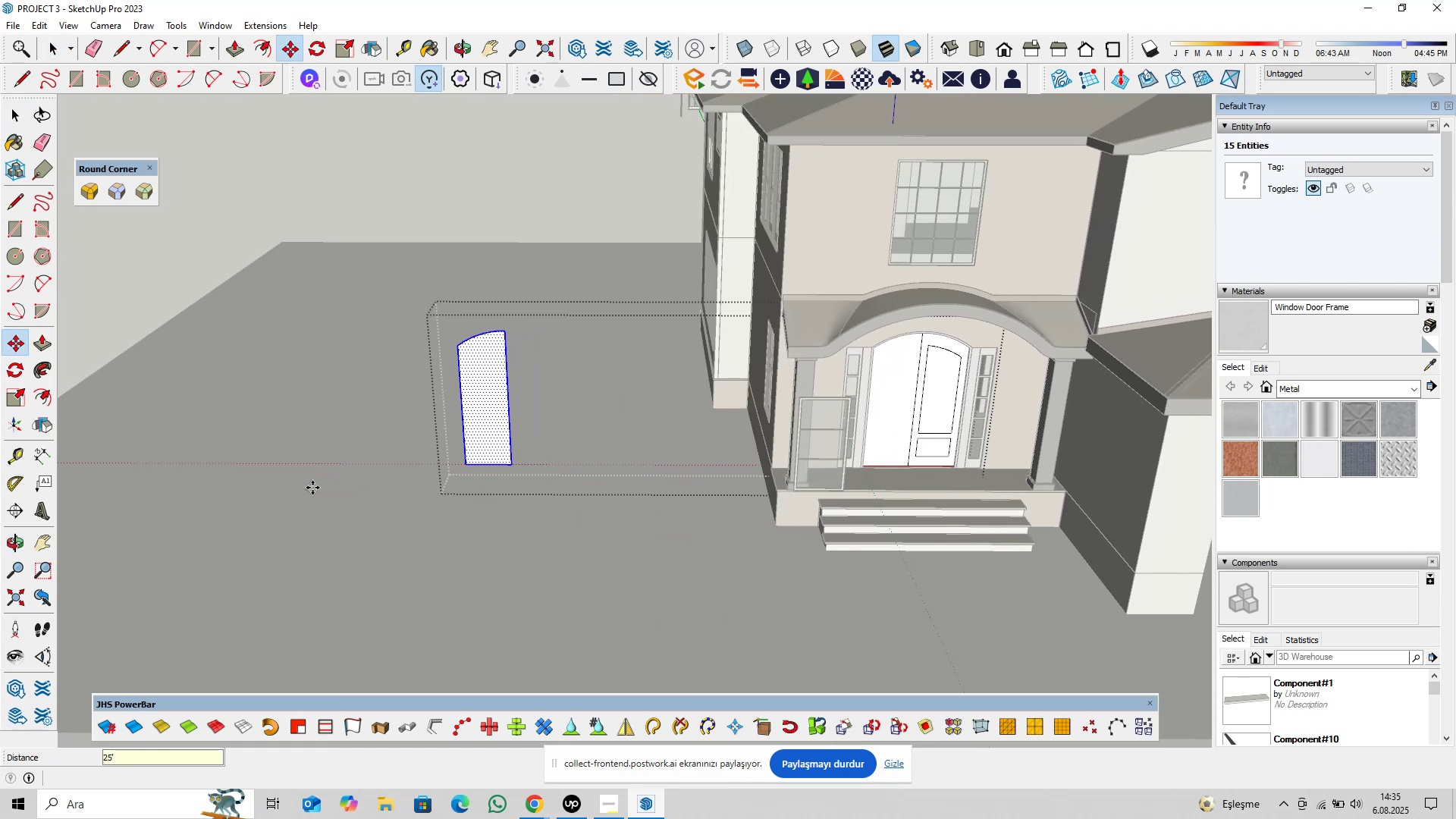 
 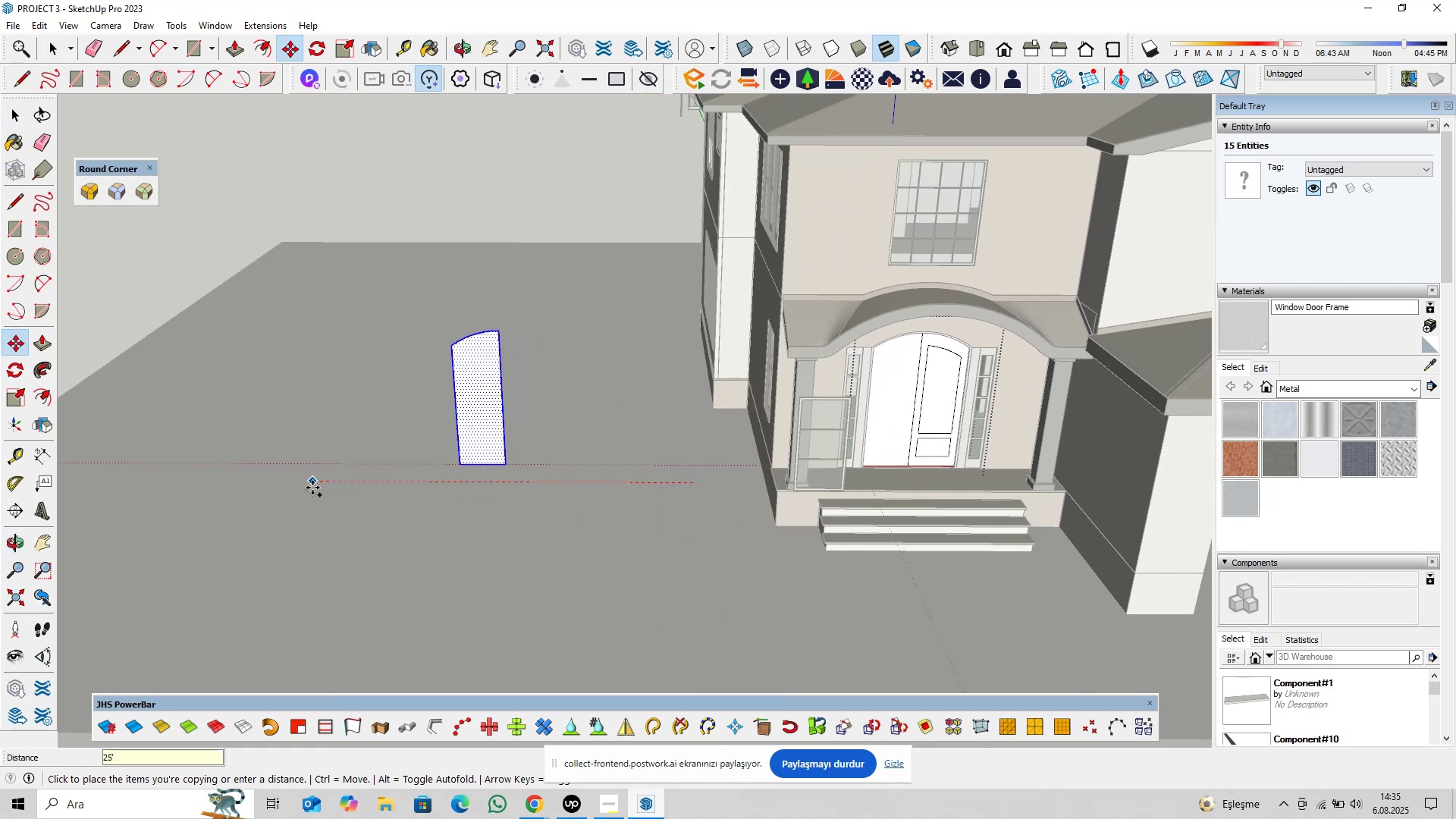 
key(Enter)
 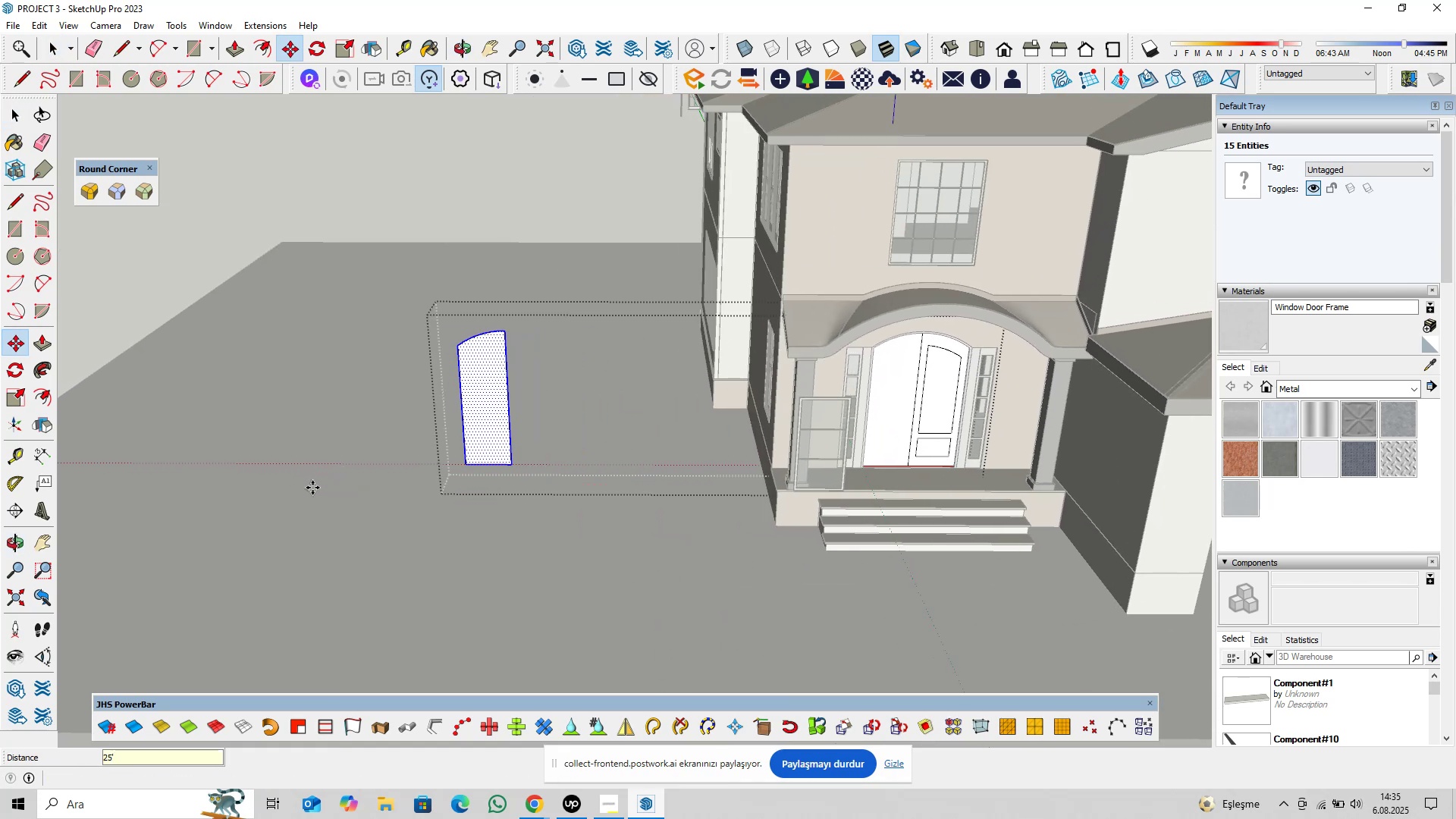 
key(Space)
 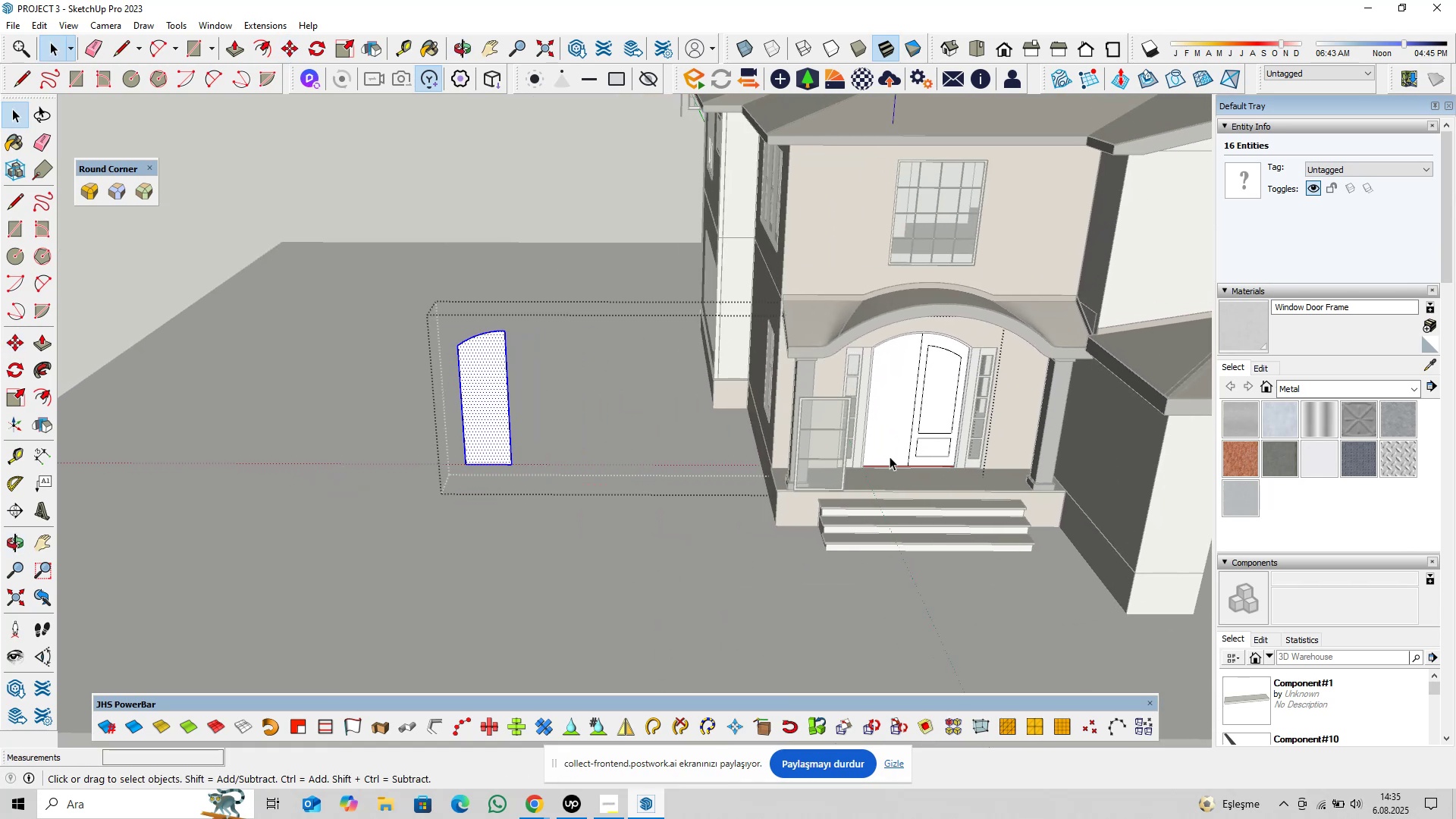 
scroll: coordinate [972, 404], scroll_direction: up, amount: 10.0
 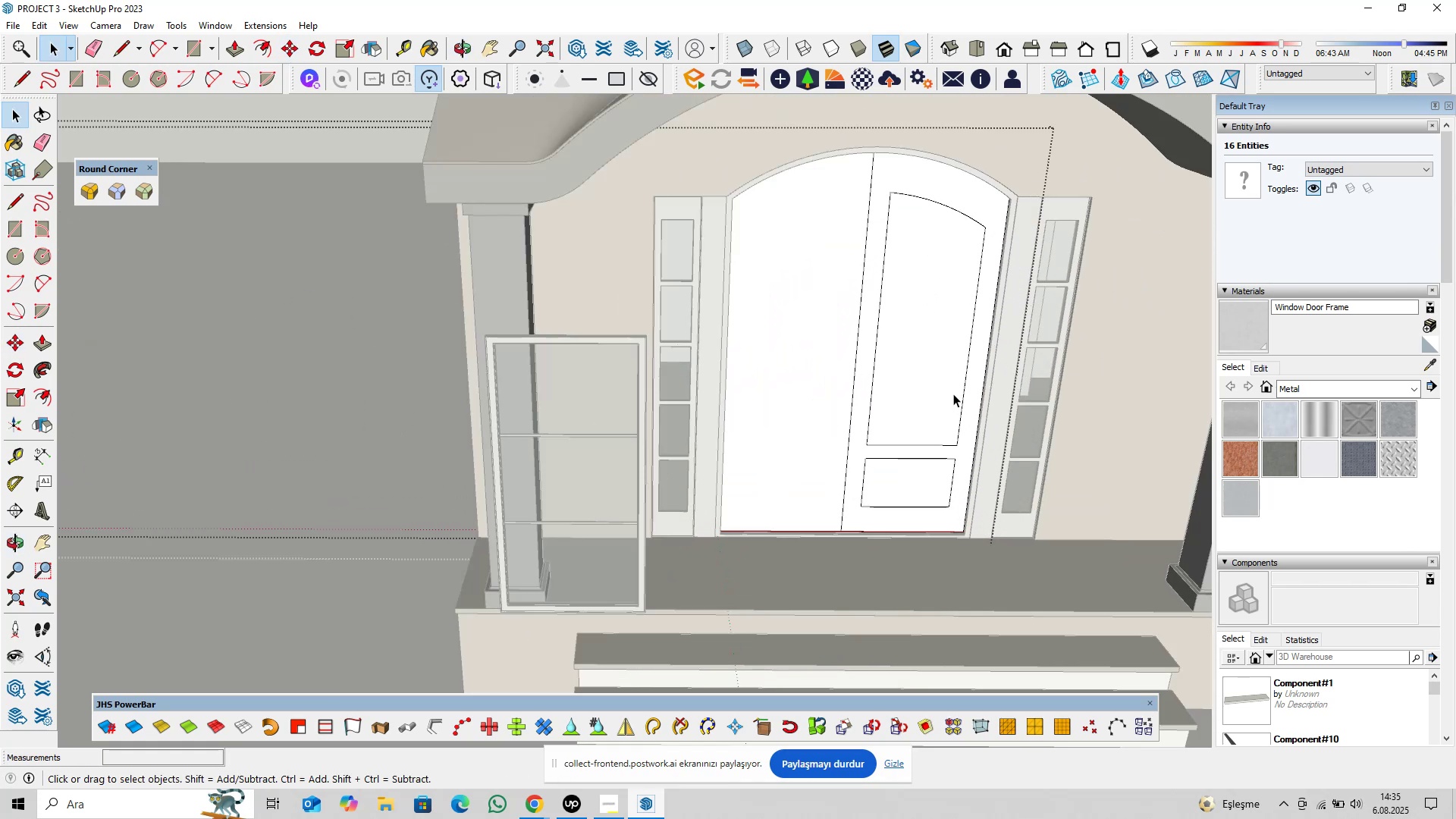 
key(Shift+ShiftLeft)
 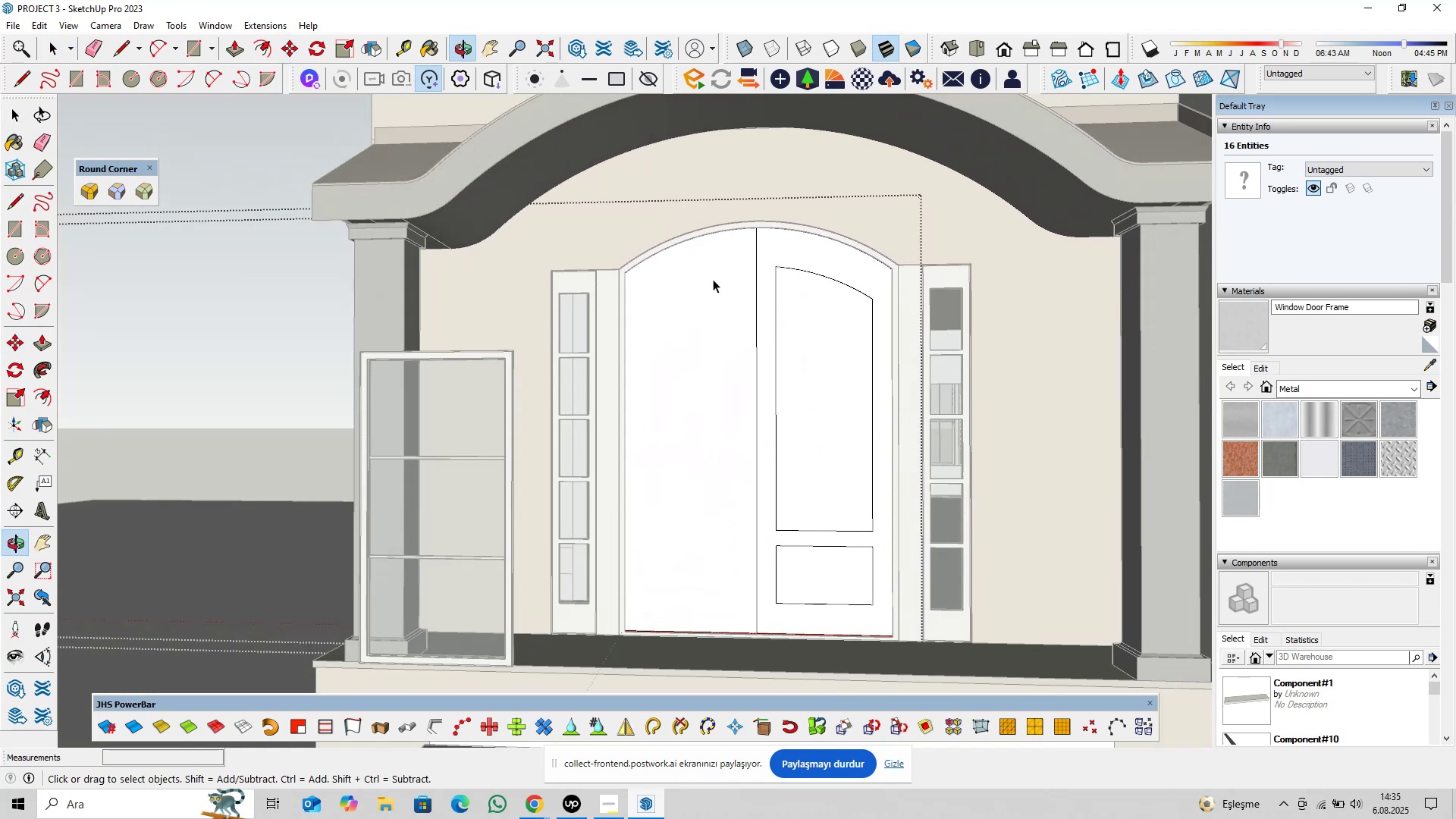 
left_click_drag(start_coordinate=[698, 211], to_coordinate=[595, 355])
 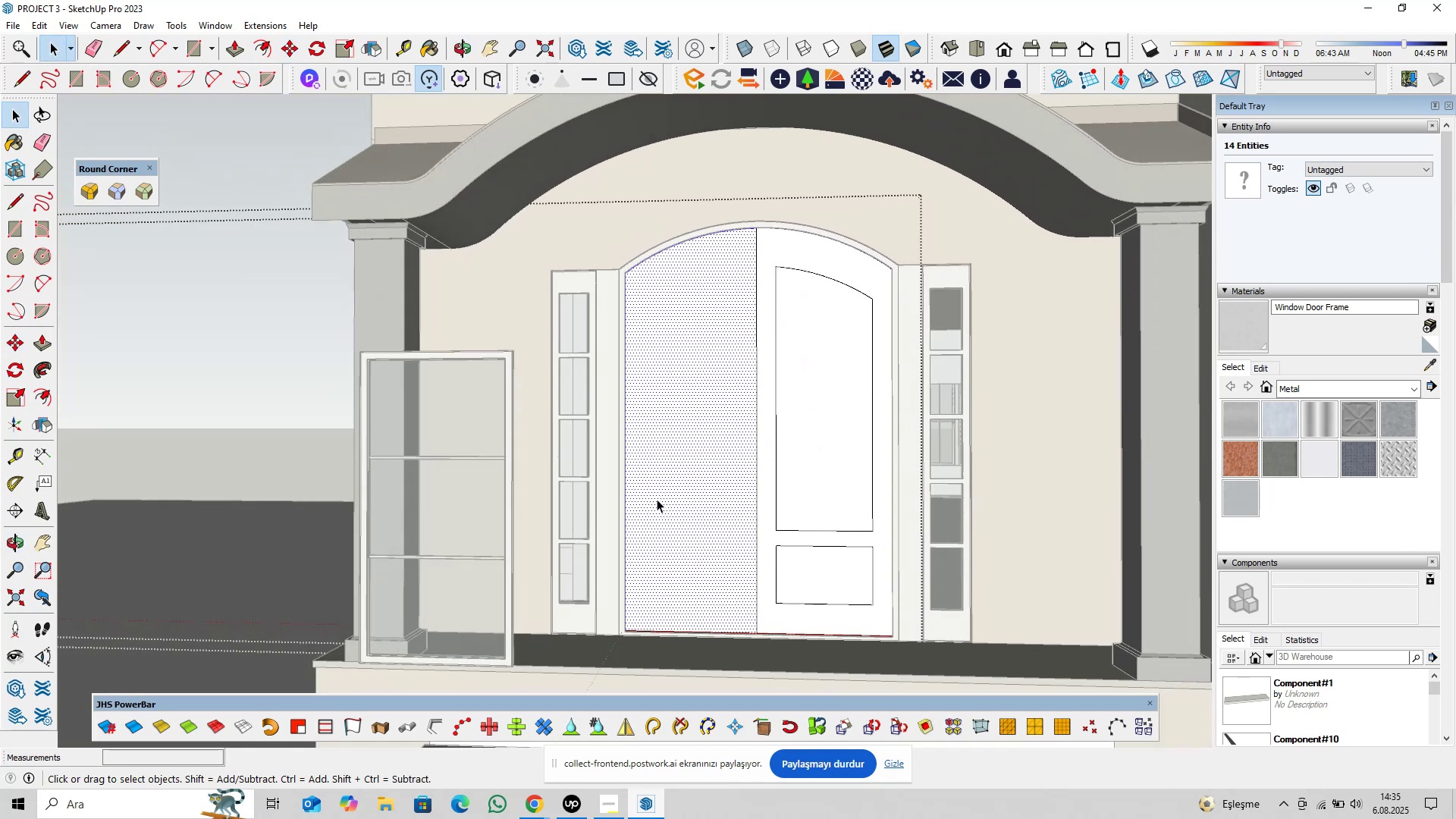 
hold_key(key=ControlLeft, duration=0.42)
left_click_drag(start_coordinate=[668, 573], to_coordinate=[561, 667])
 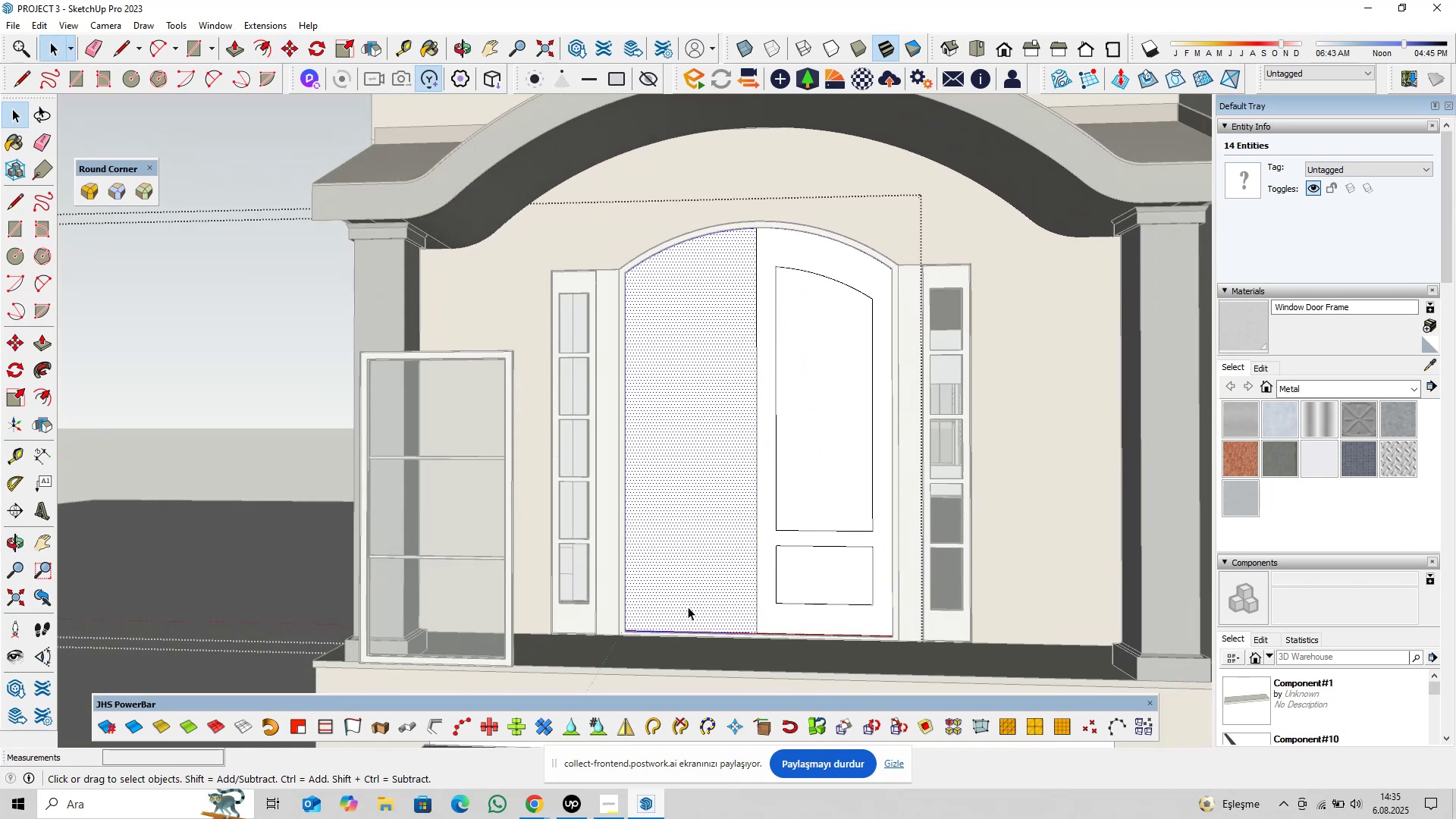 
scroll: coordinate [810, 475], scroll_direction: up, amount: 6.0
 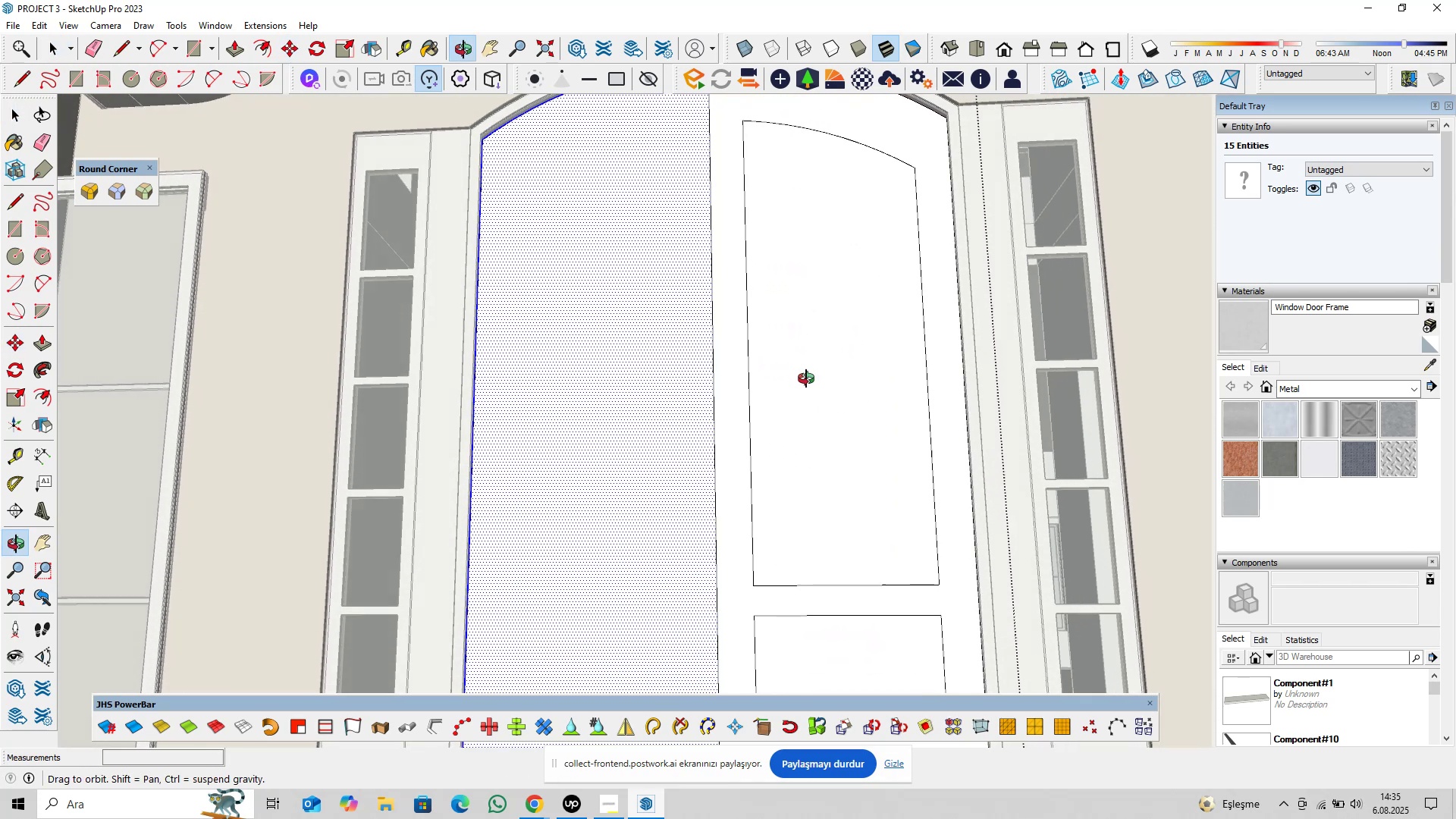 
hold_key(key=ShiftLeft, duration=0.48)
 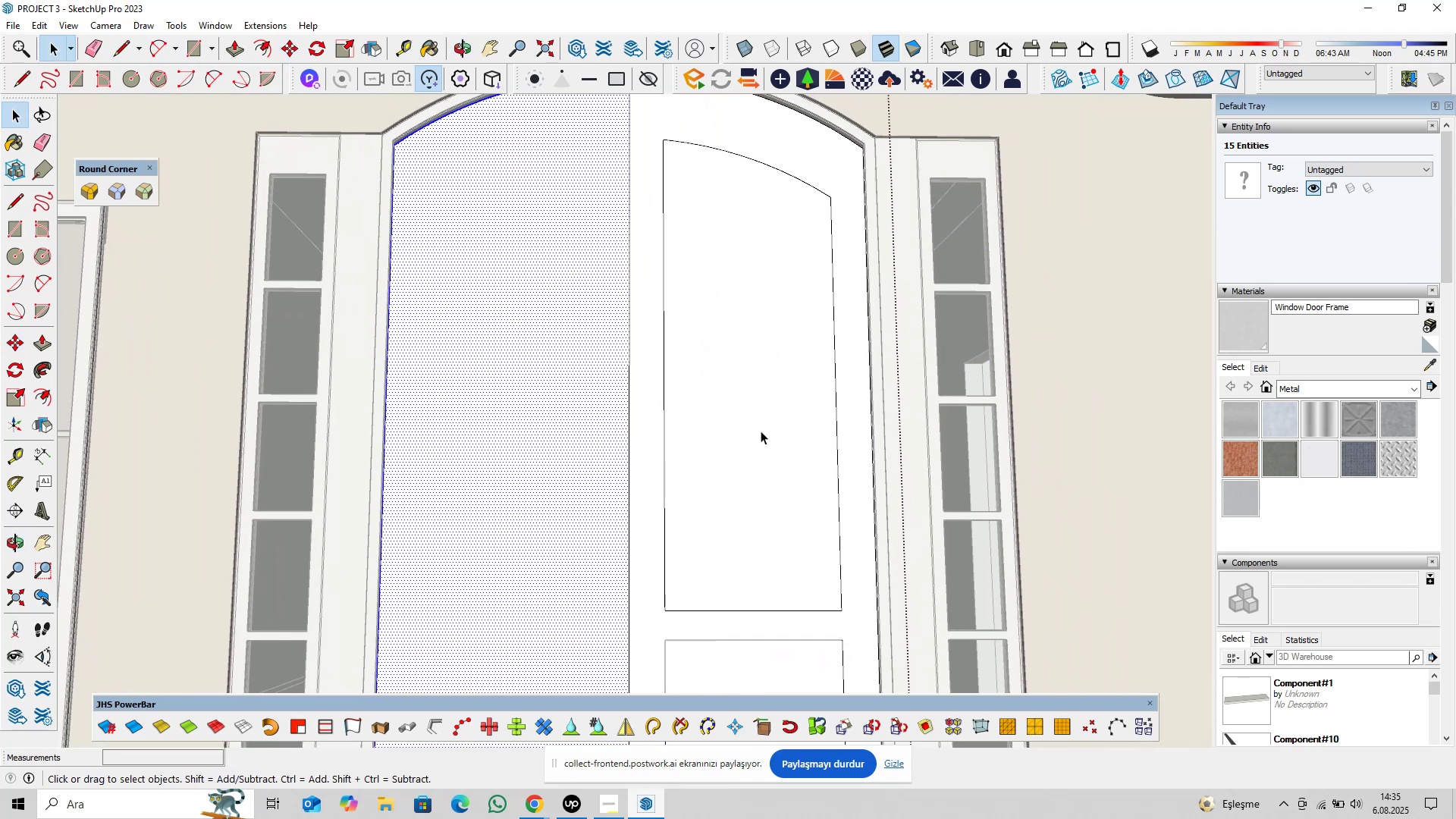 
scroll: coordinate [756, 436], scroll_direction: down, amount: 4.0
 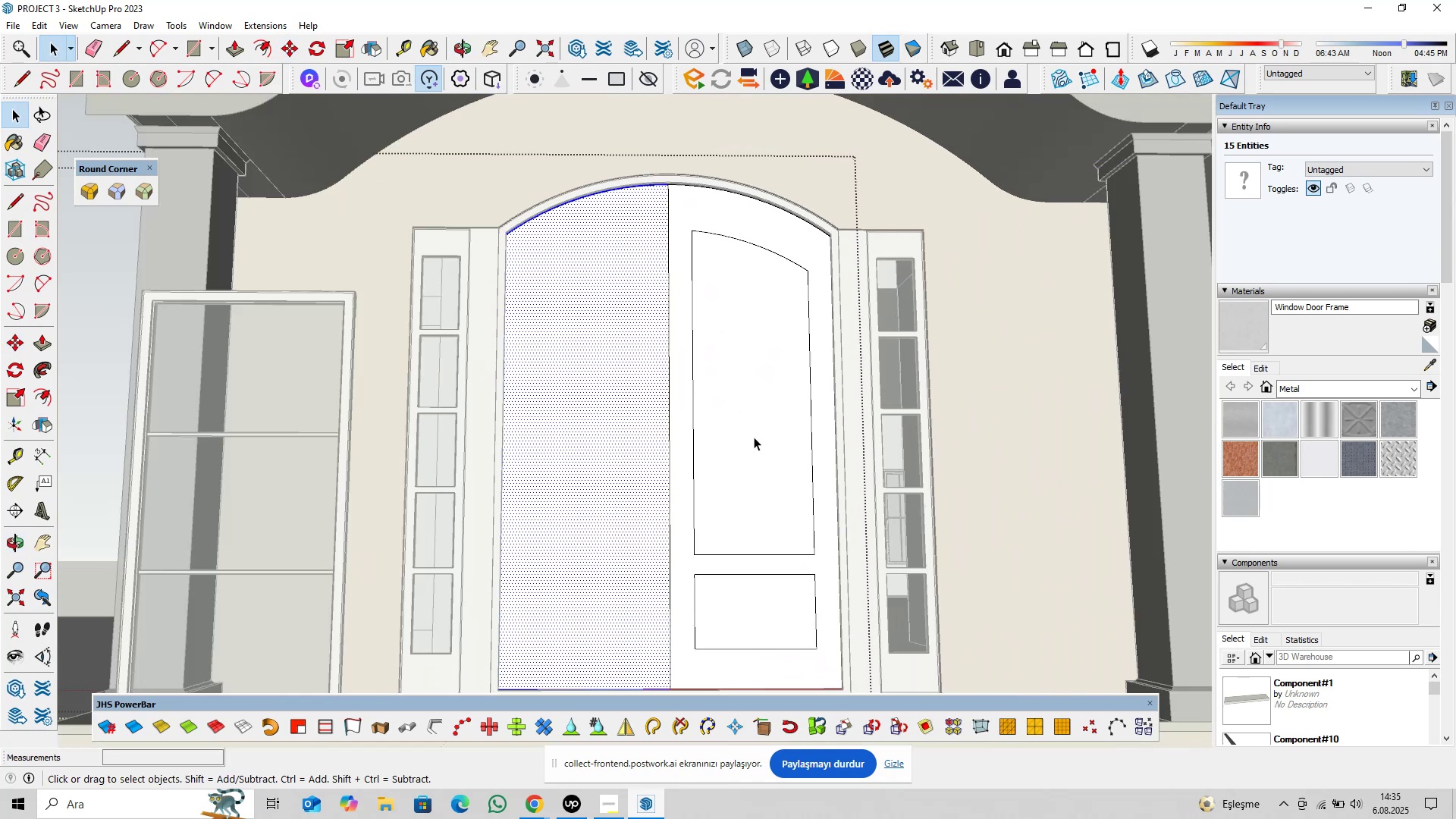 
key(Delete)
 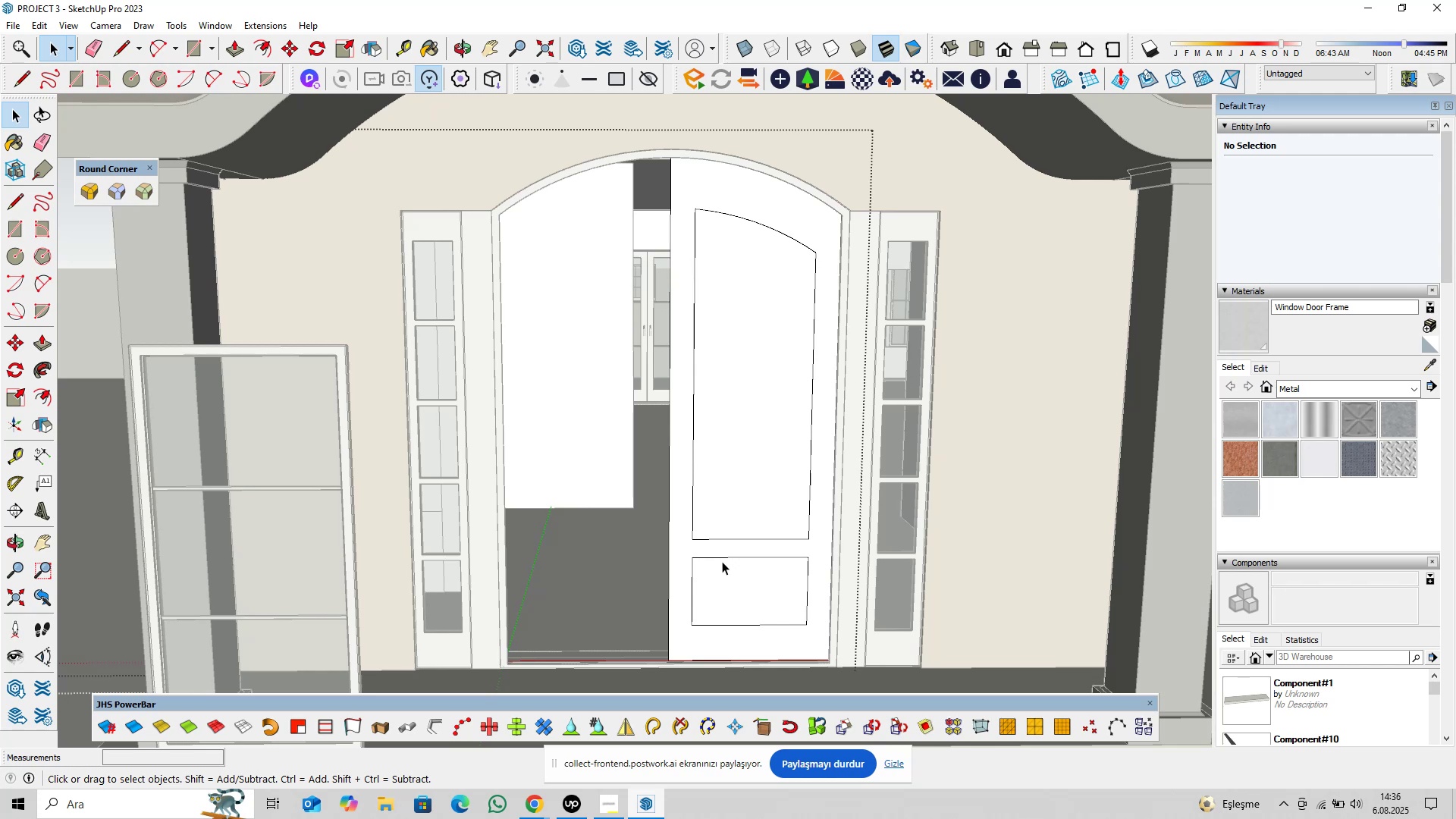 
wait(16.8)
 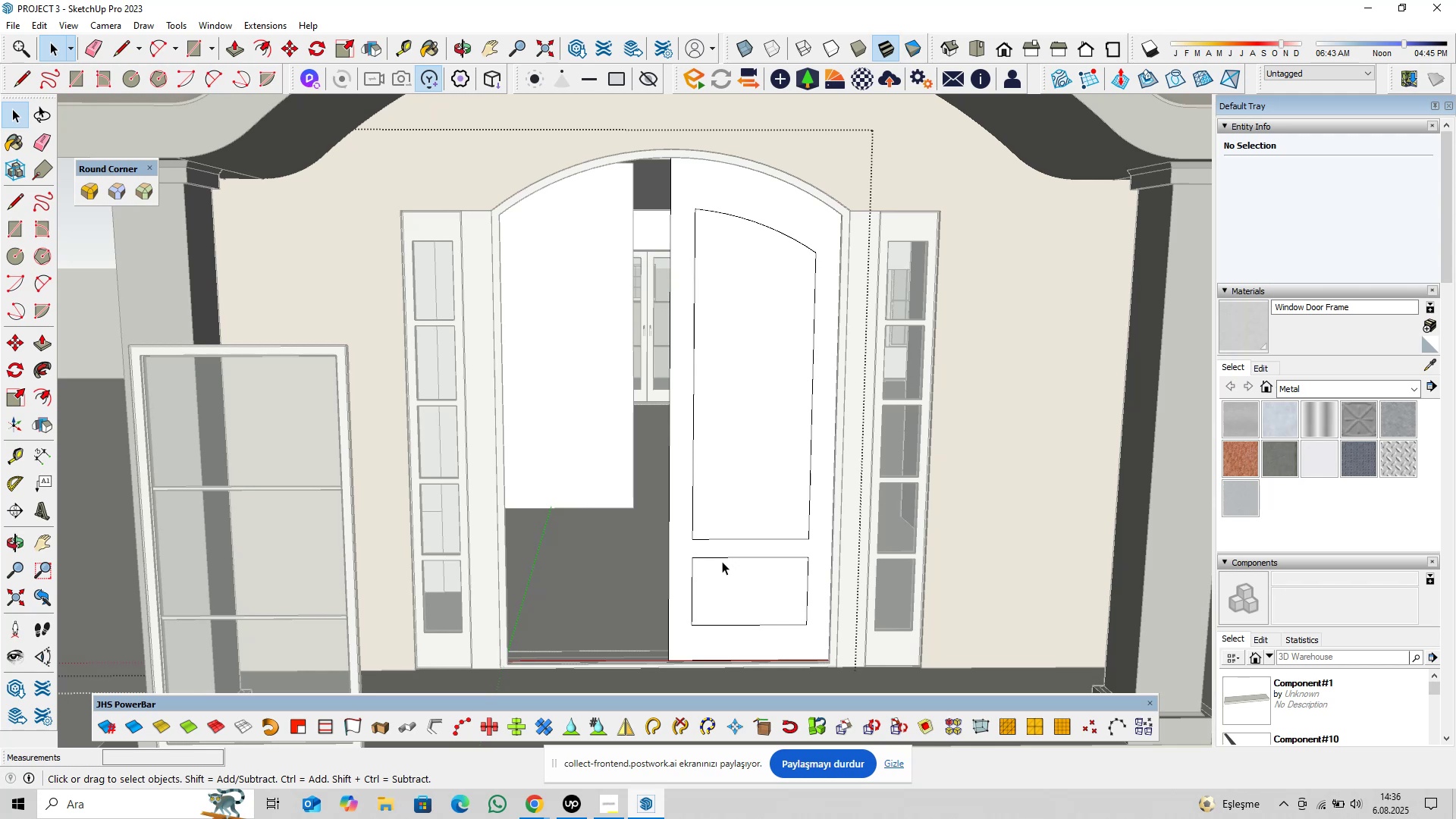 
scroll: coordinate [635, 447], scroll_direction: down, amount: 12.0
 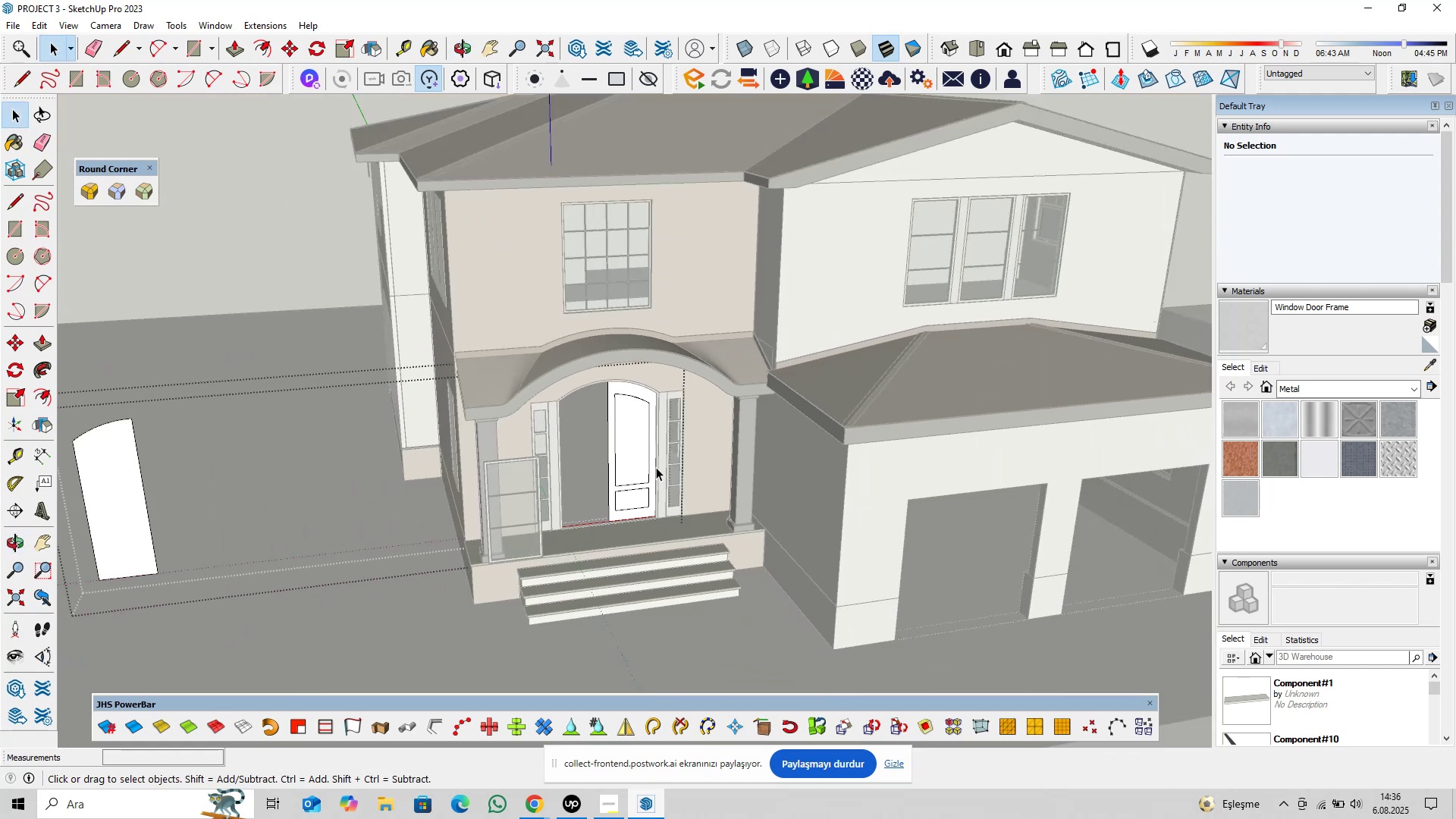 
key(Escape)
 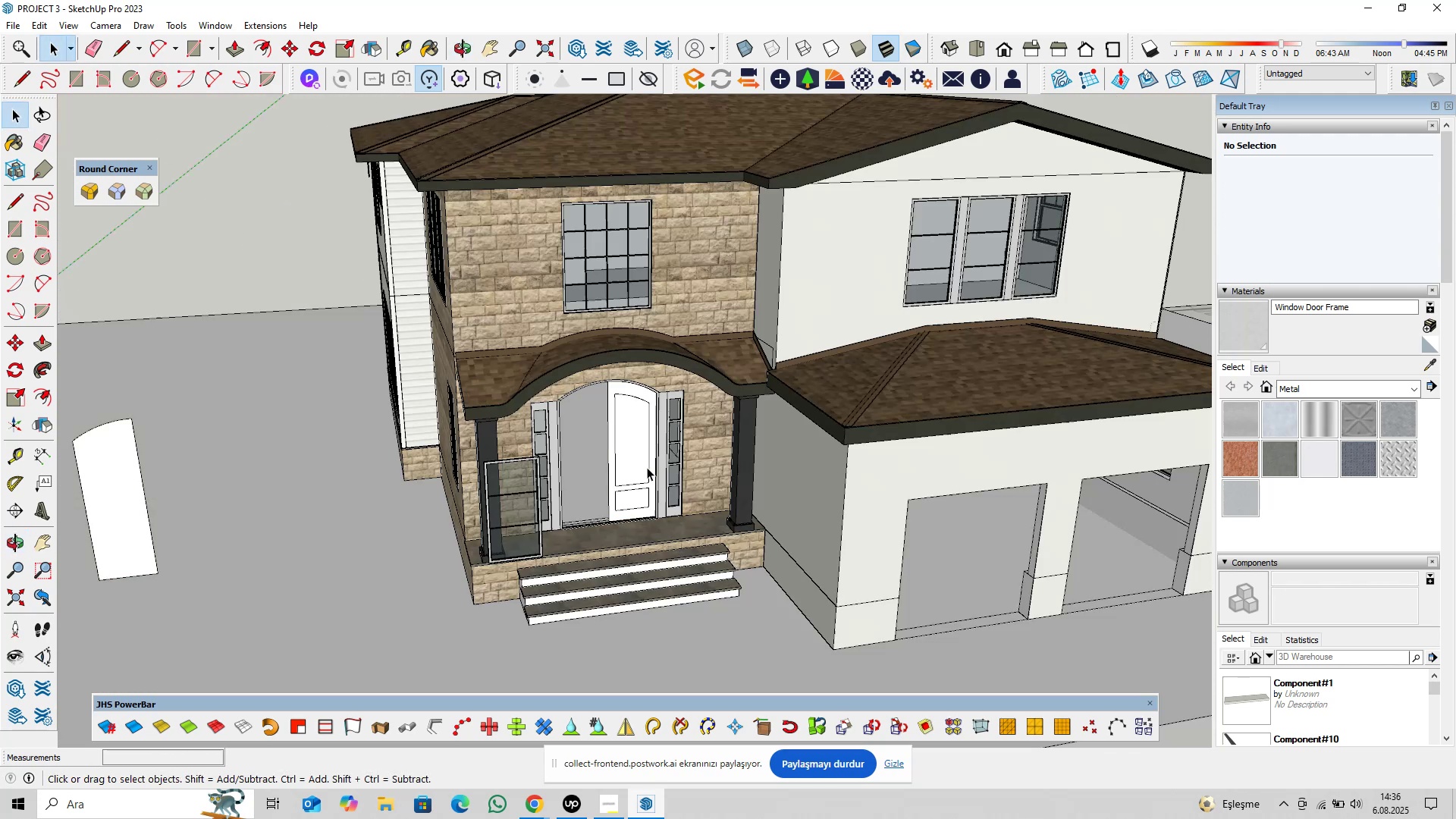 
key(Escape)
 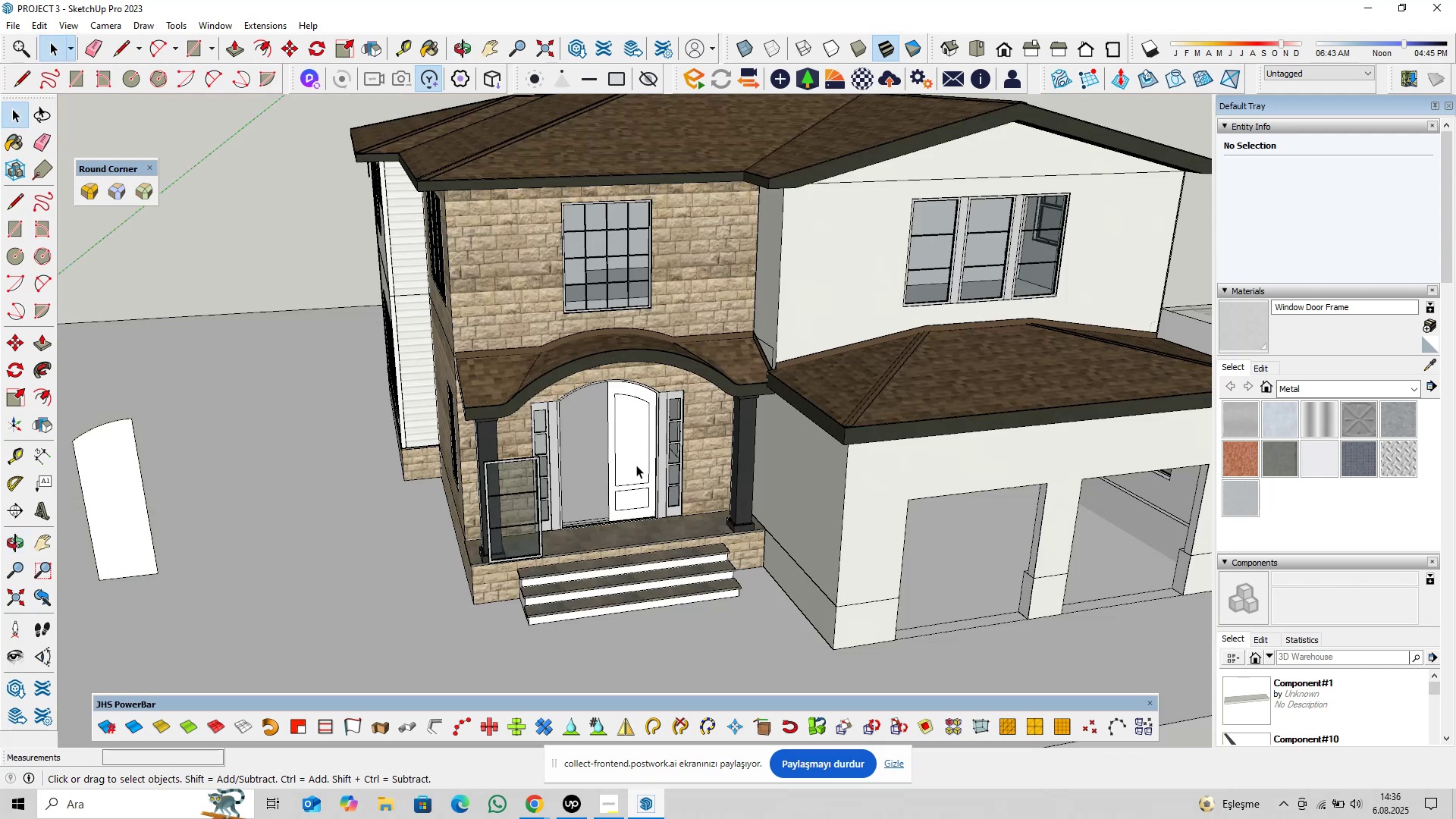 
key(Escape)
 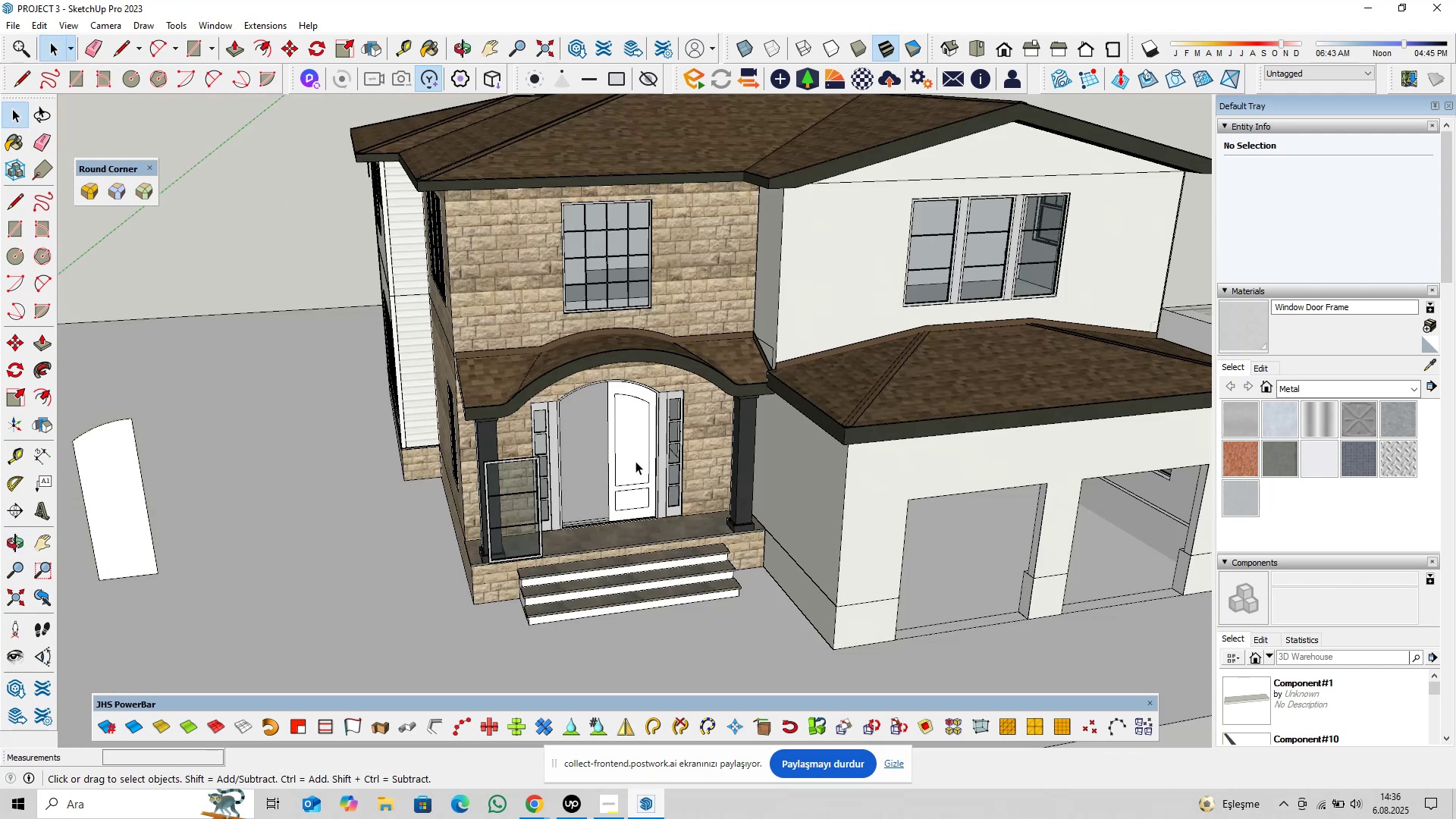 
scroll: coordinate [689, 478], scroll_direction: down, amount: 7.0
 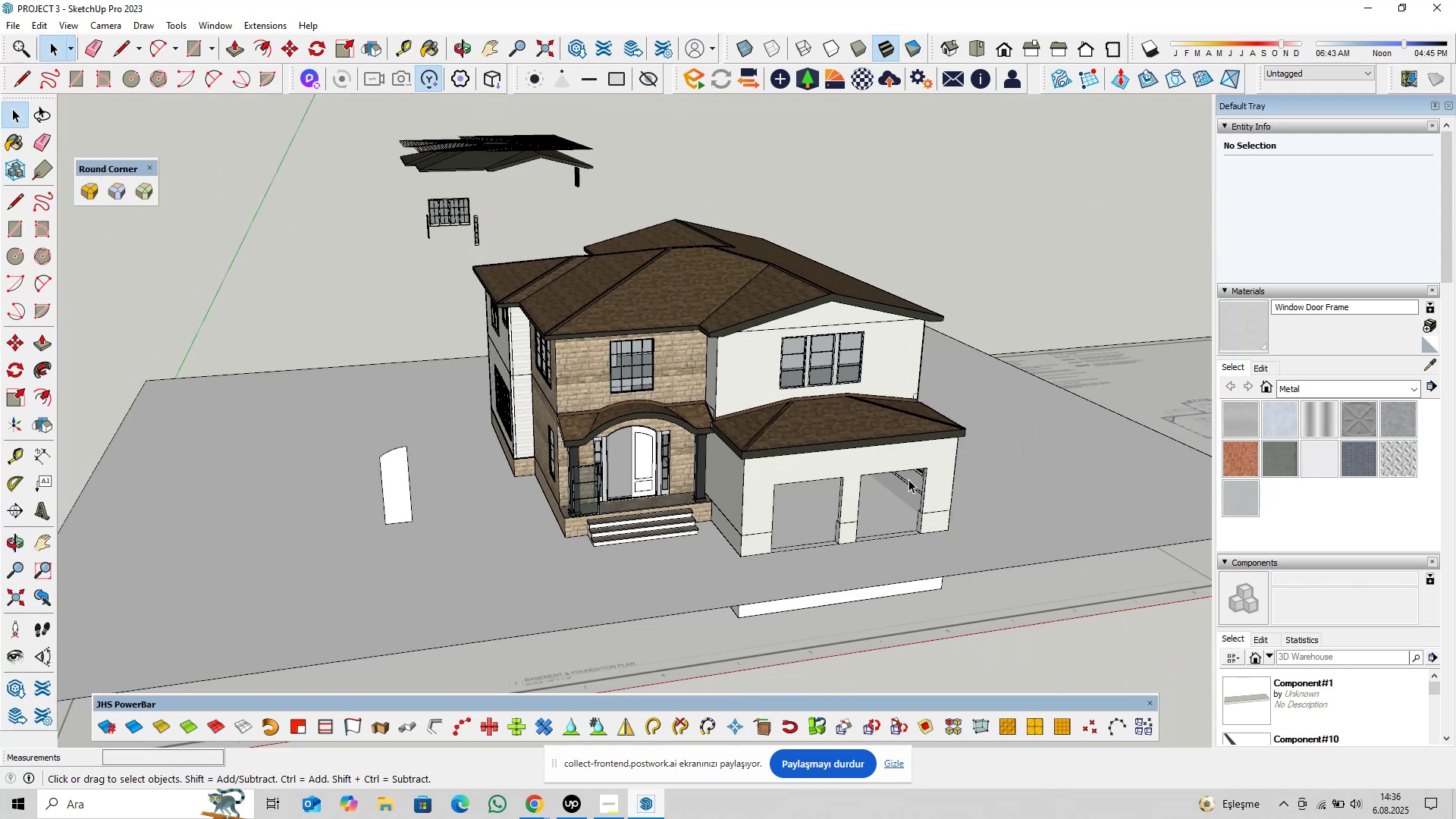 
hold_key(key=ShiftLeft, duration=0.78)
 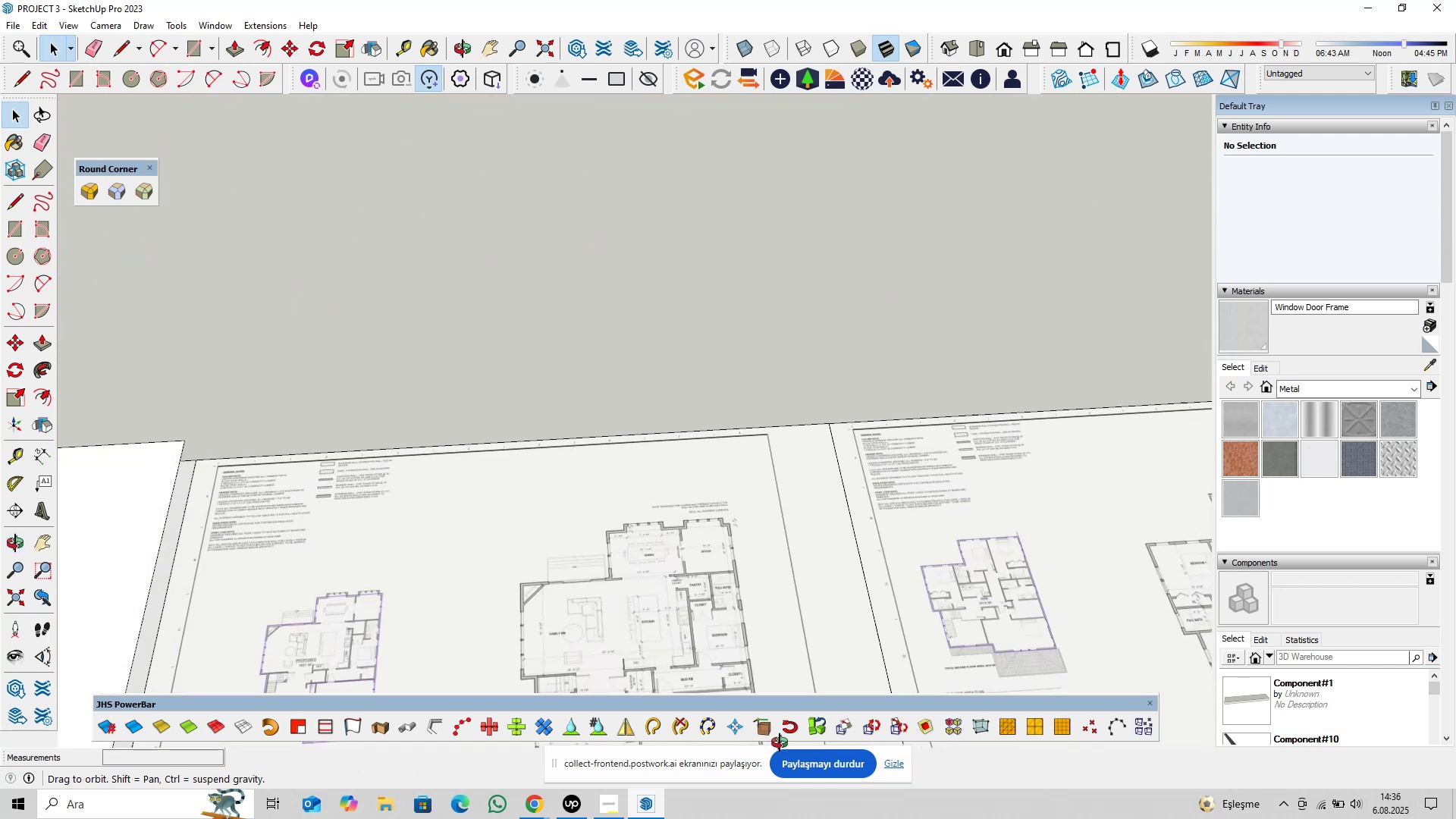 
hold_key(key=ShiftLeft, duration=0.31)
 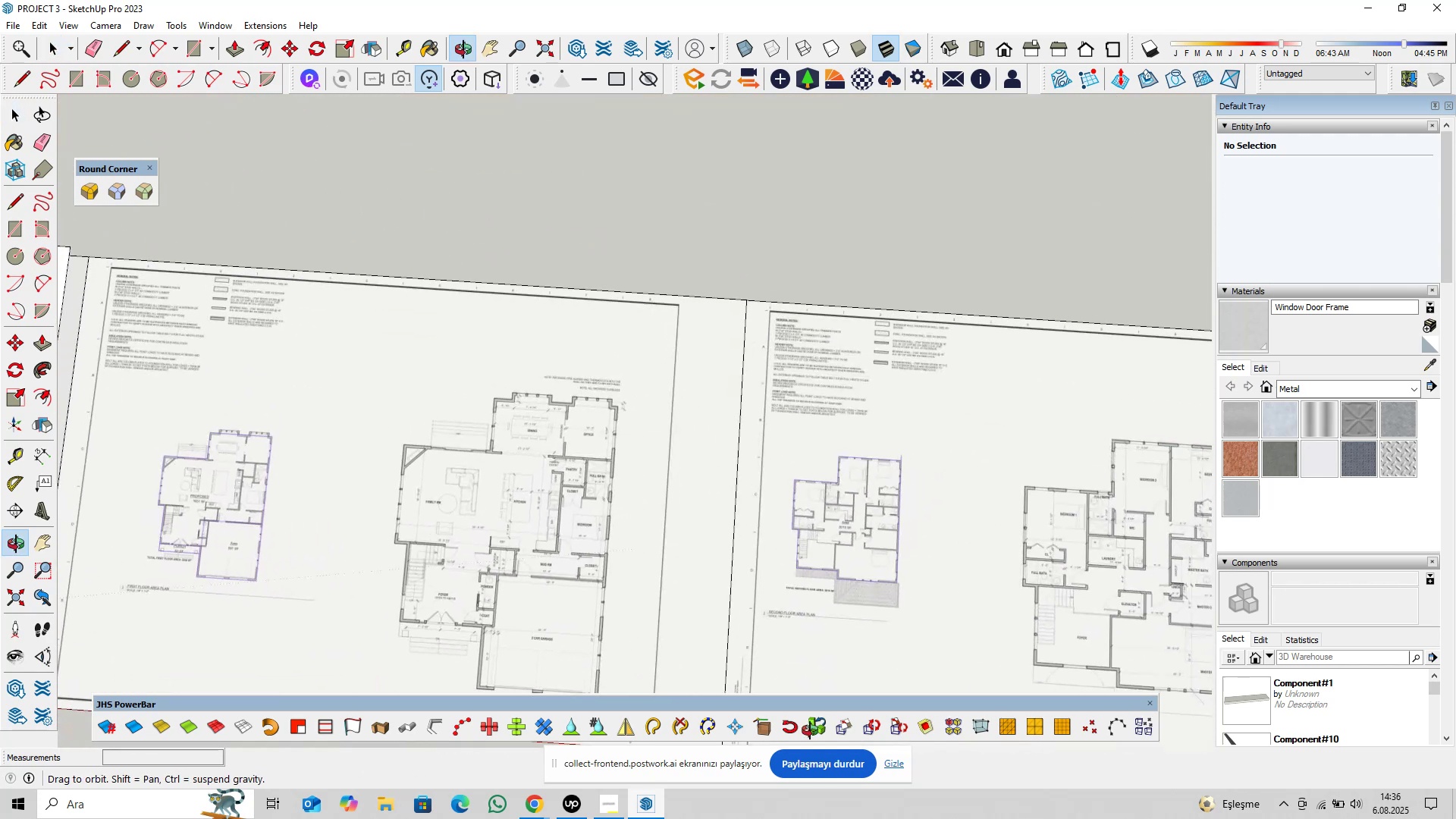 
hold_key(key=ShiftLeft, duration=0.35)
 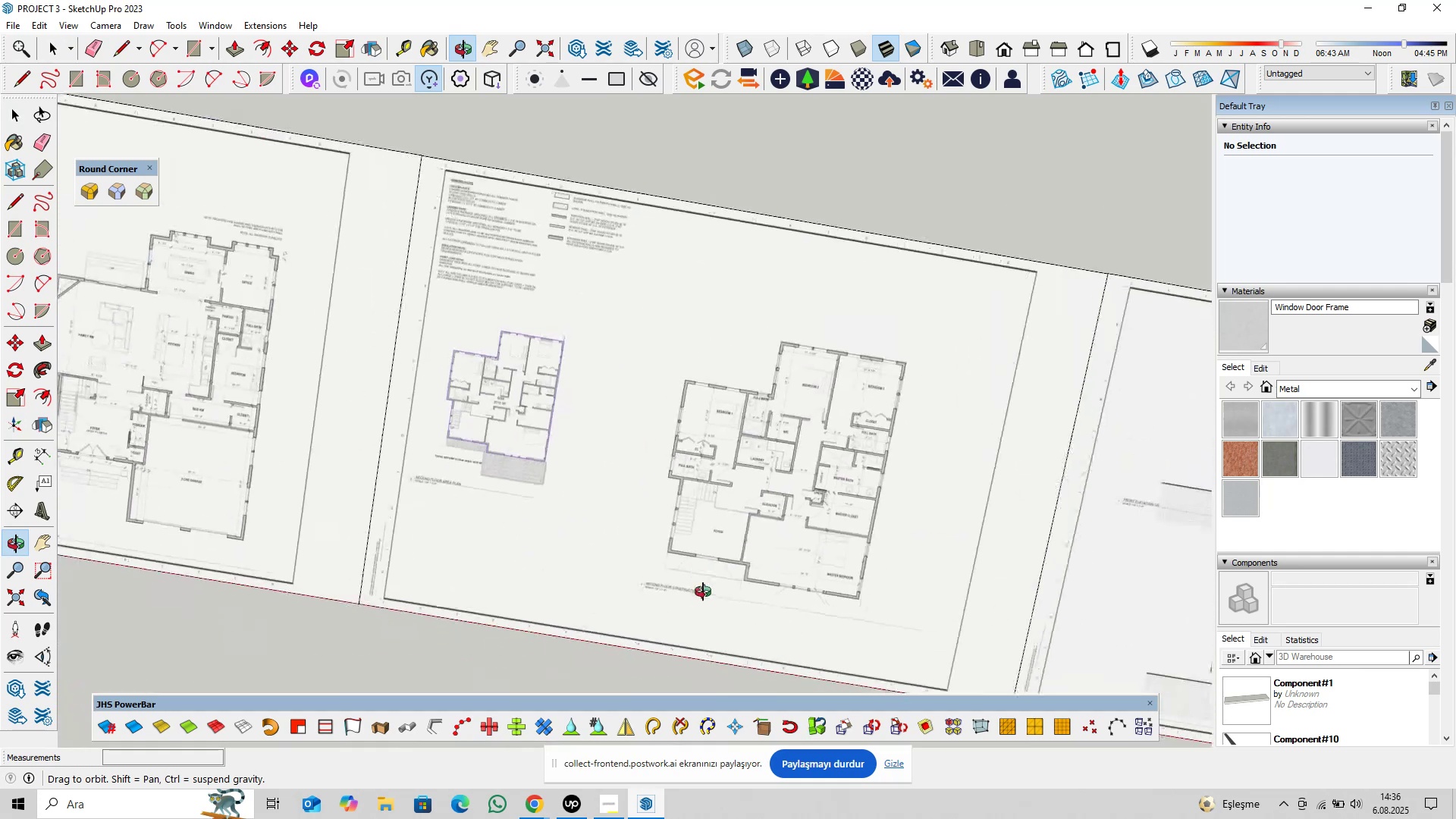 
hold_key(key=ShiftLeft, duration=0.61)
 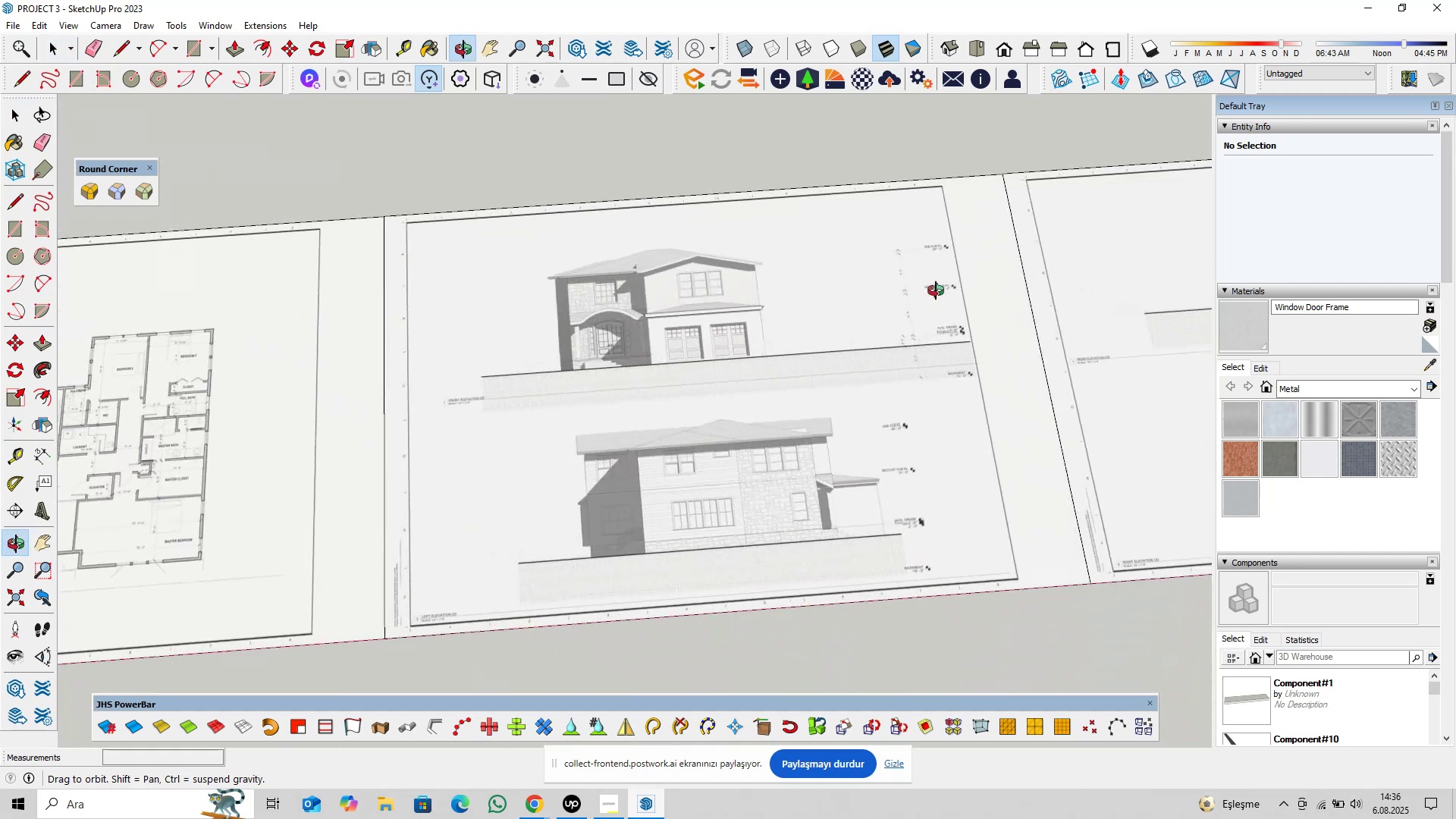 
scroll: coordinate [539, 343], scroll_direction: up, amount: 22.0
 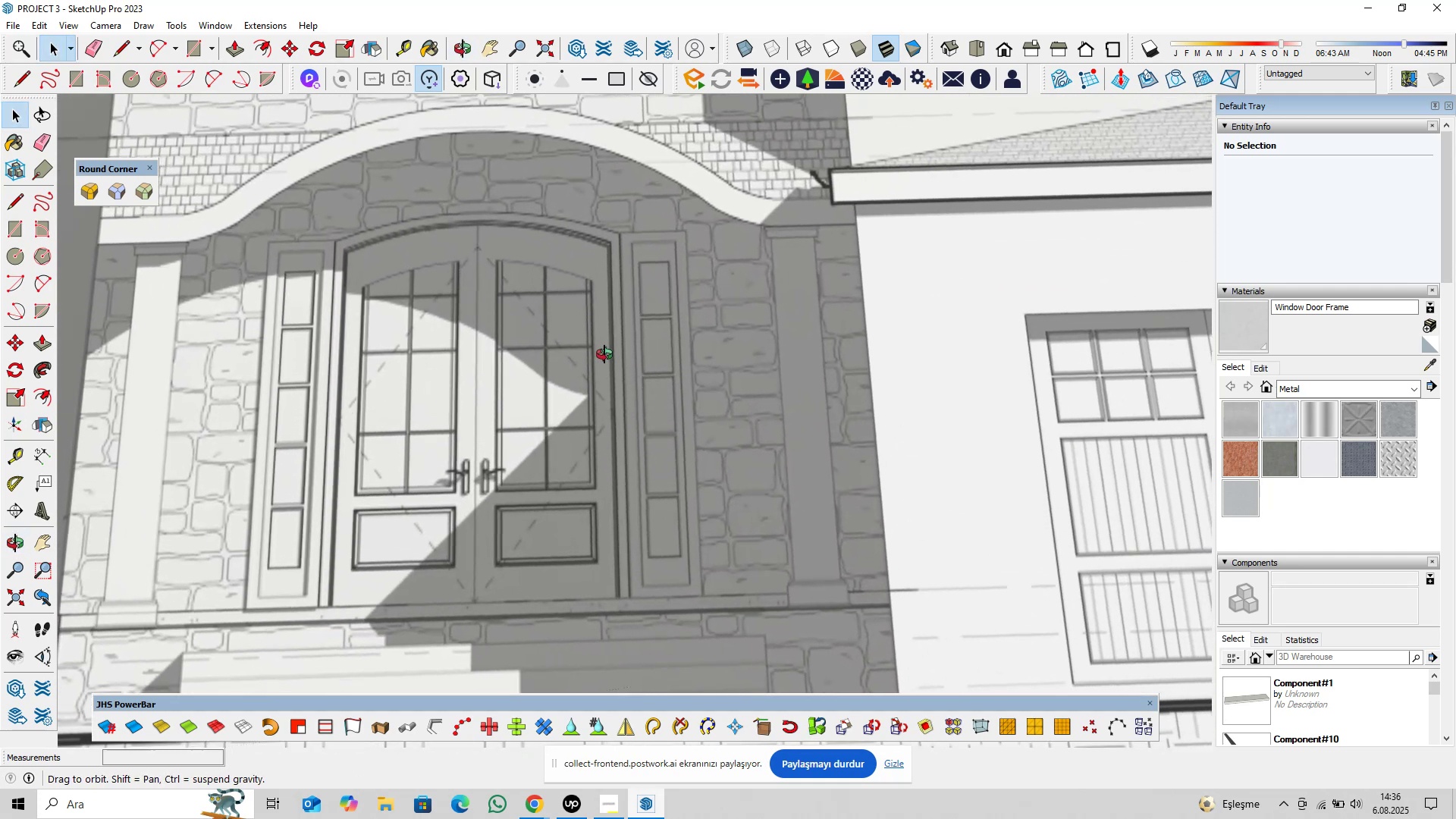 
hold_key(key=ShiftLeft, duration=0.42)
 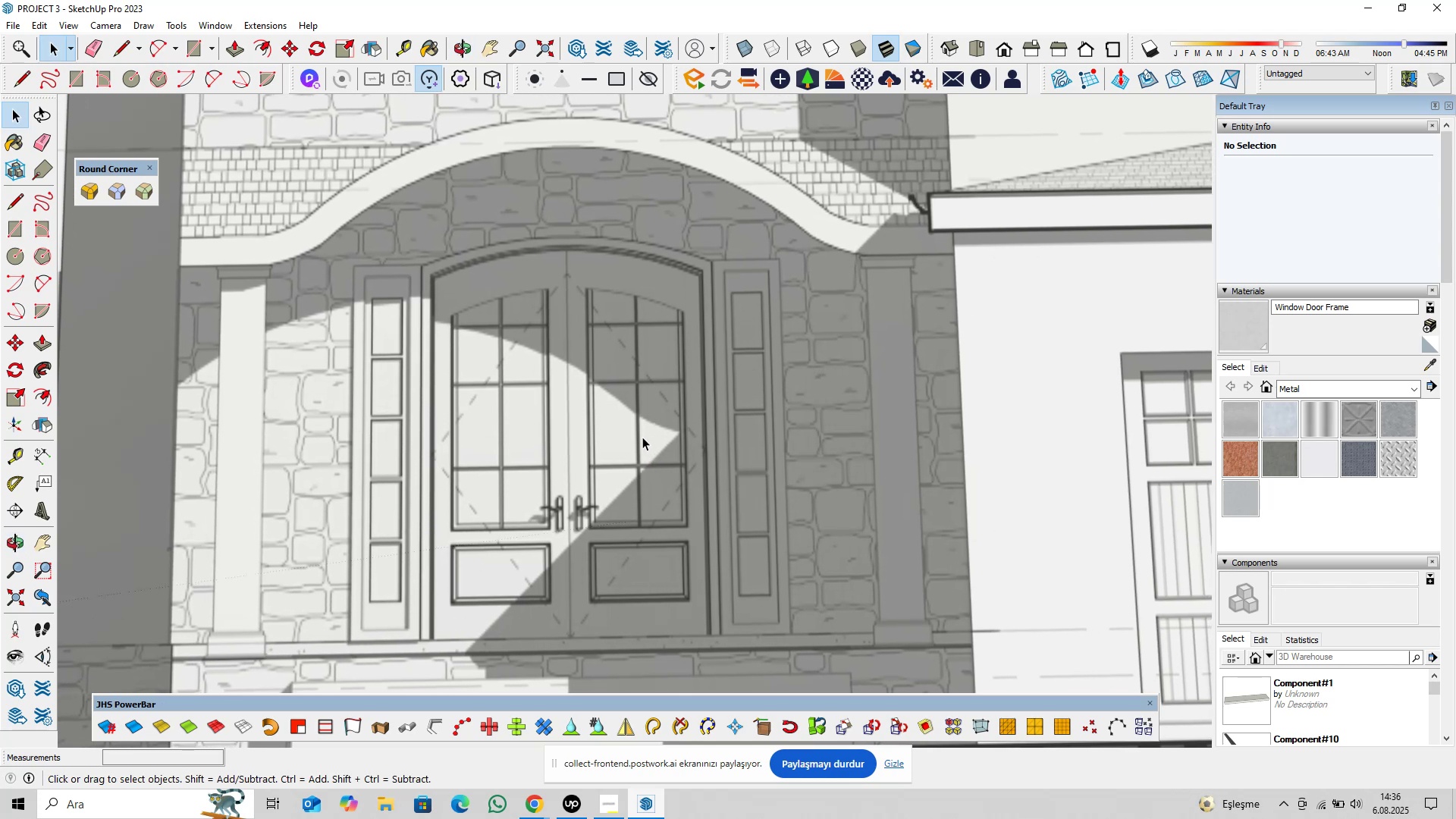 
wait(37.55)
 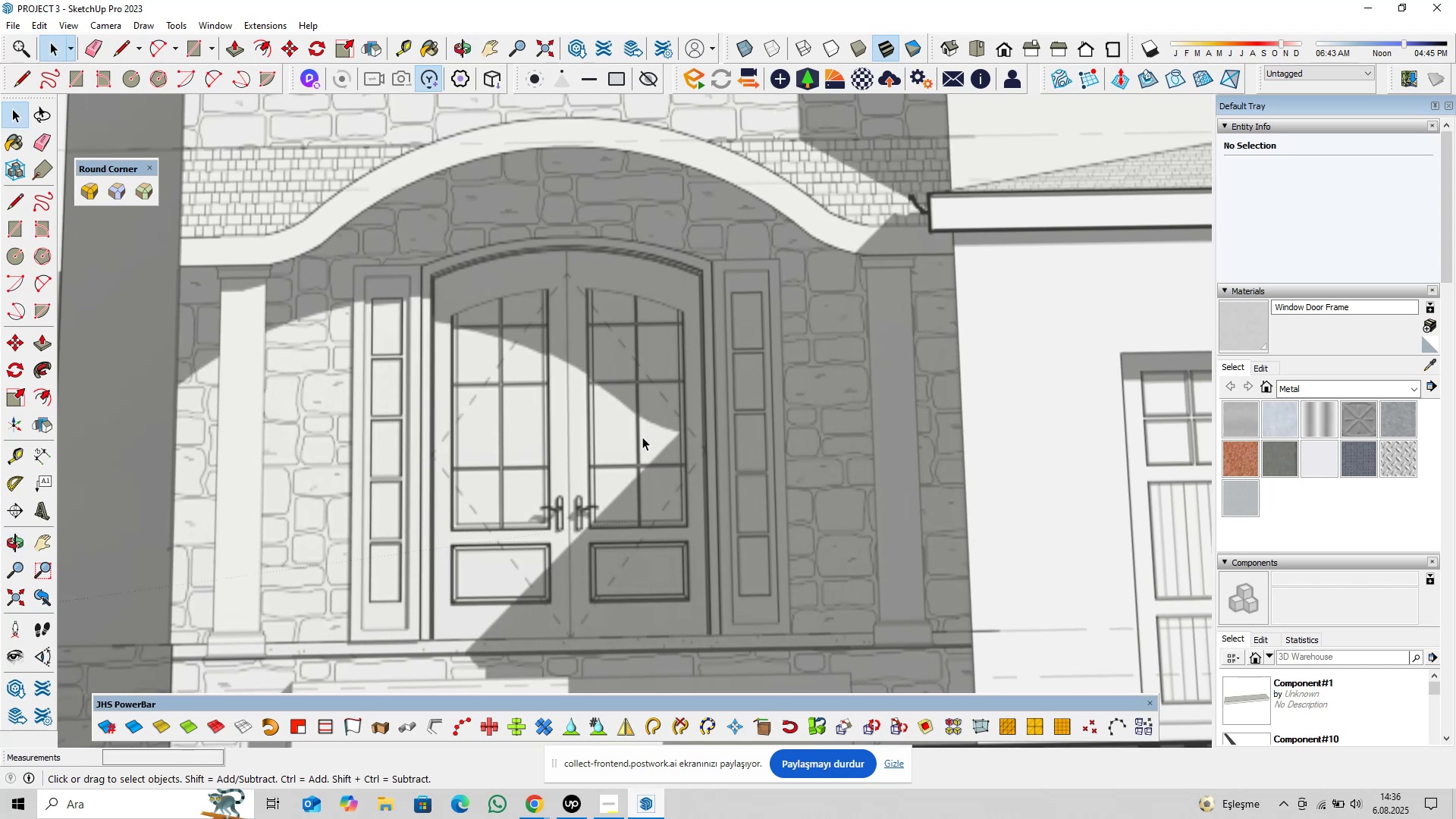 
scroll: coordinate [874, 469], scroll_direction: down, amount: 6.0
 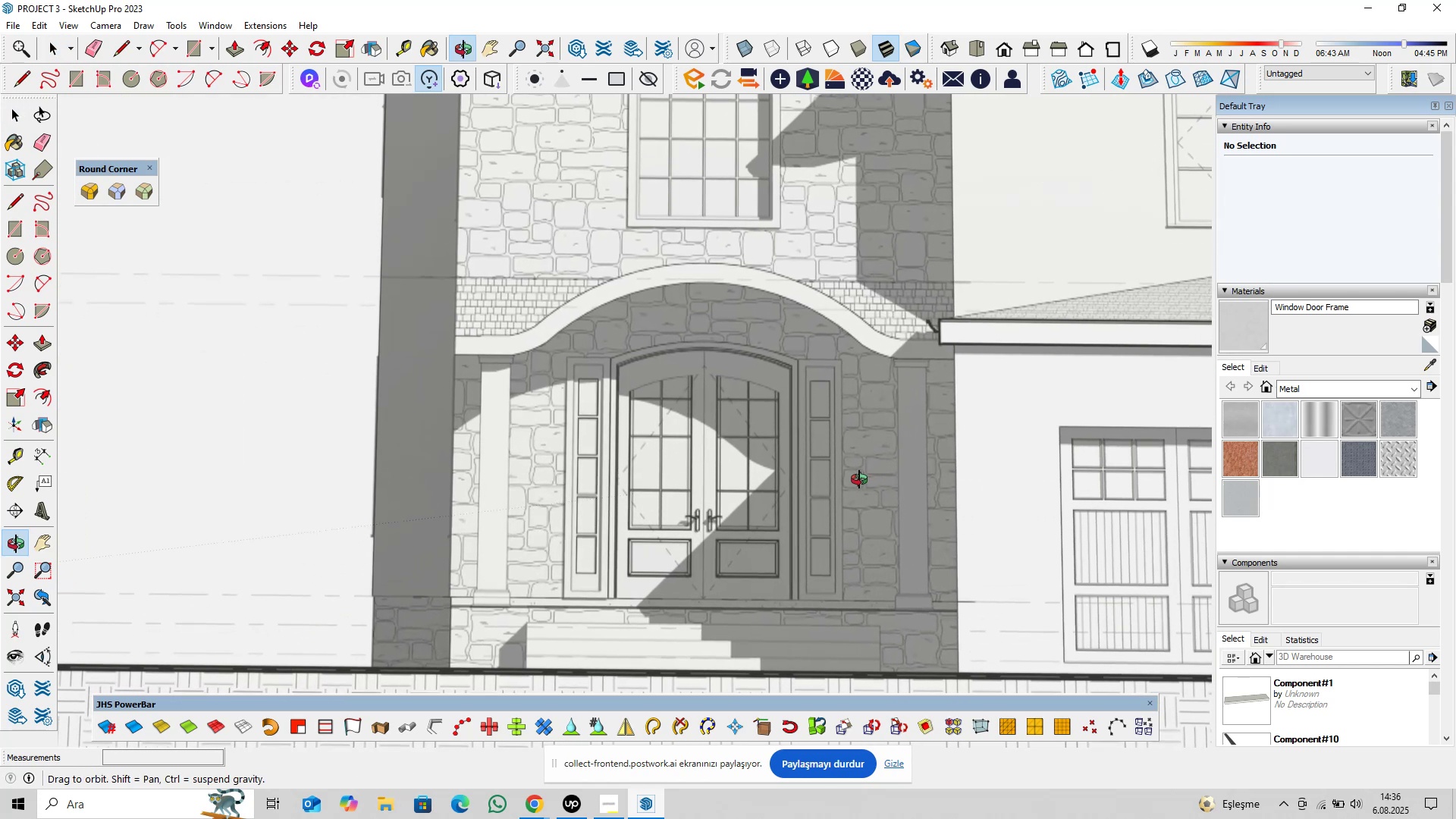 
scroll: coordinate [838, 469], scroll_direction: up, amount: 5.0
 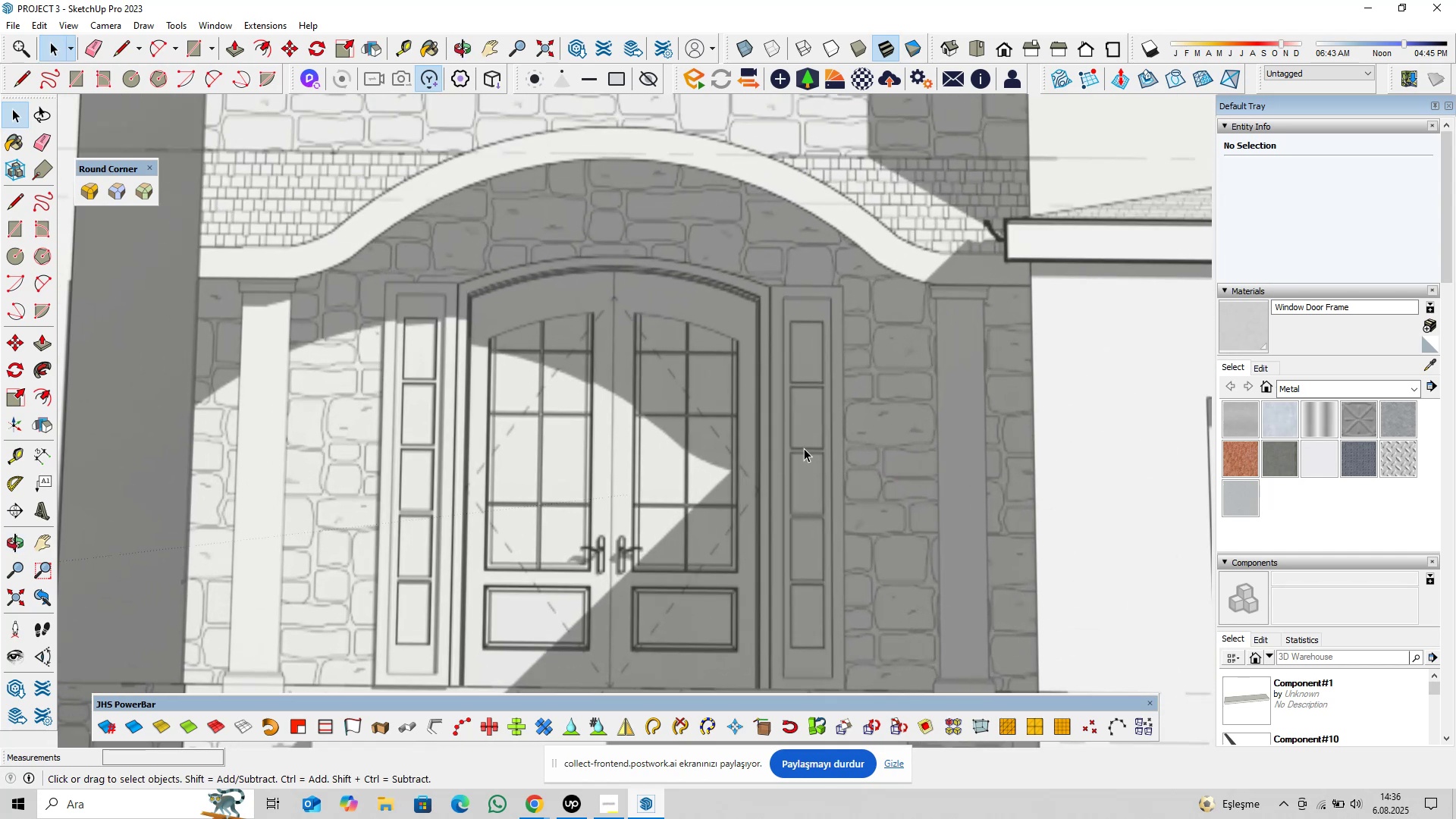 
scroll: coordinate [582, 497], scroll_direction: down, amount: 32.0
 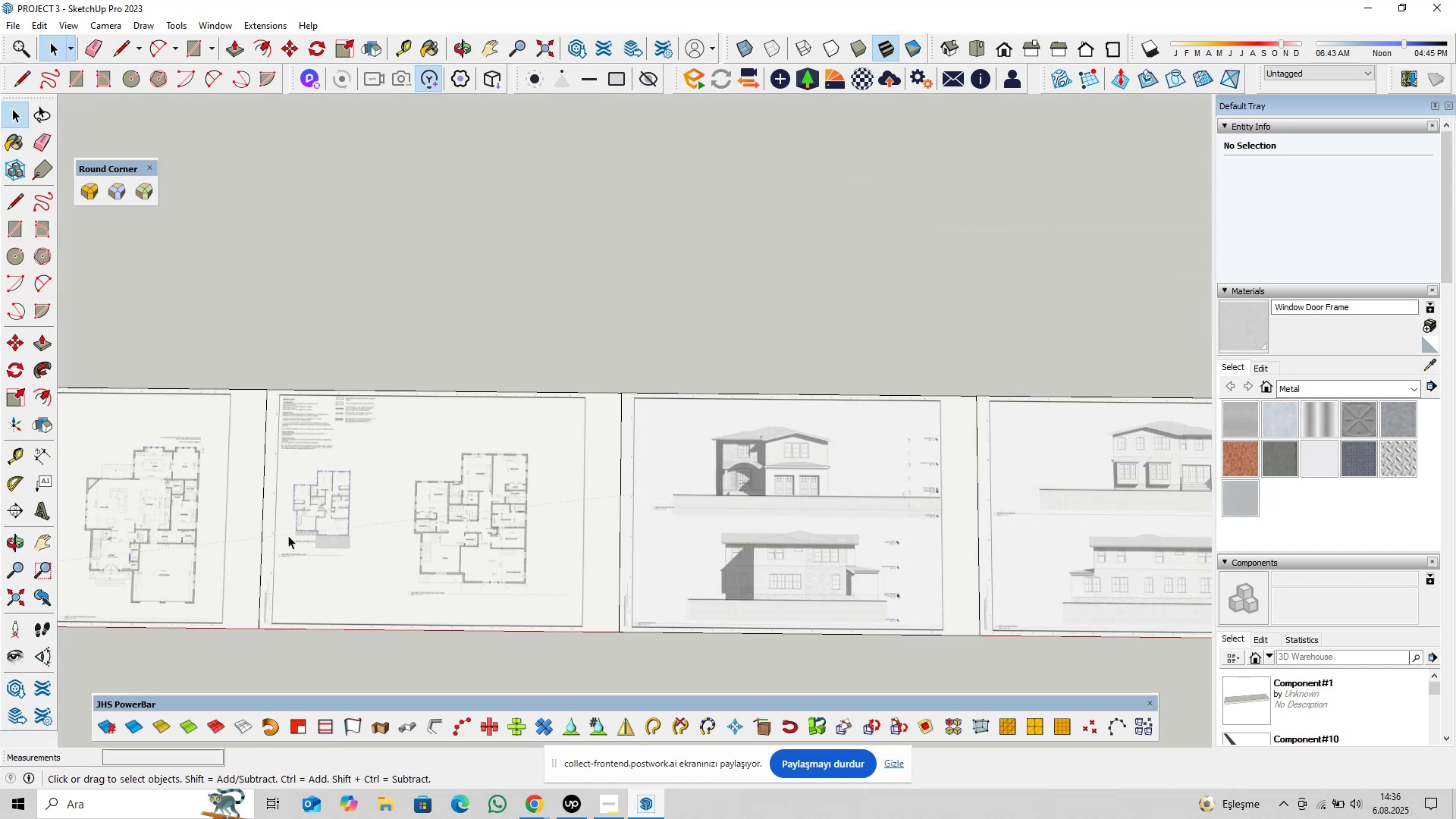 
hold_key(key=ShiftLeft, duration=0.72)
 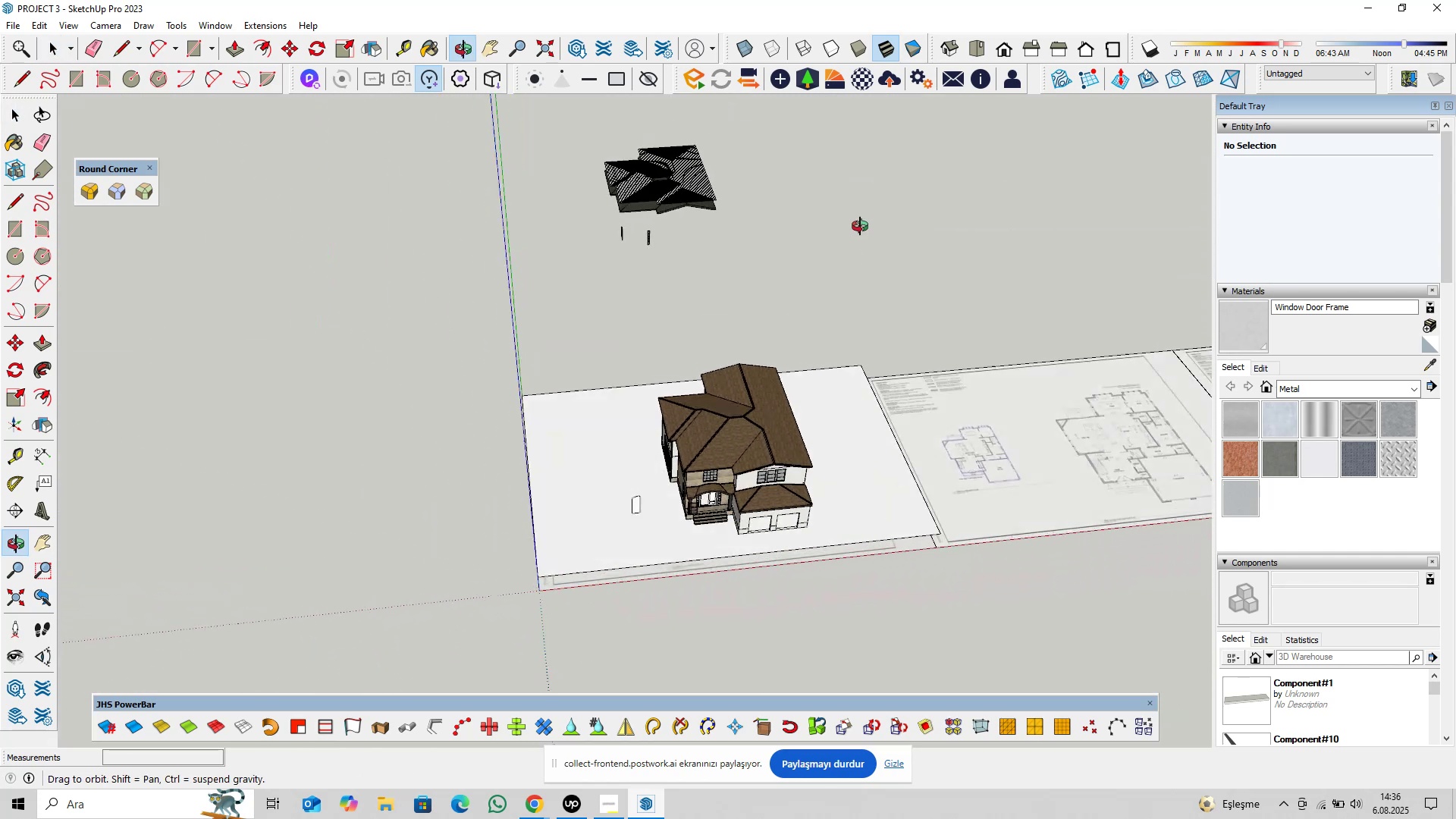 
scroll: coordinate [769, 486], scroll_direction: up, amount: 23.0
 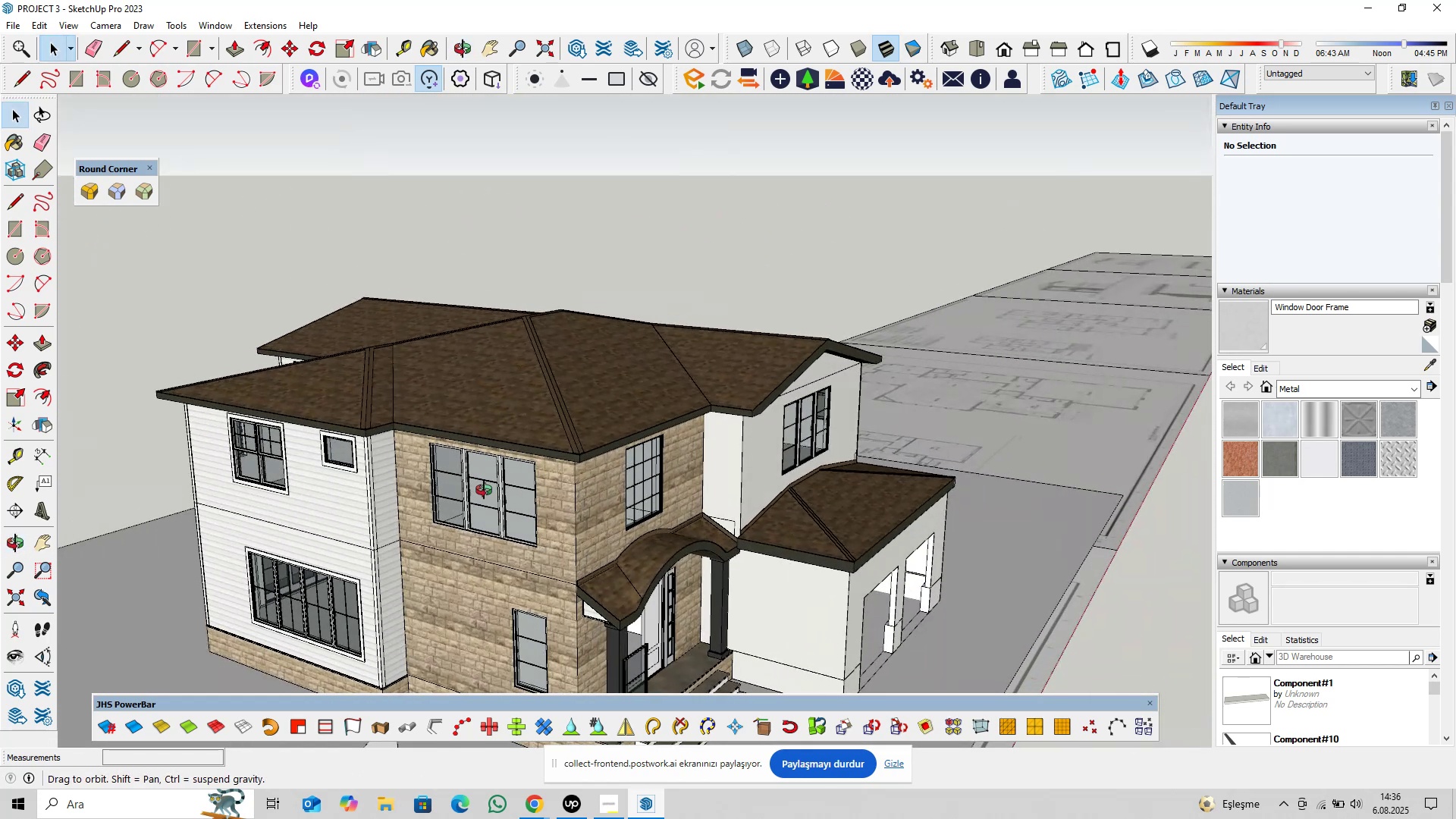 
hold_key(key=ShiftLeft, duration=0.44)
 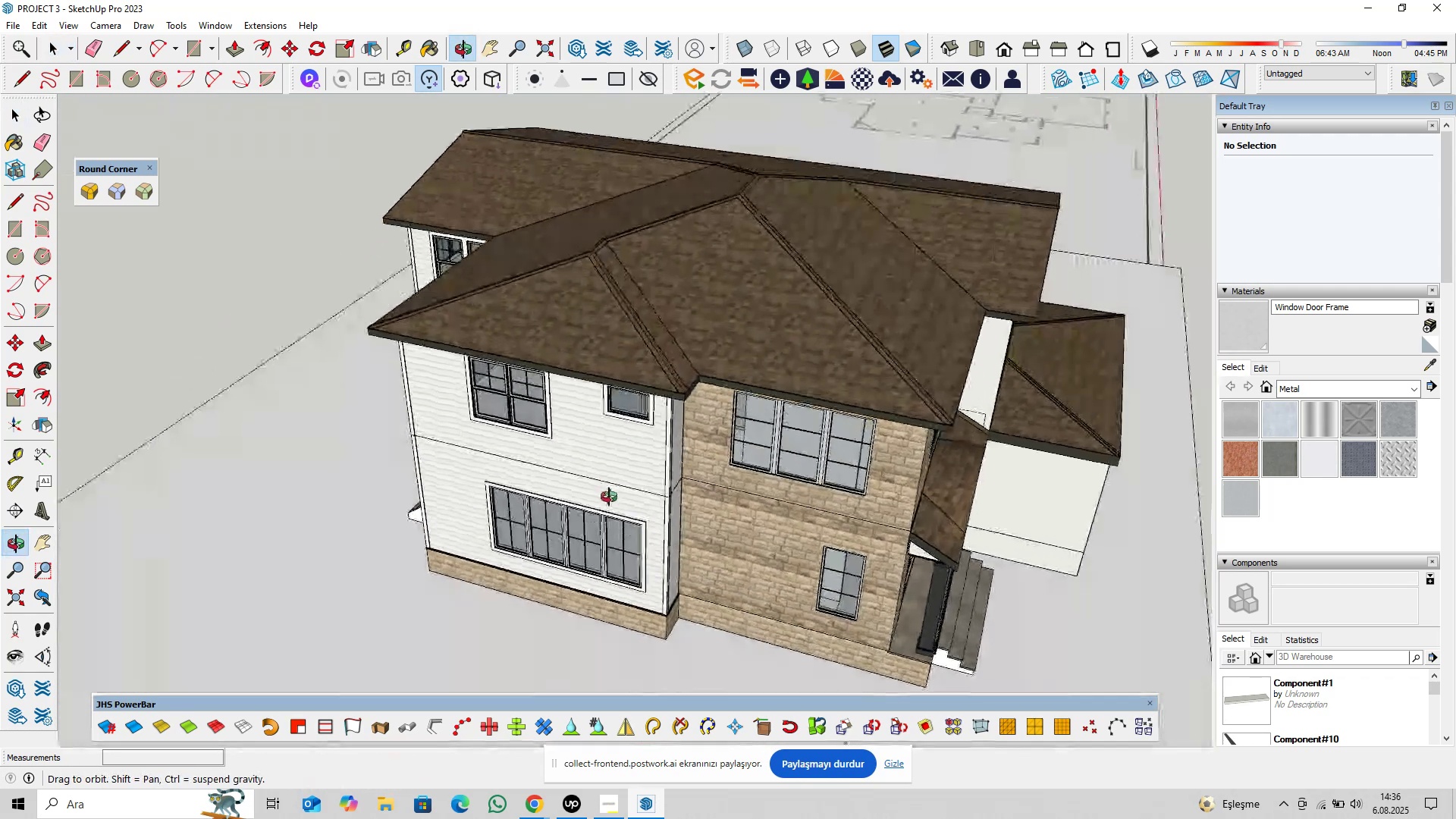 
scroll: coordinate [570, 482], scroll_direction: up, amount: 29.0
 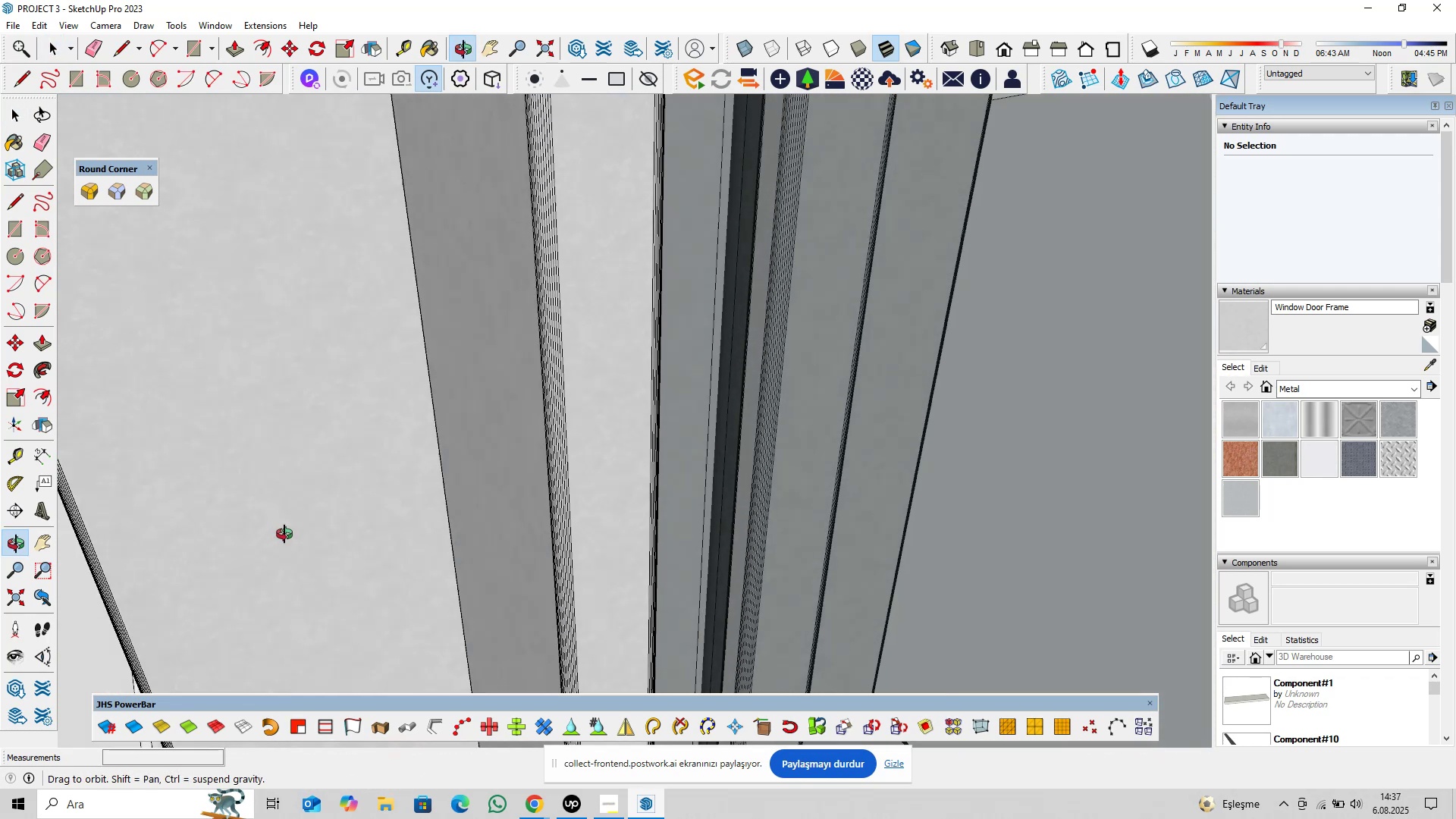 
hold_key(key=ShiftLeft, duration=0.45)
 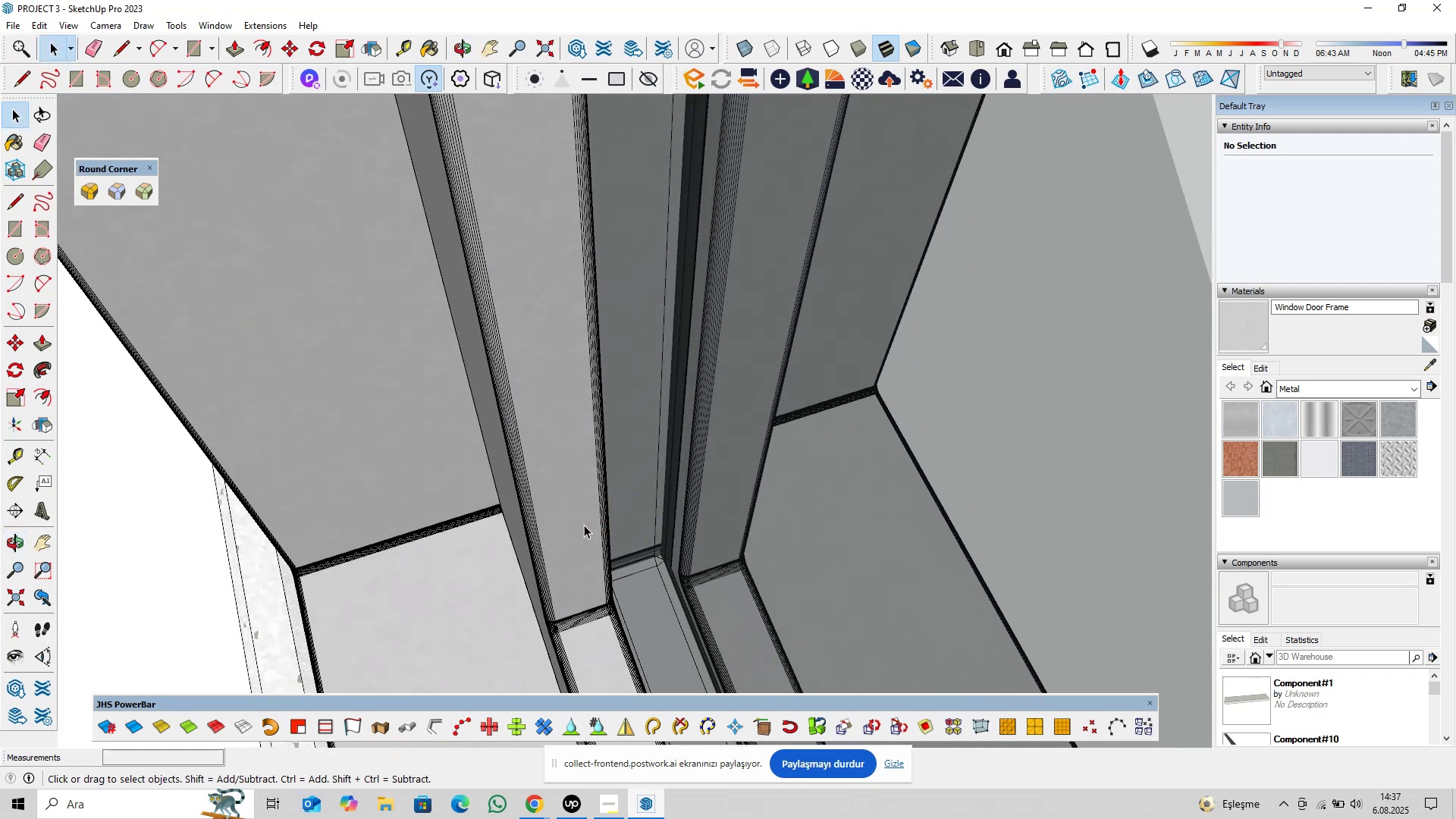 
type(pl)
 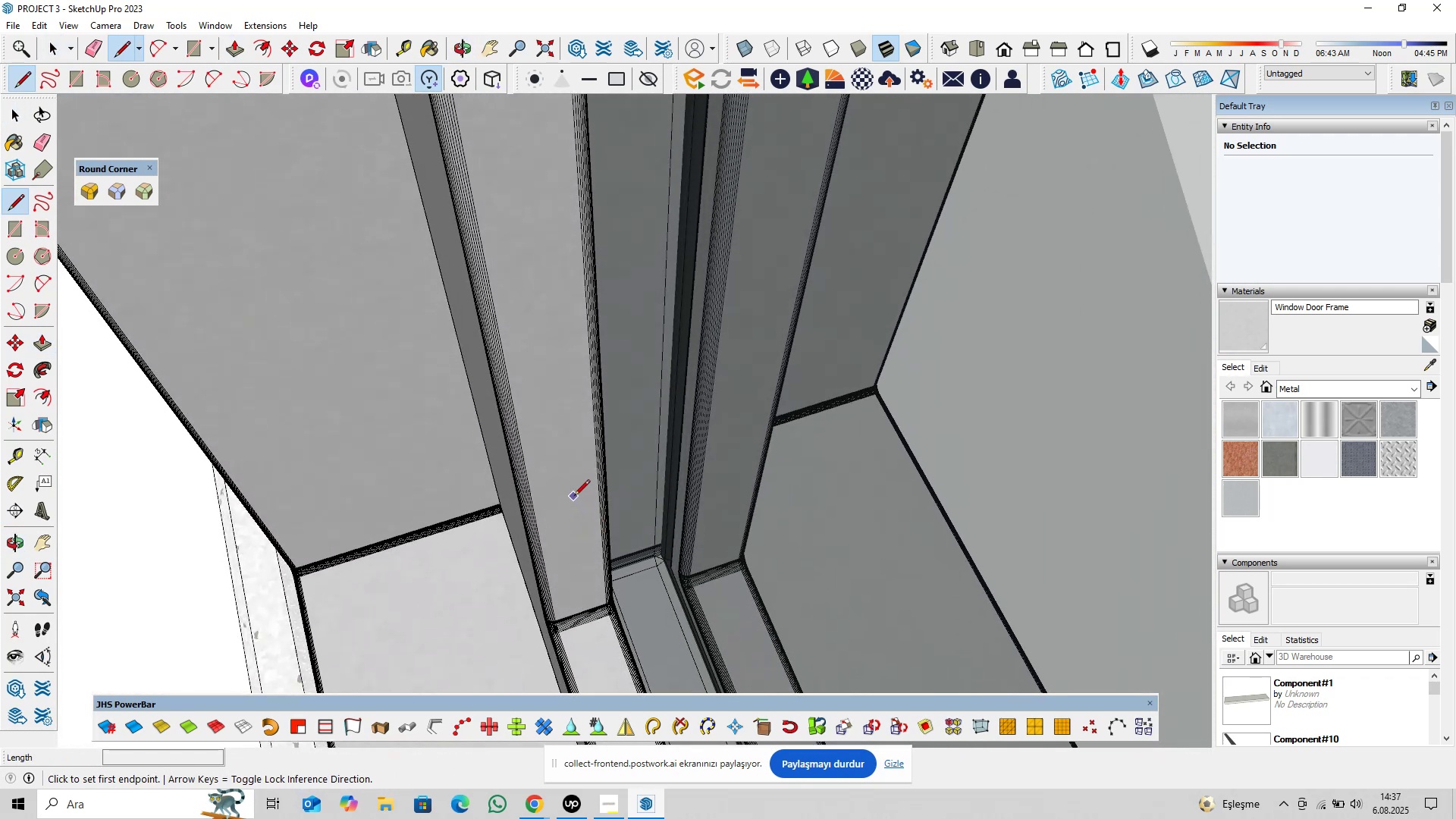 
left_click([574, 497])
 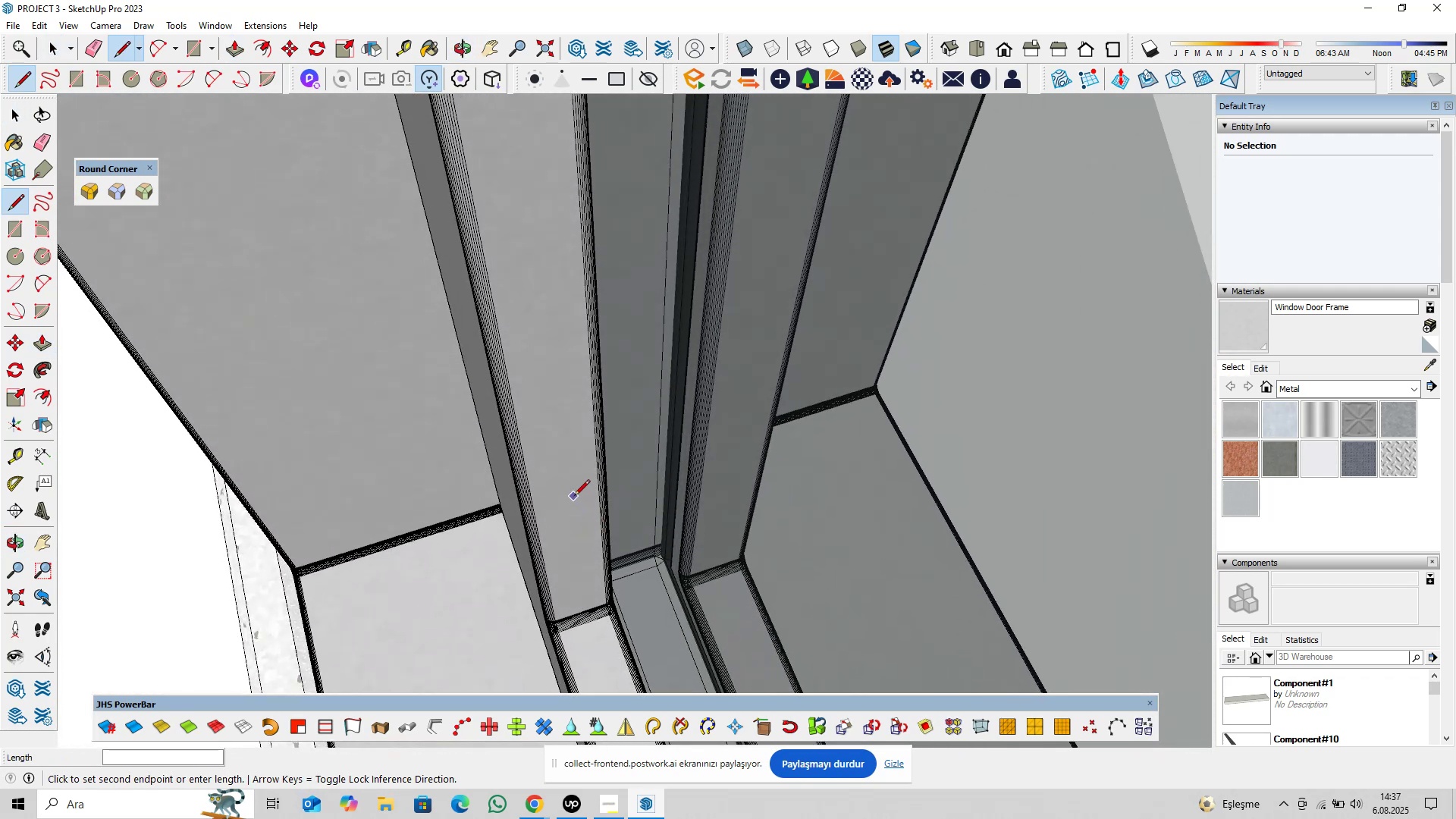 
key(ArrowLeft)
 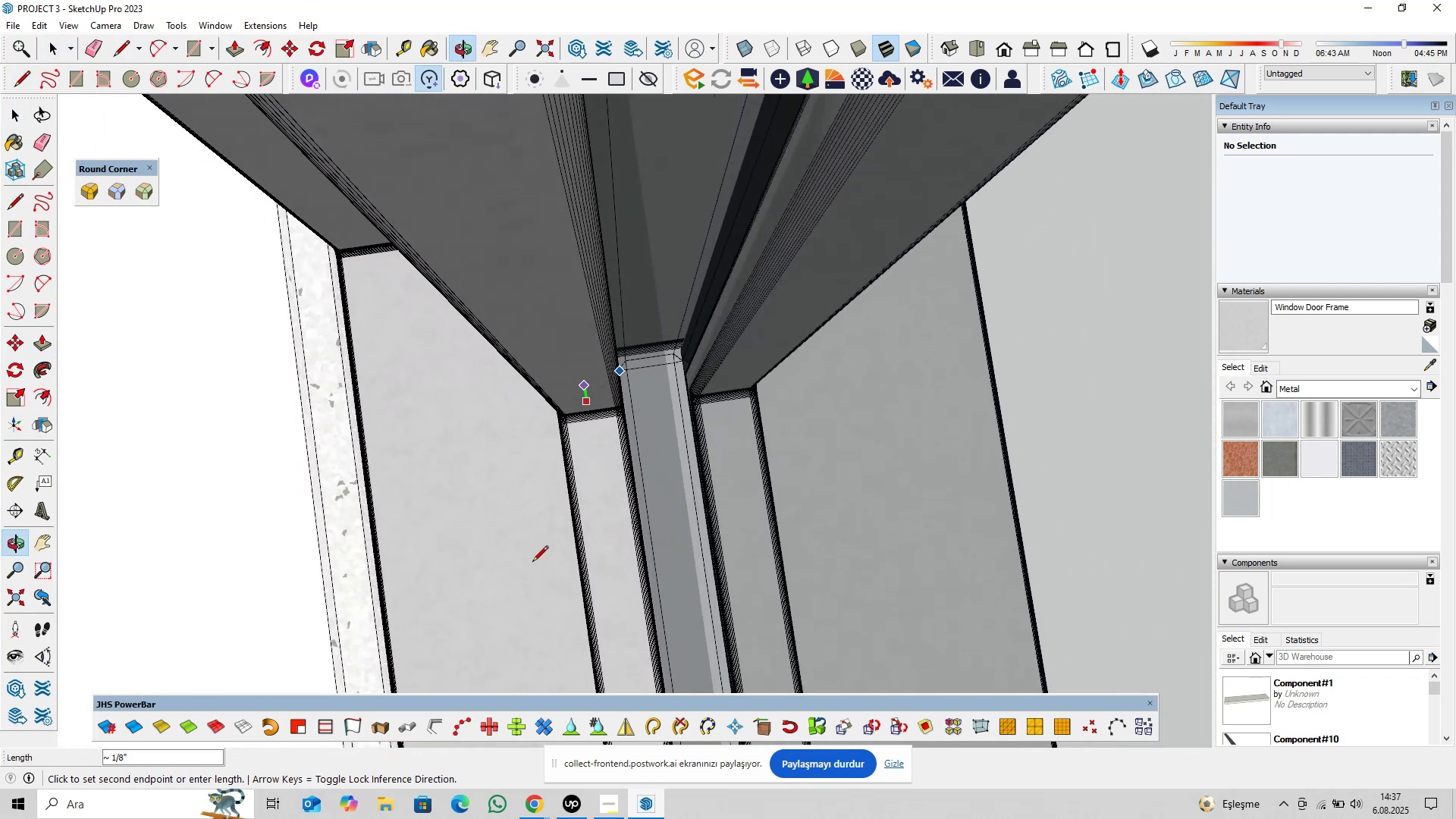 
hold_key(key=ShiftLeft, duration=1.52)
 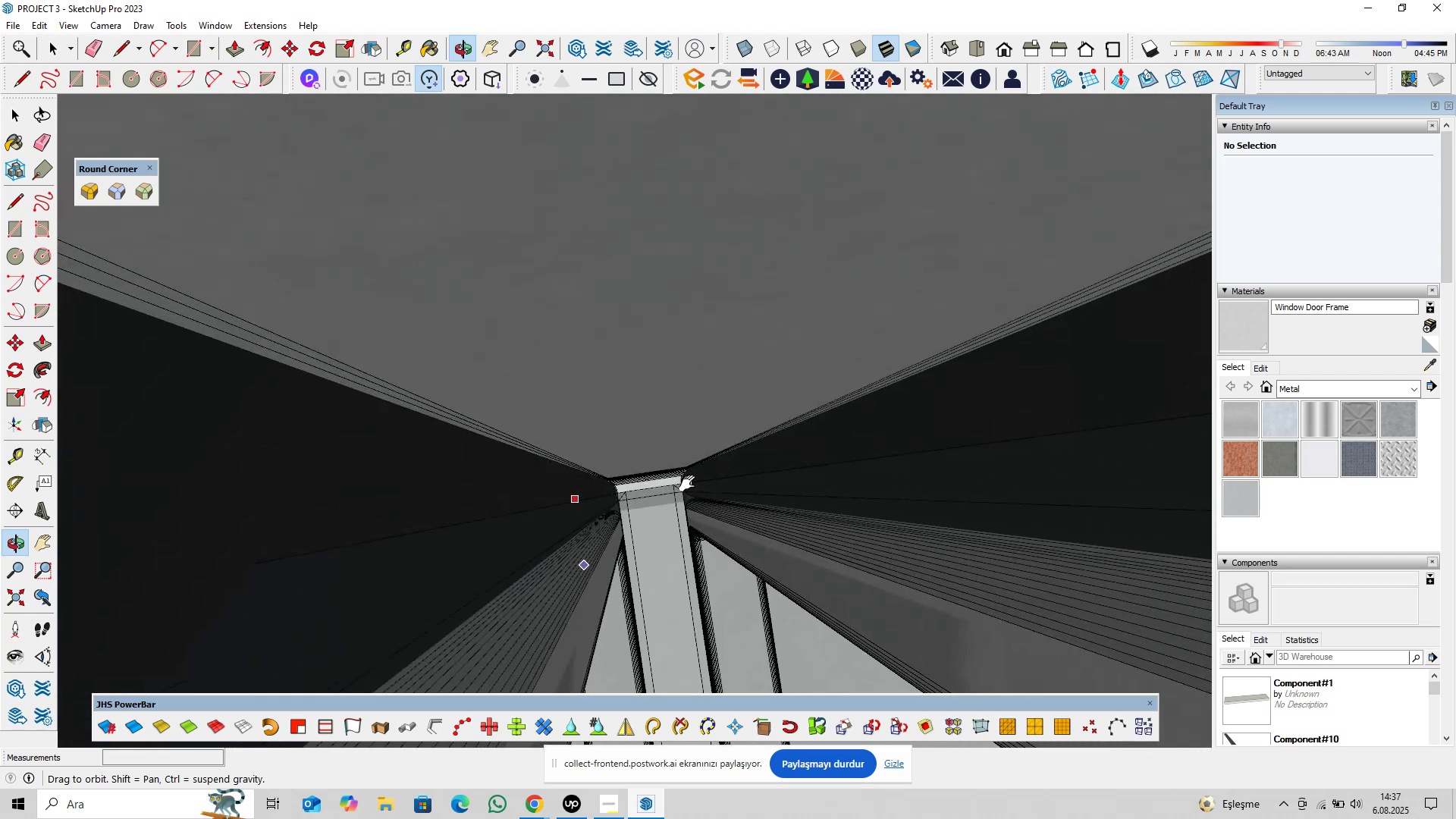 
key(Shift+ShiftLeft)
 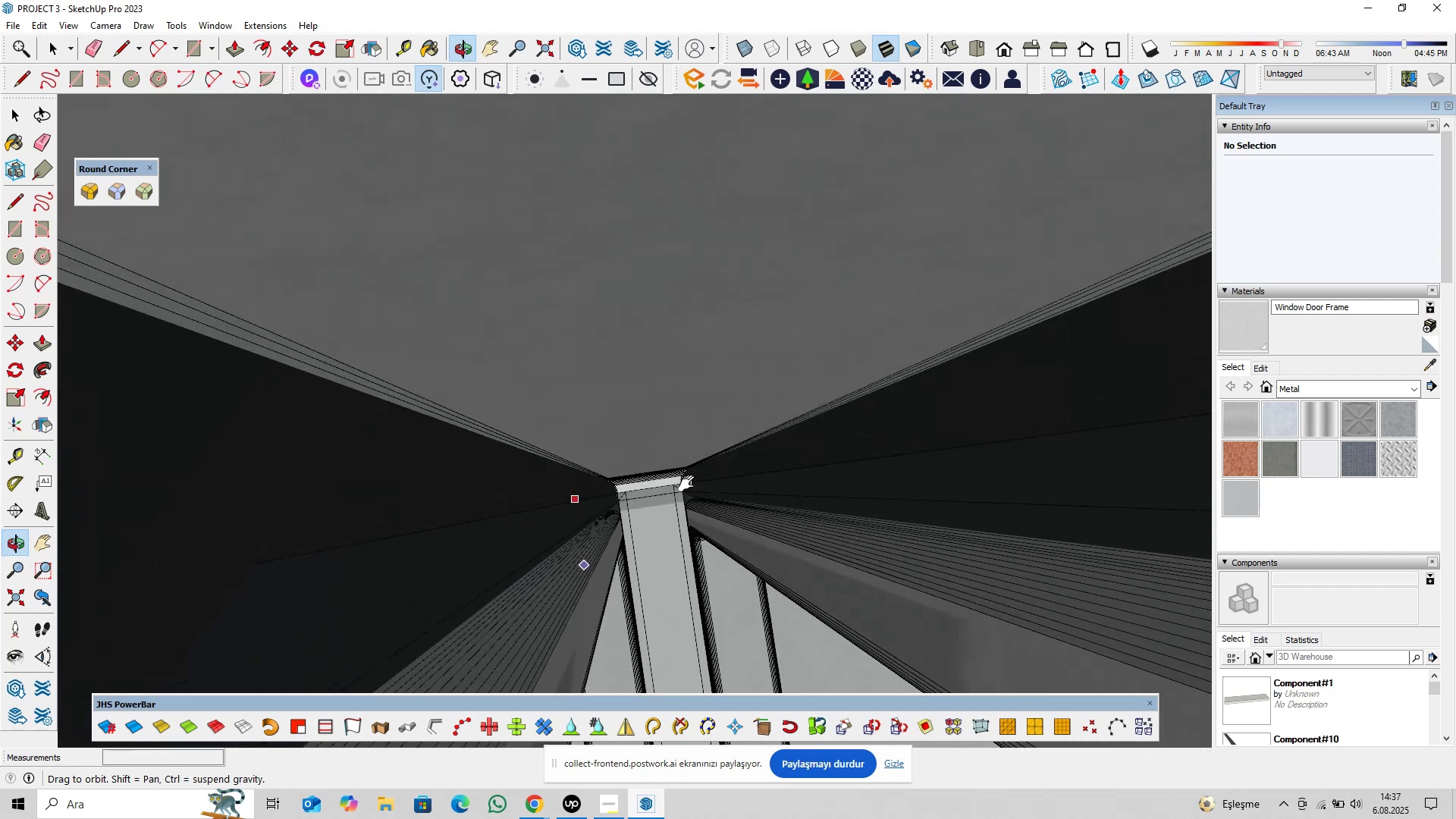 
key(Shift+ShiftLeft)
 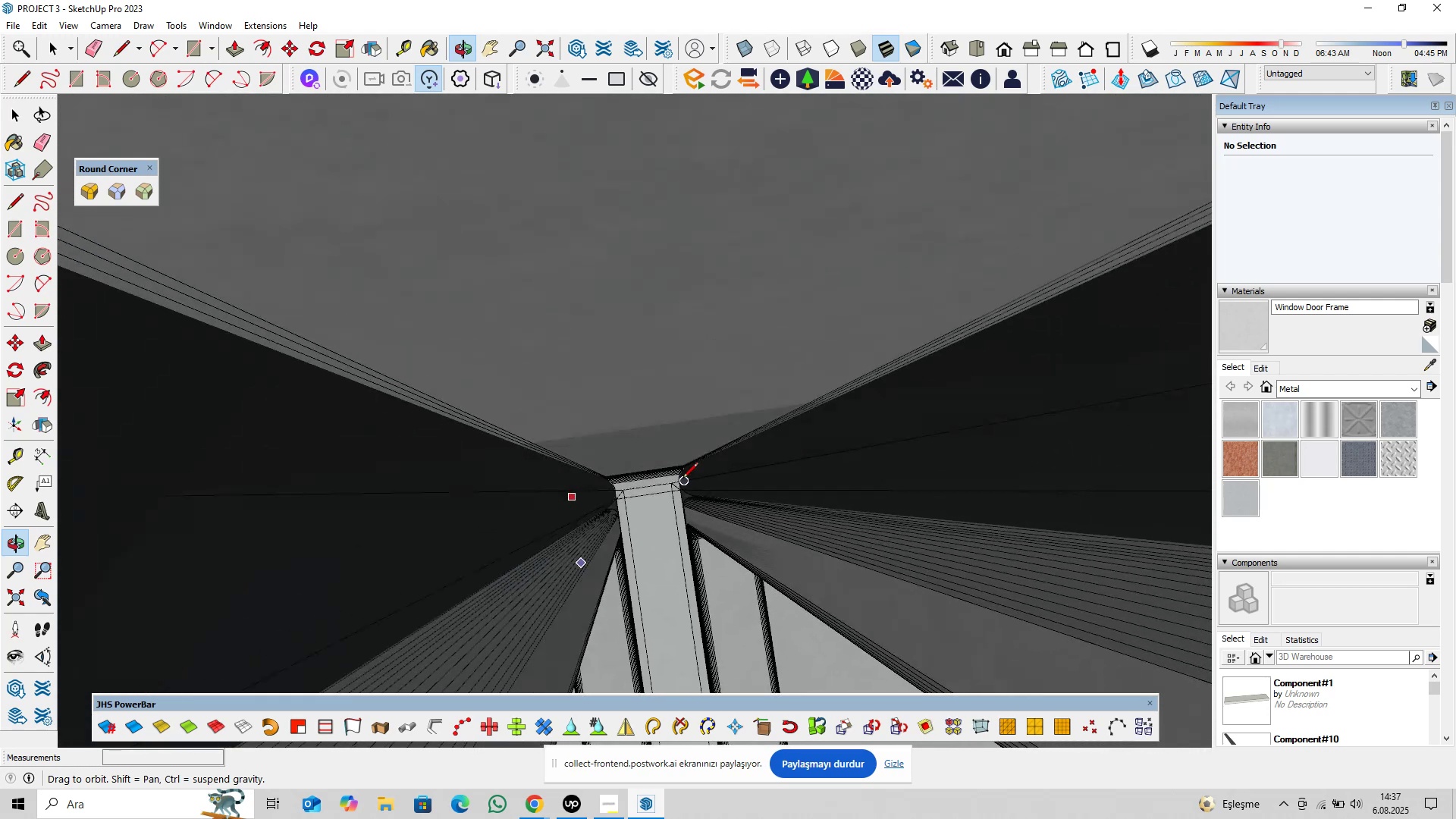 
key(Shift+ShiftLeft)
 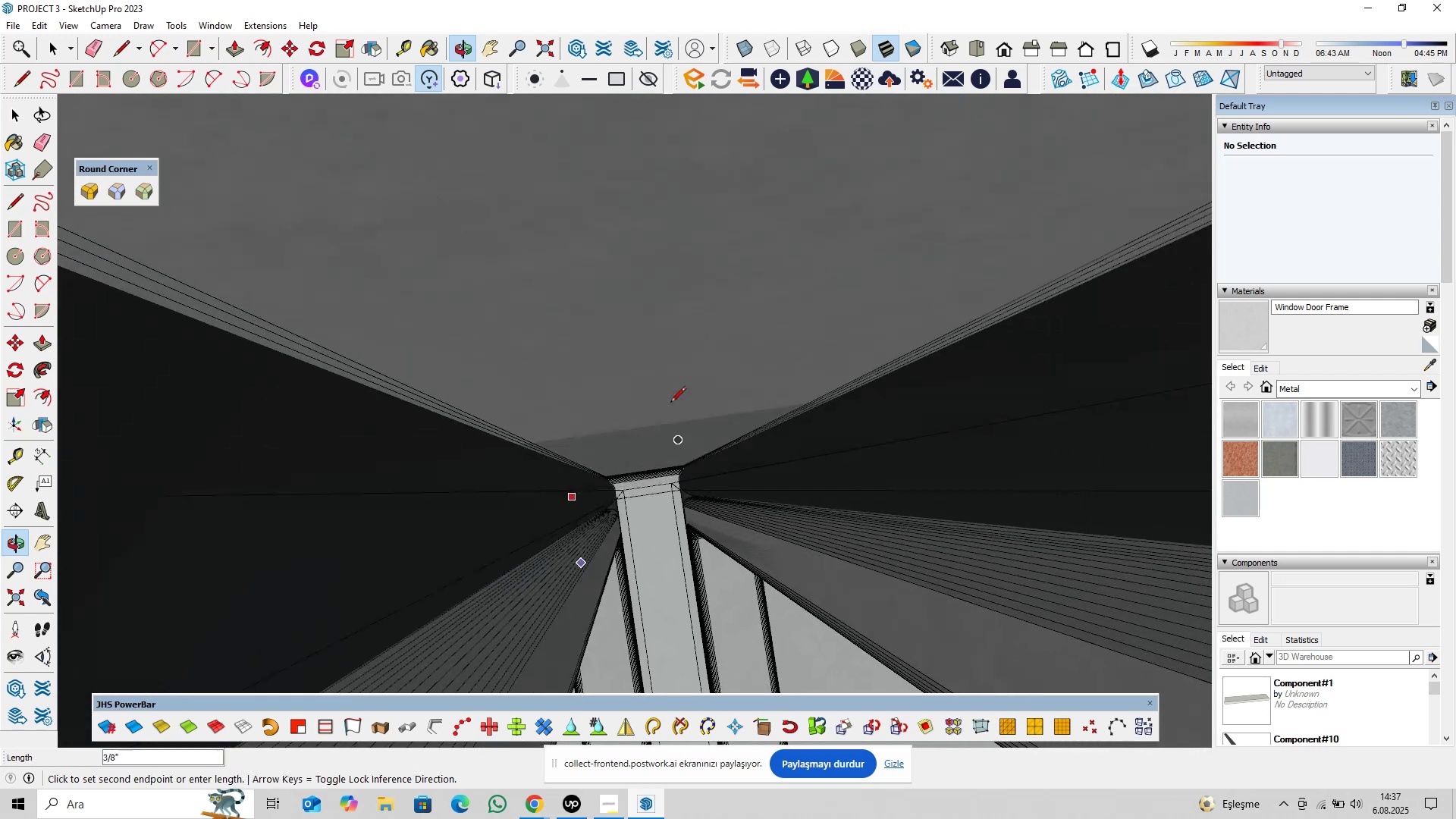 
key(Shift+ShiftLeft)
 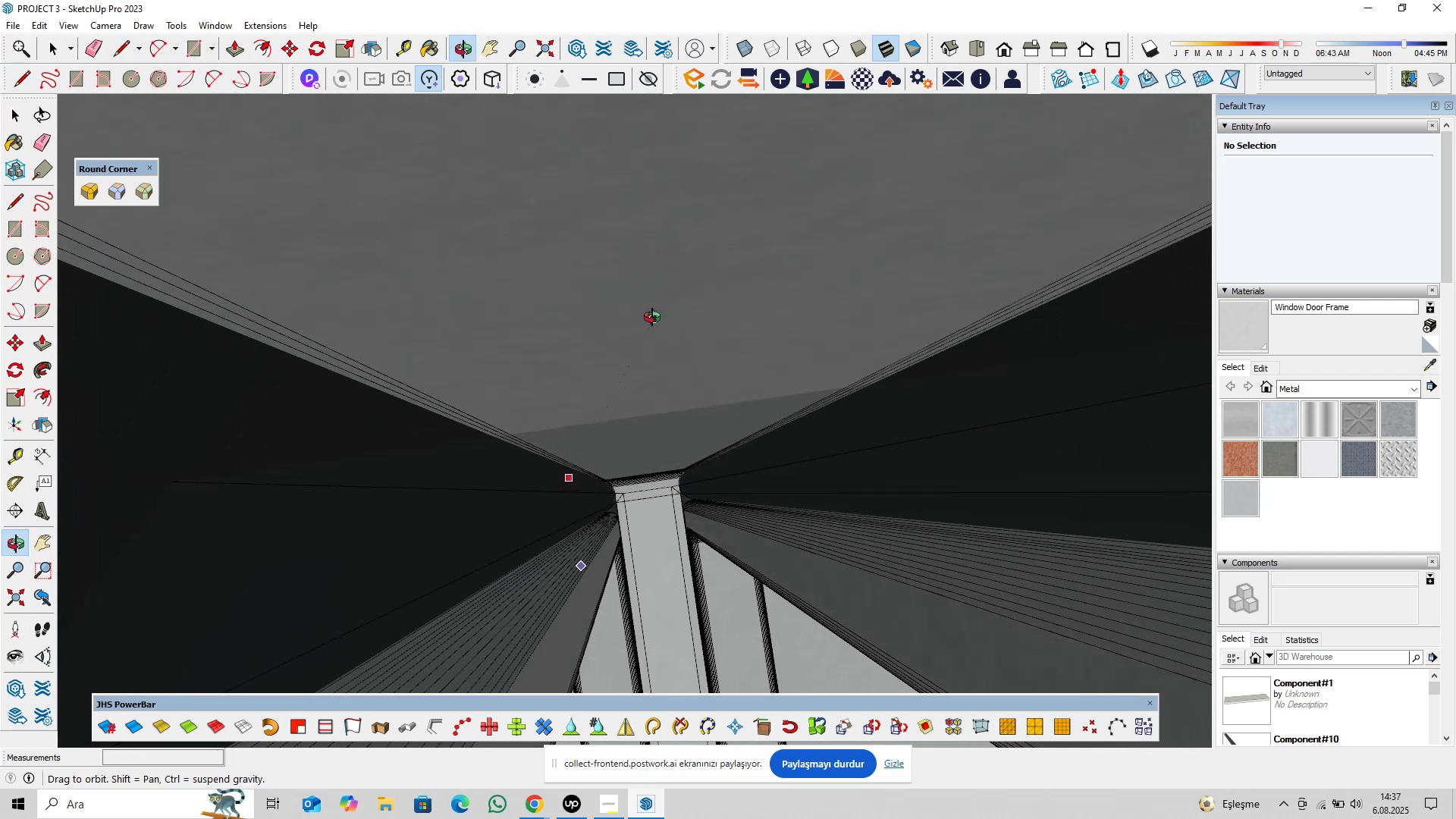 
key(Space)
 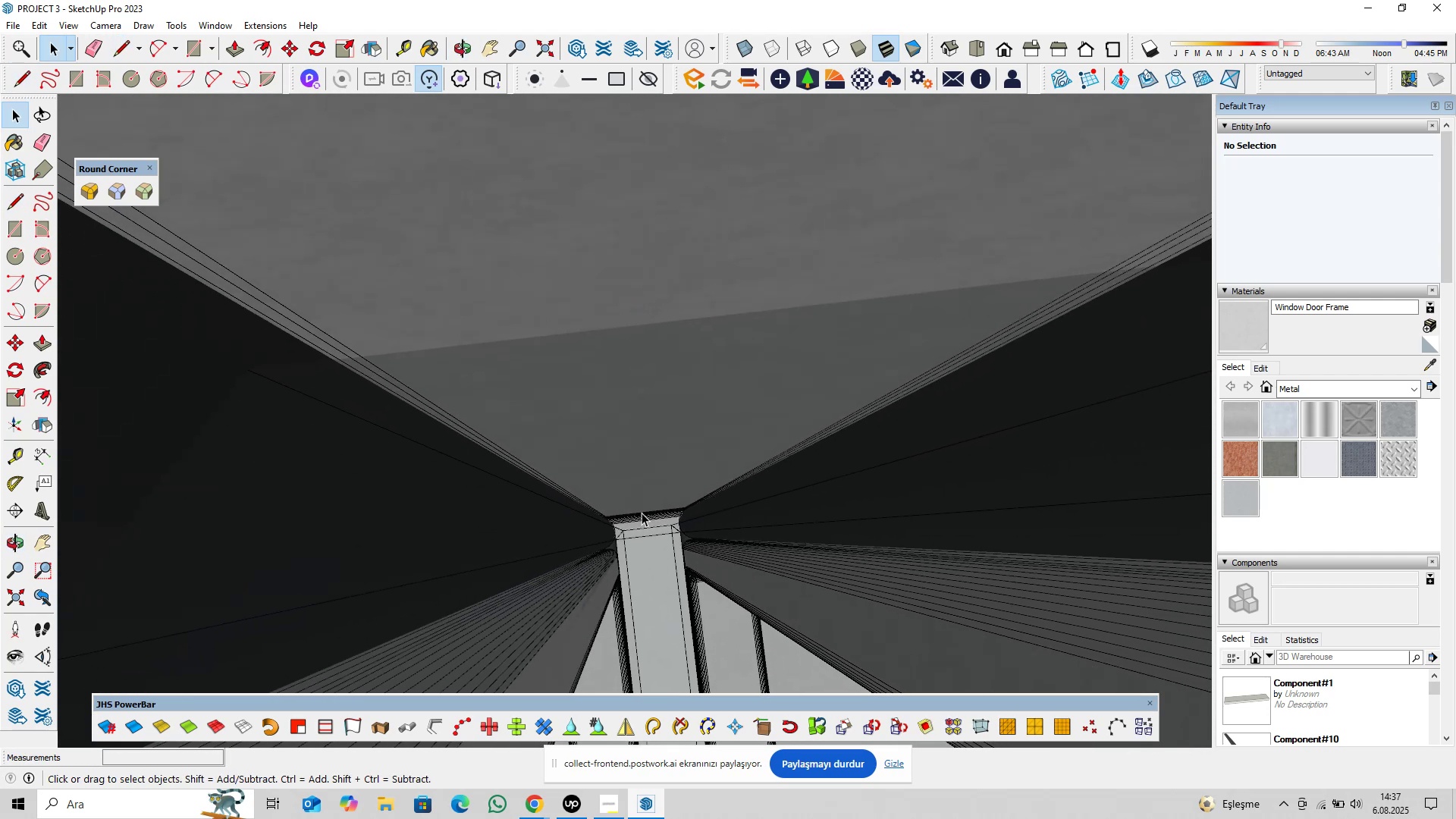 
hold_key(key=ShiftLeft, duration=1.03)
 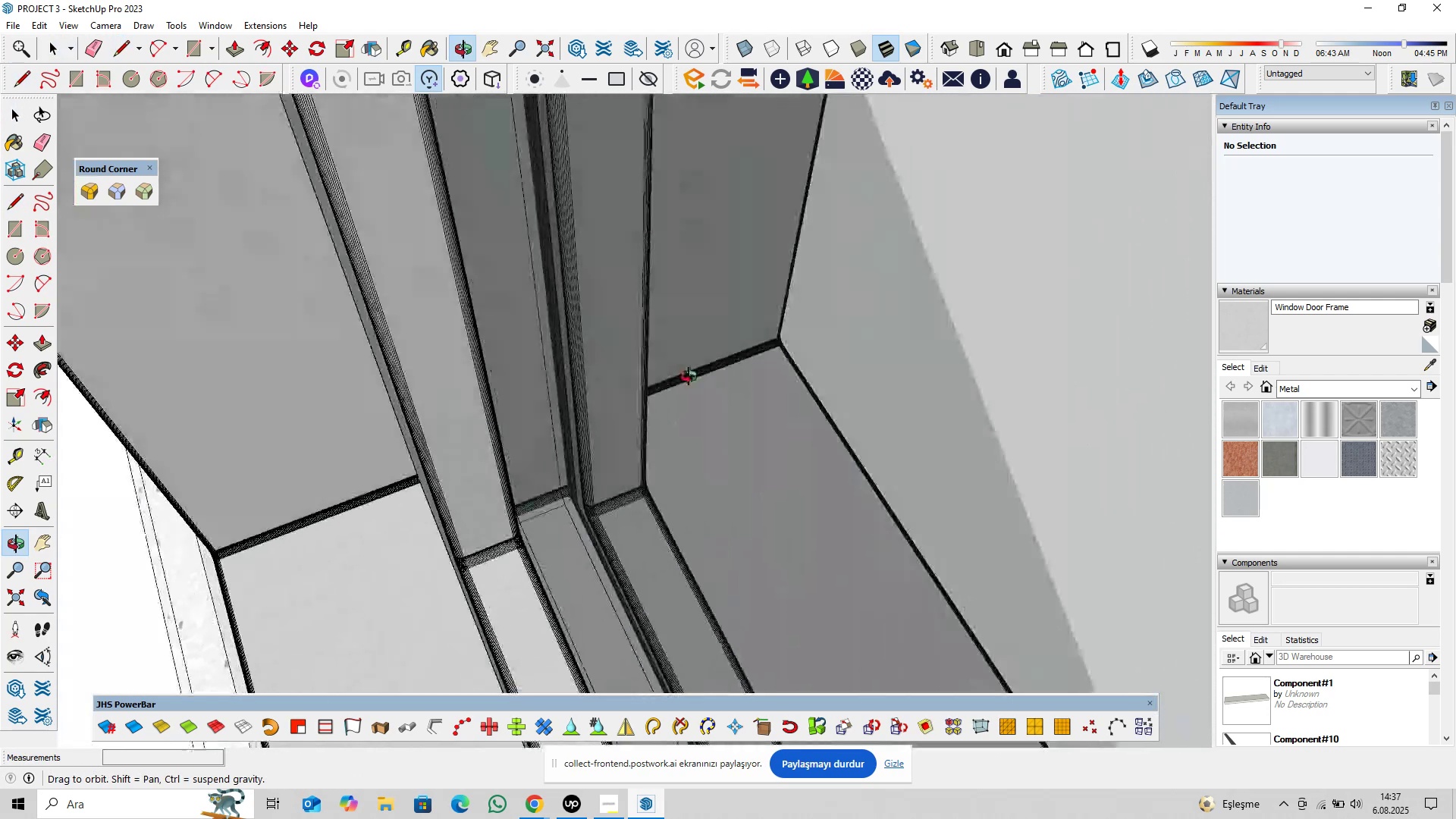 
hold_key(key=ShiftLeft, duration=0.39)
 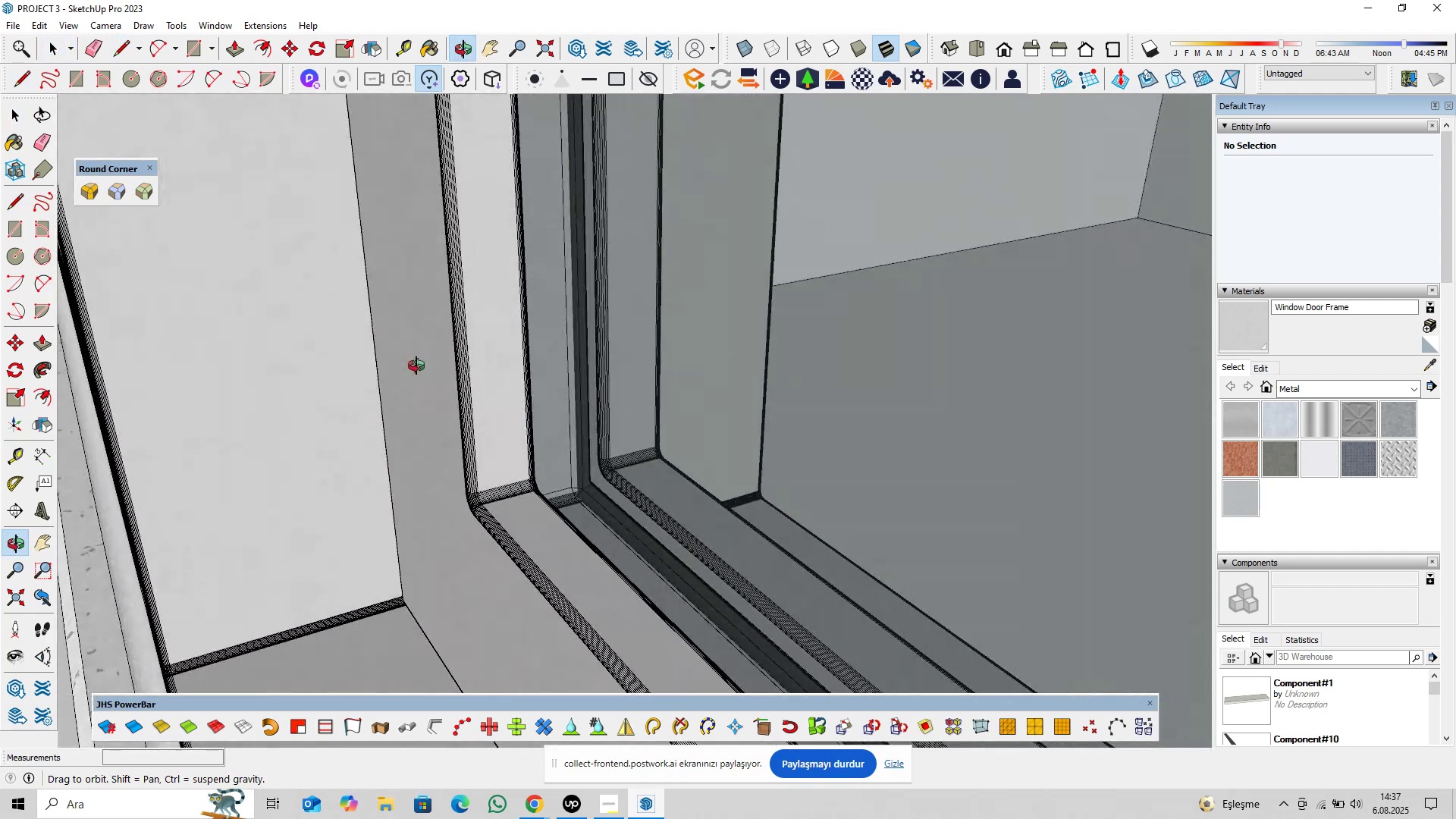 
scroll: coordinate [498, 431], scroll_direction: down, amount: 35.0
 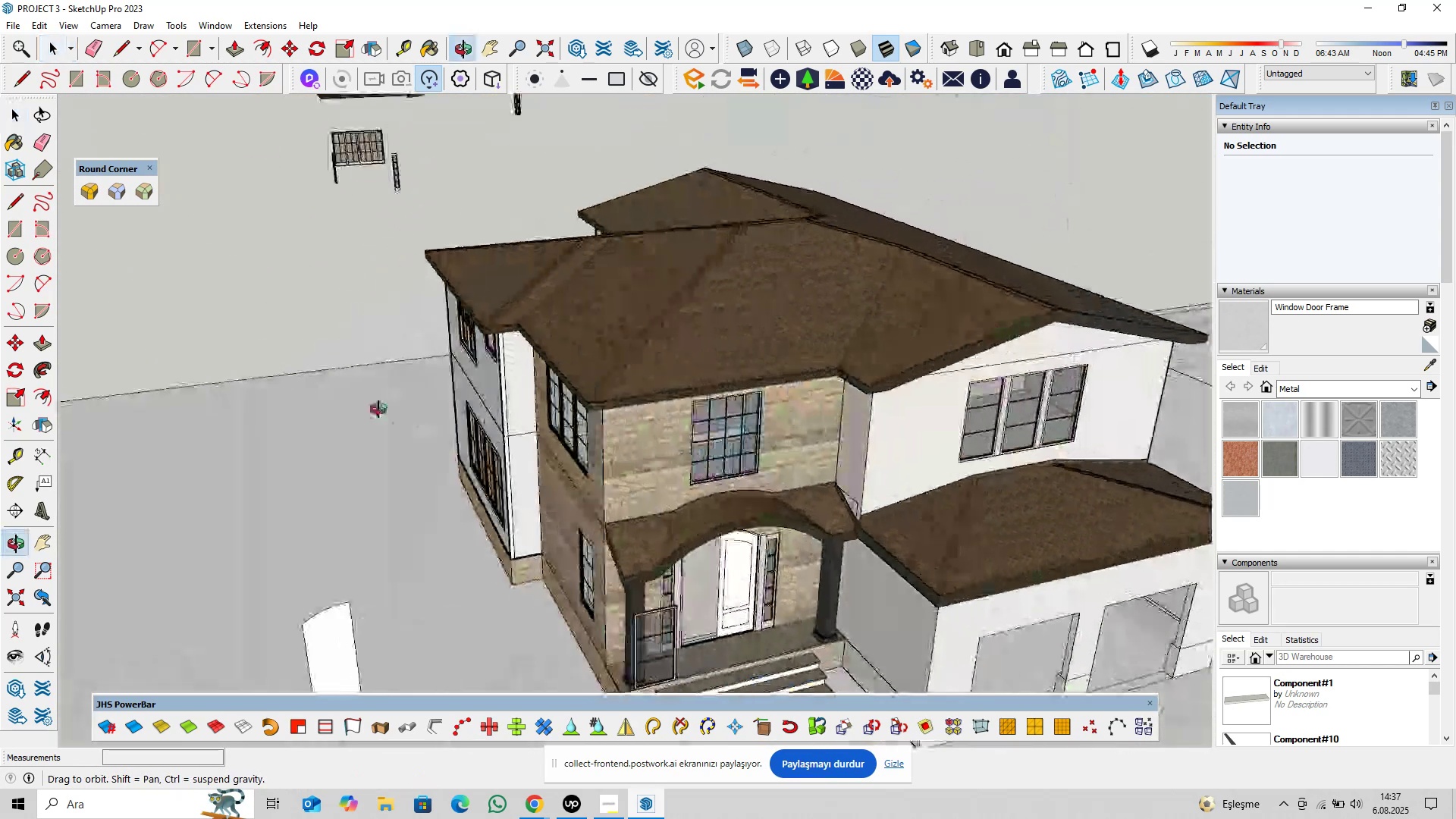 
scroll: coordinate [702, 566], scroll_direction: up, amount: 13.0
 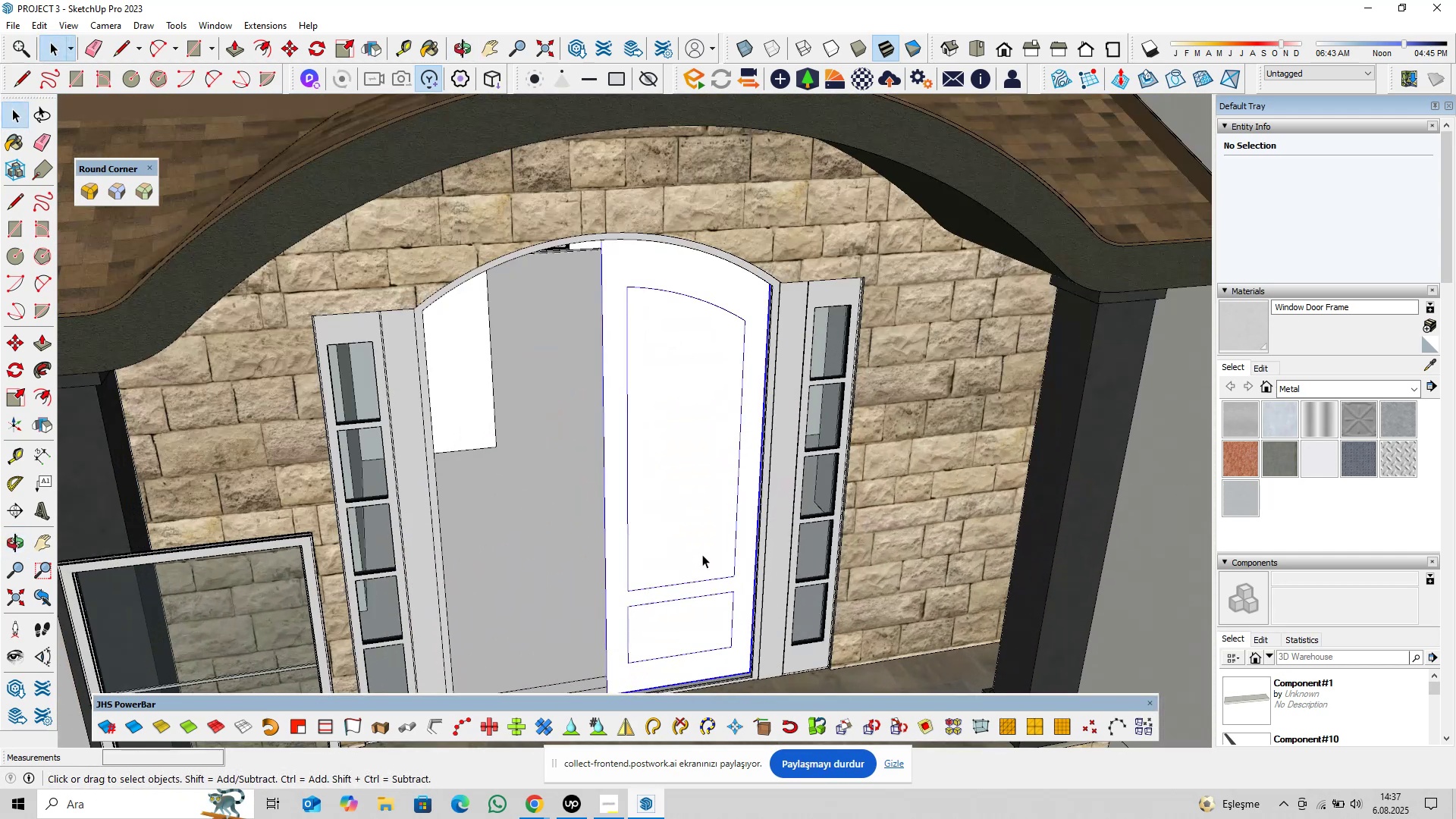 
double_click([702, 554])
 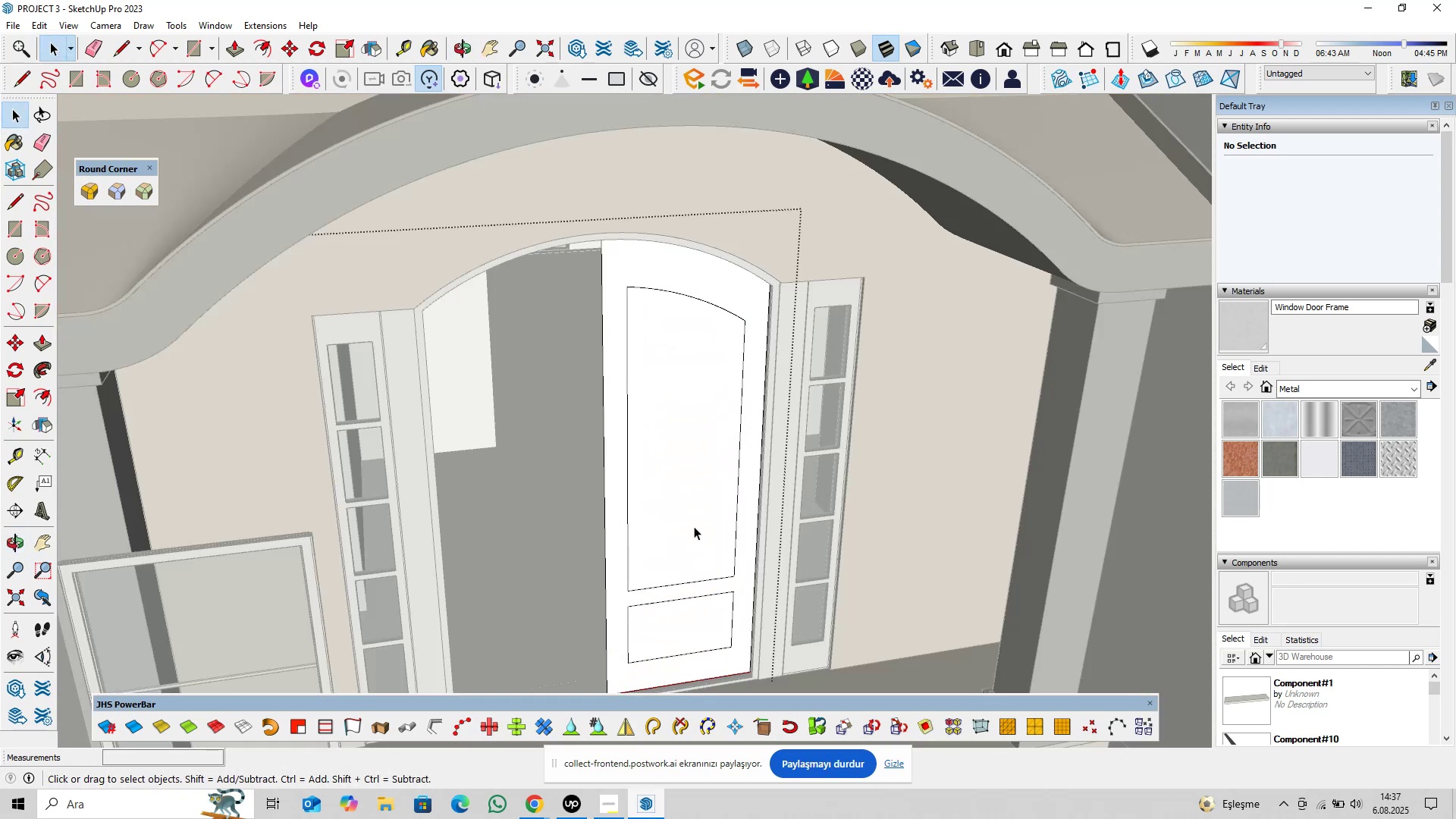 
triple_click([694, 526])
 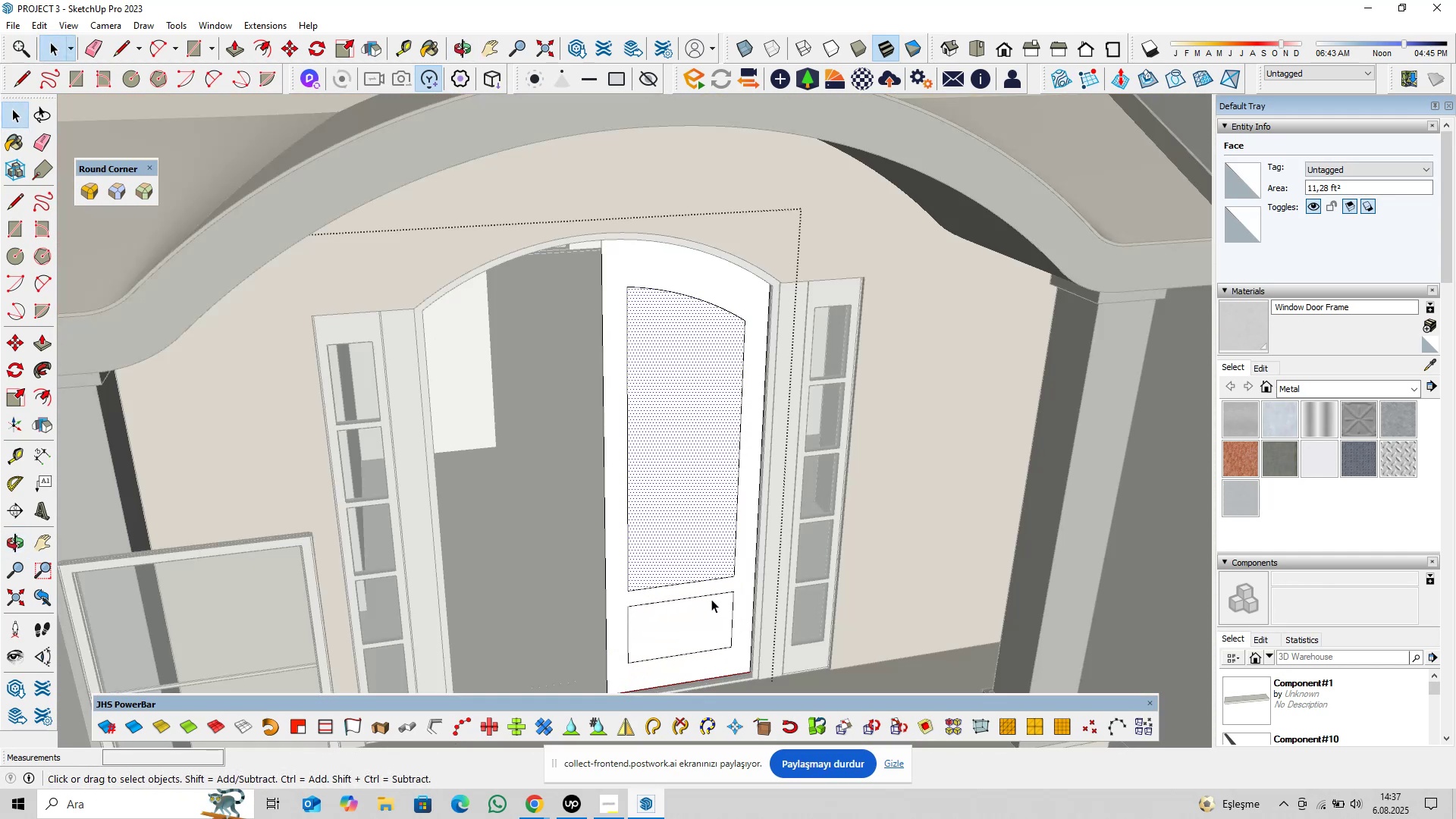 
key(Control+ControlLeft)
 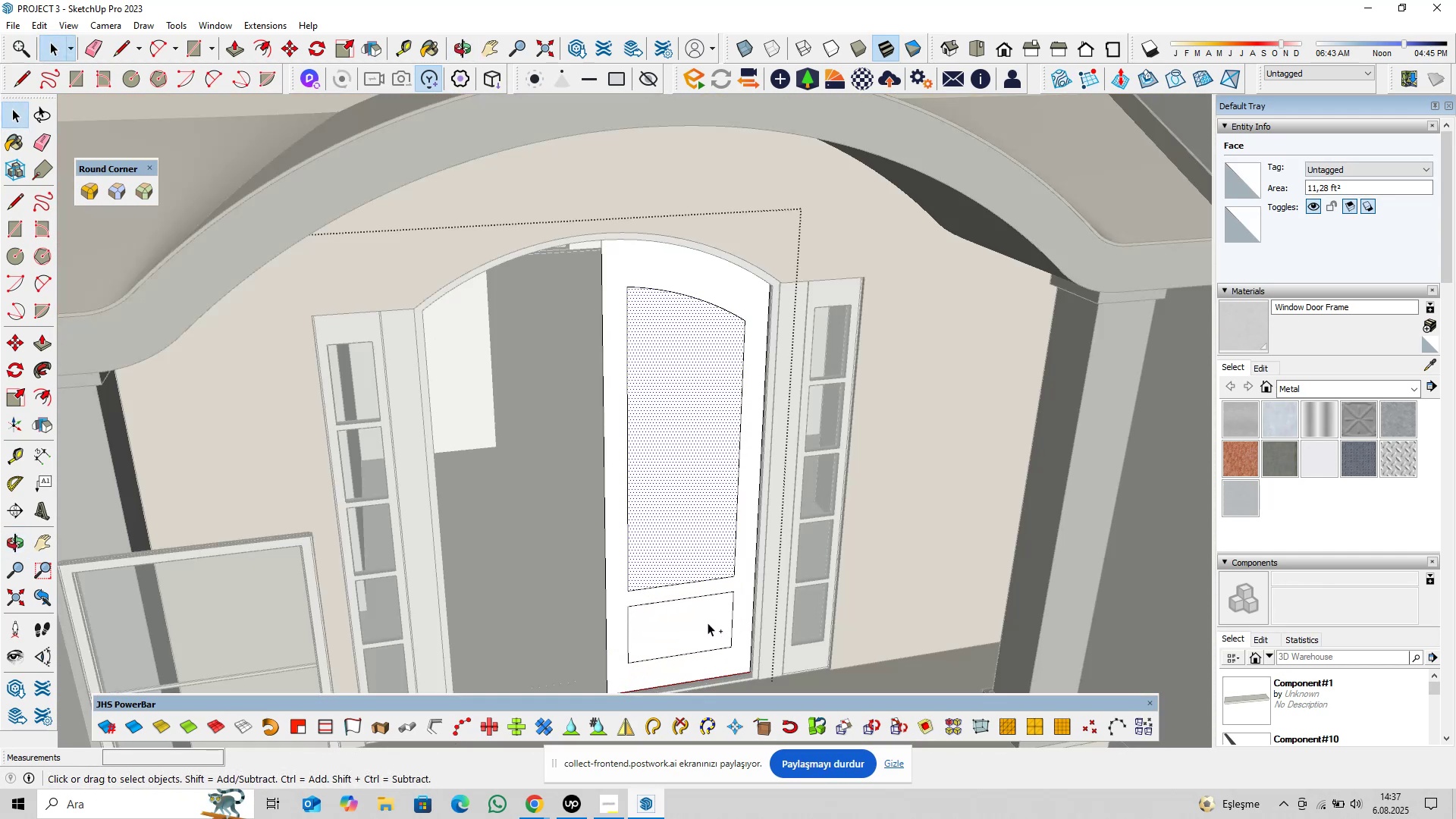 
left_click([708, 623])
 